 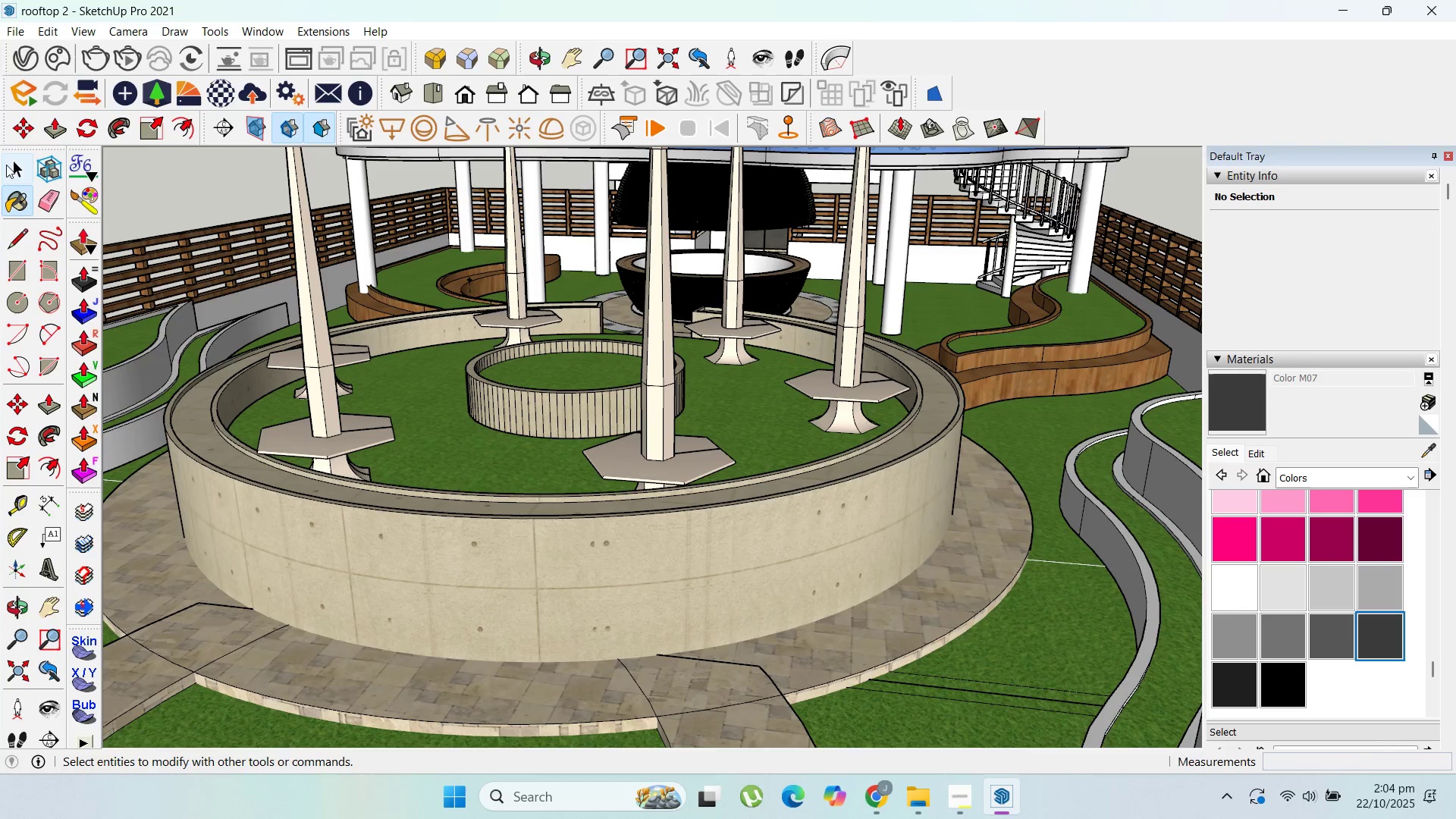 
left_click([1220, 392])
 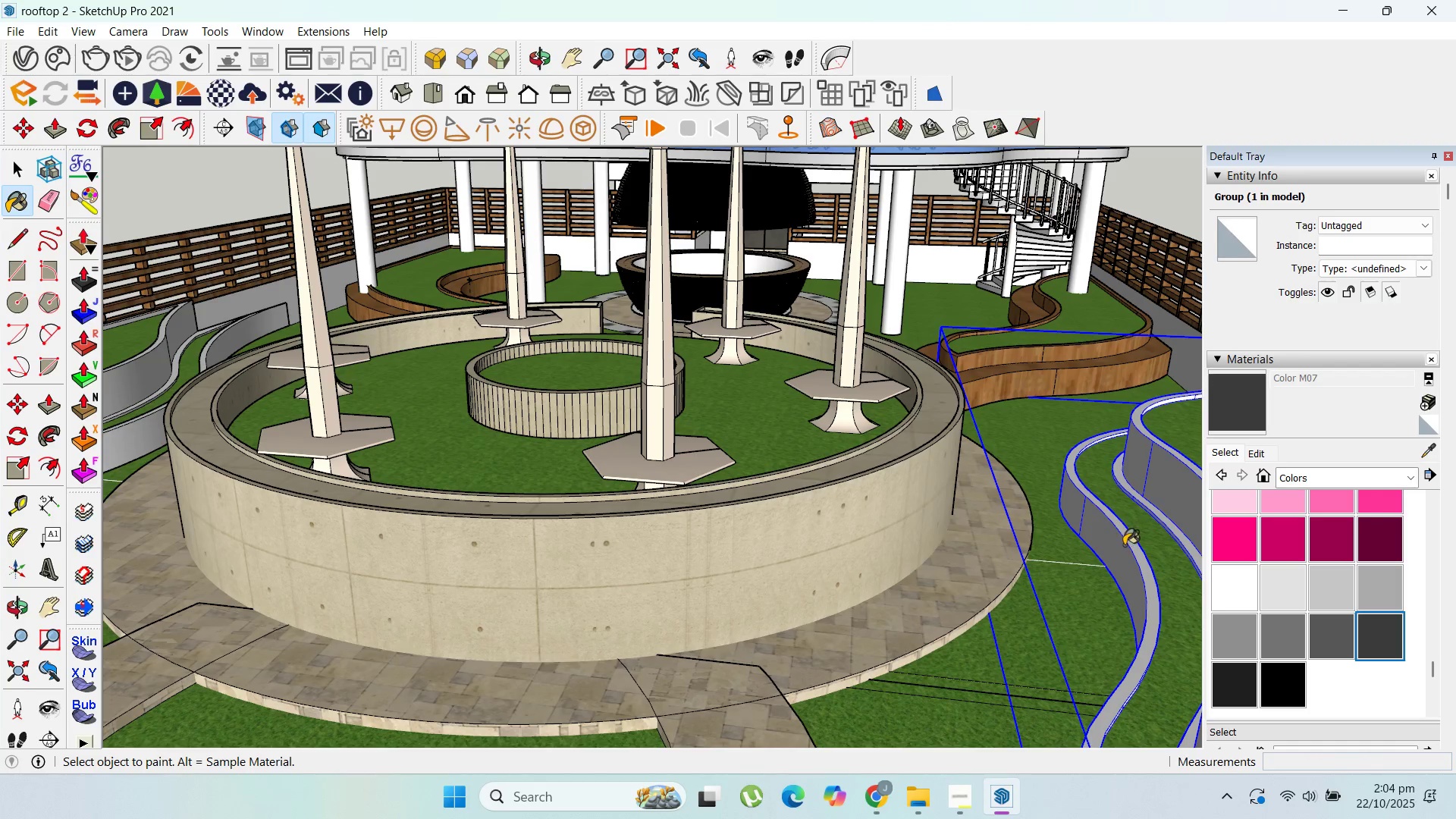 
left_click([1124, 545])
 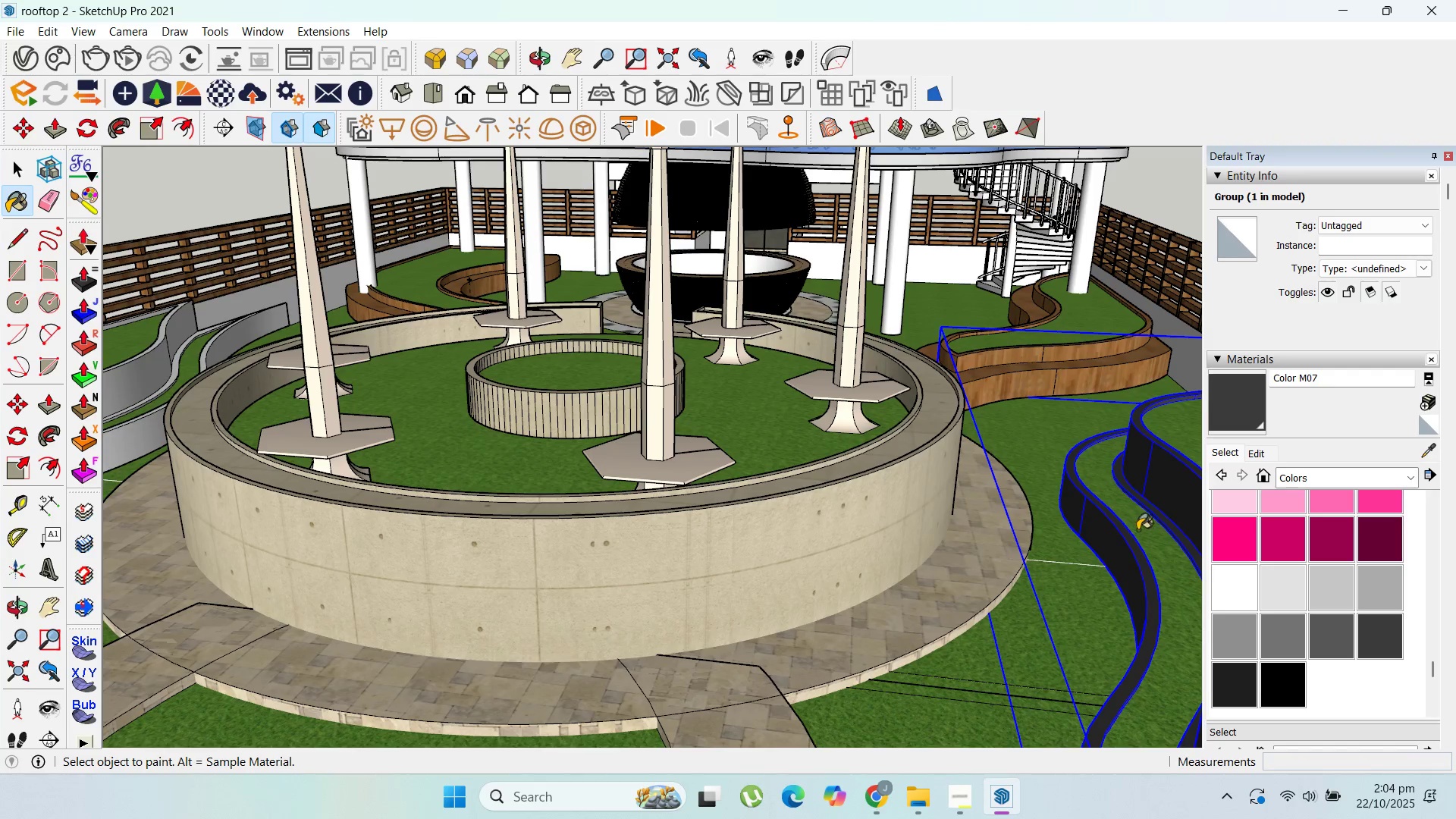 
scroll: coordinate [737, 378], scroll_direction: down, amount: 13.0
 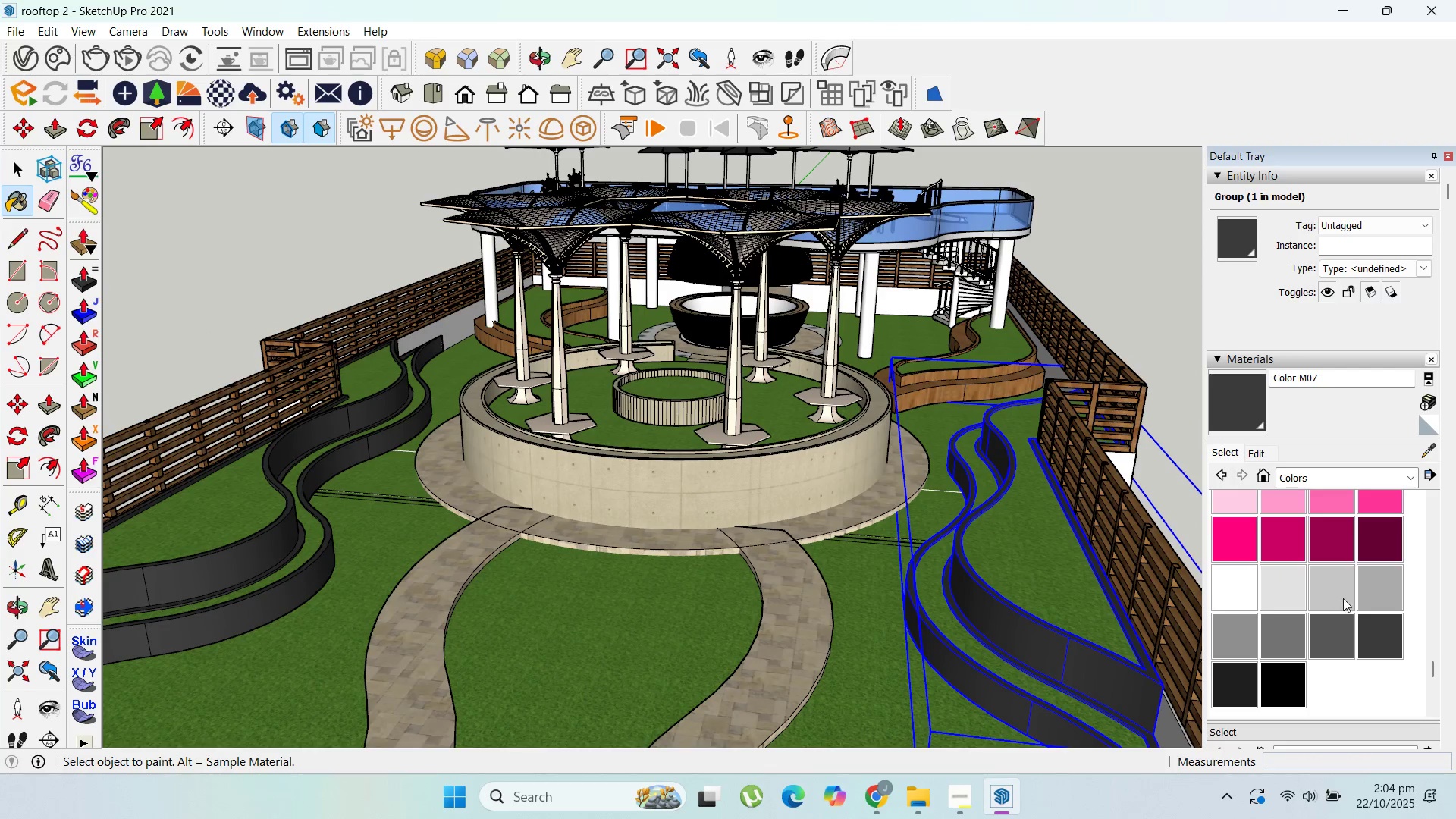 
left_click([1382, 592])
 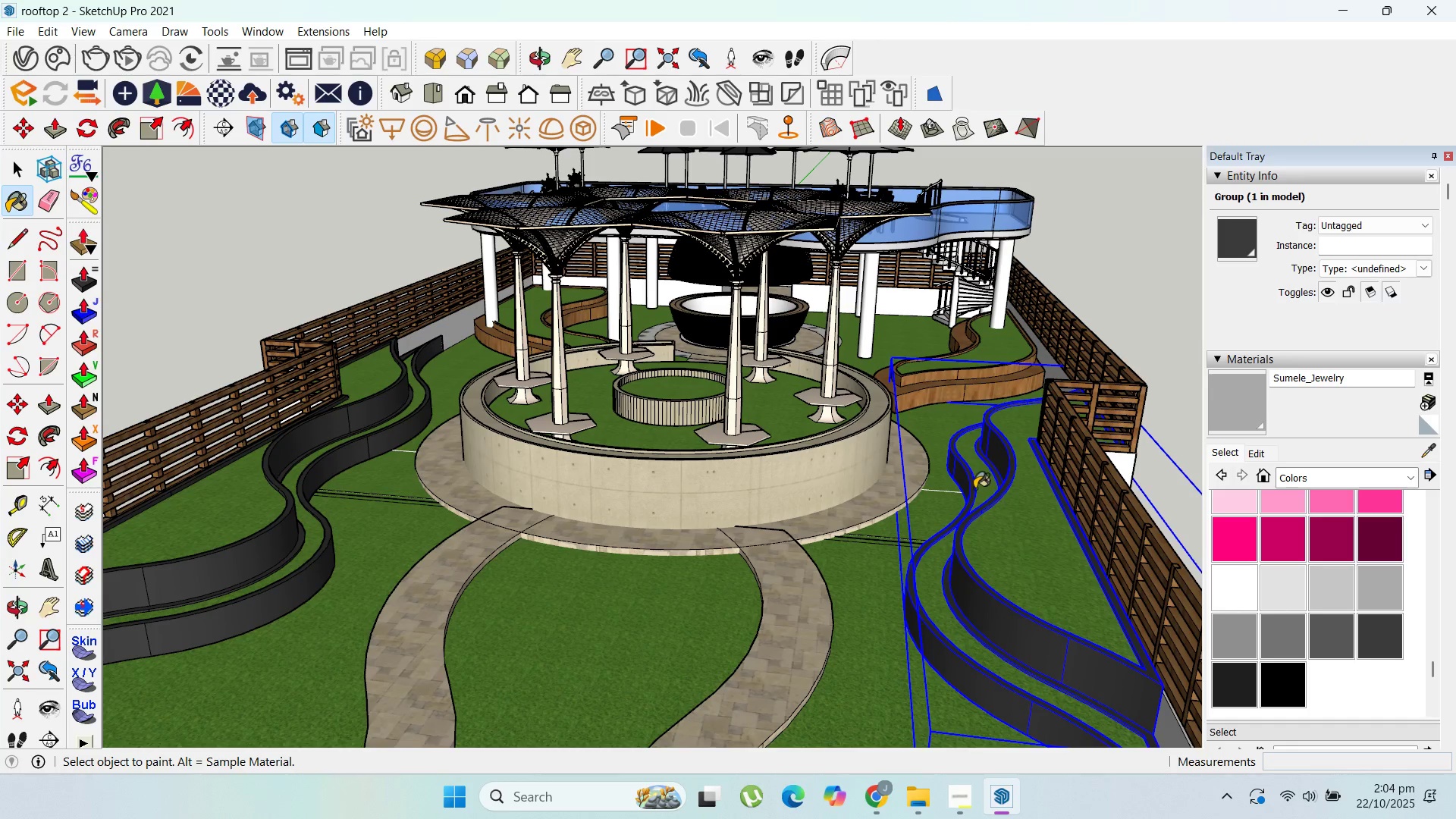 
left_click([970, 487])
 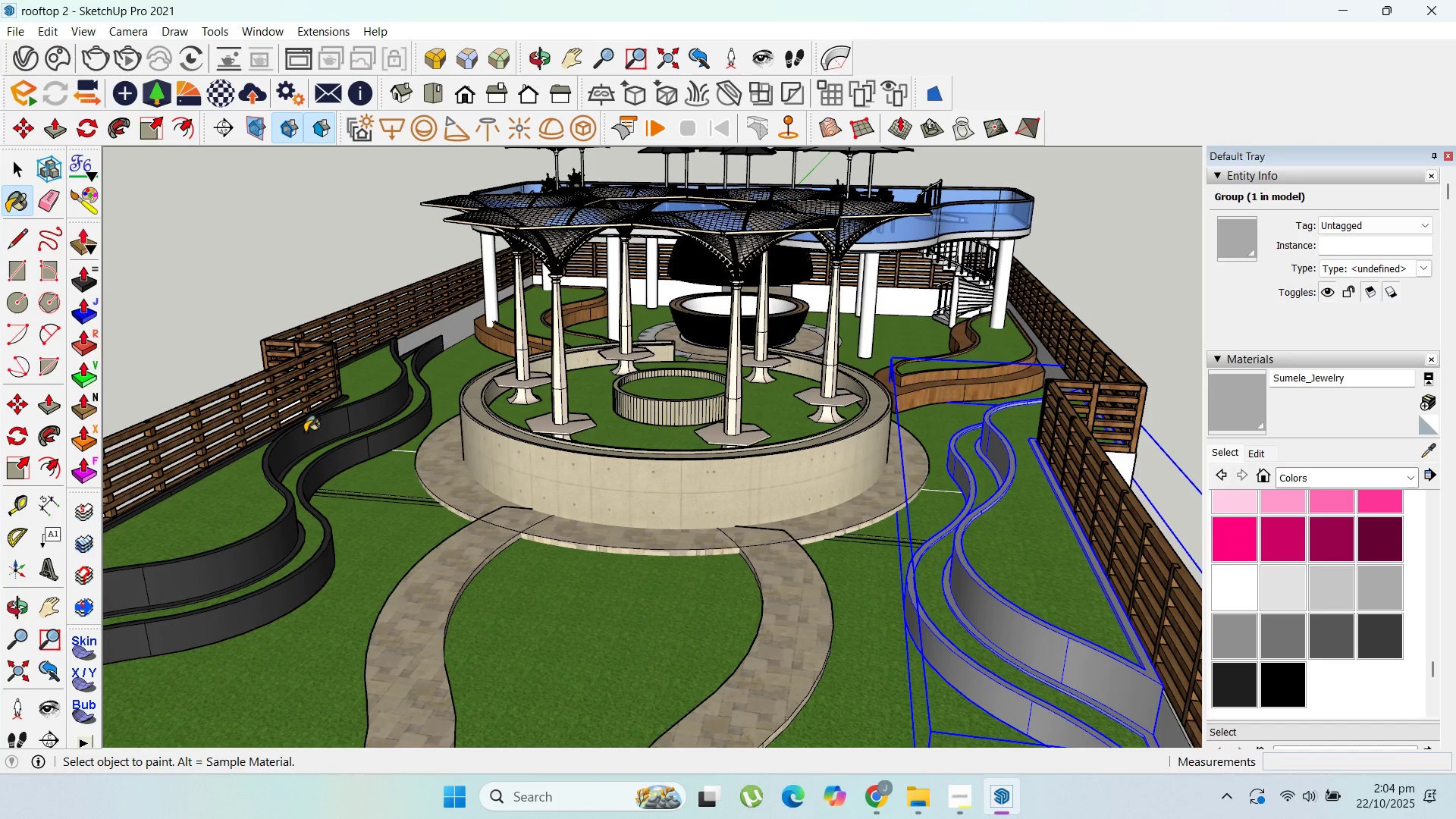 
left_click([305, 432])
 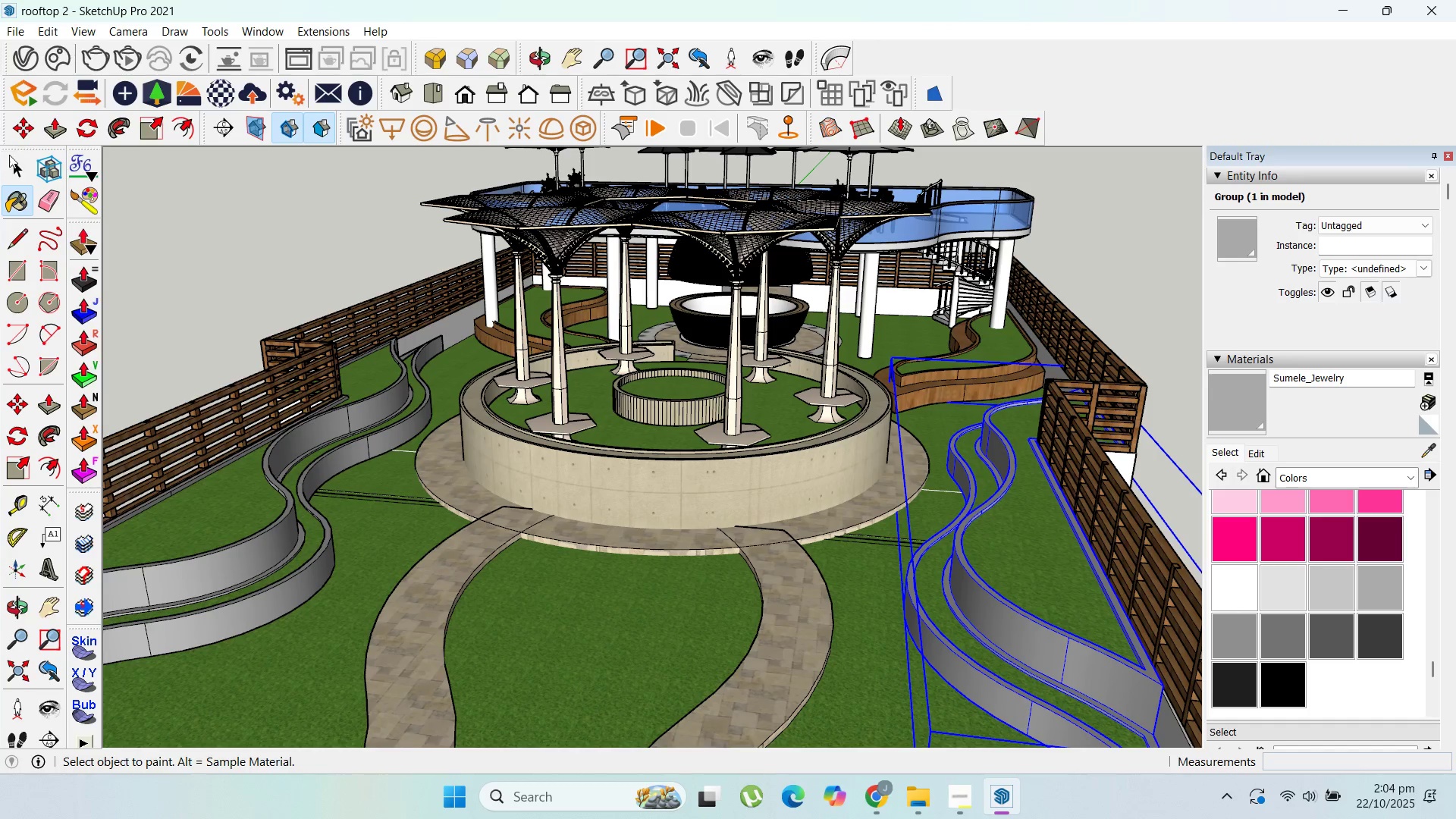 
left_click([12, 167])
 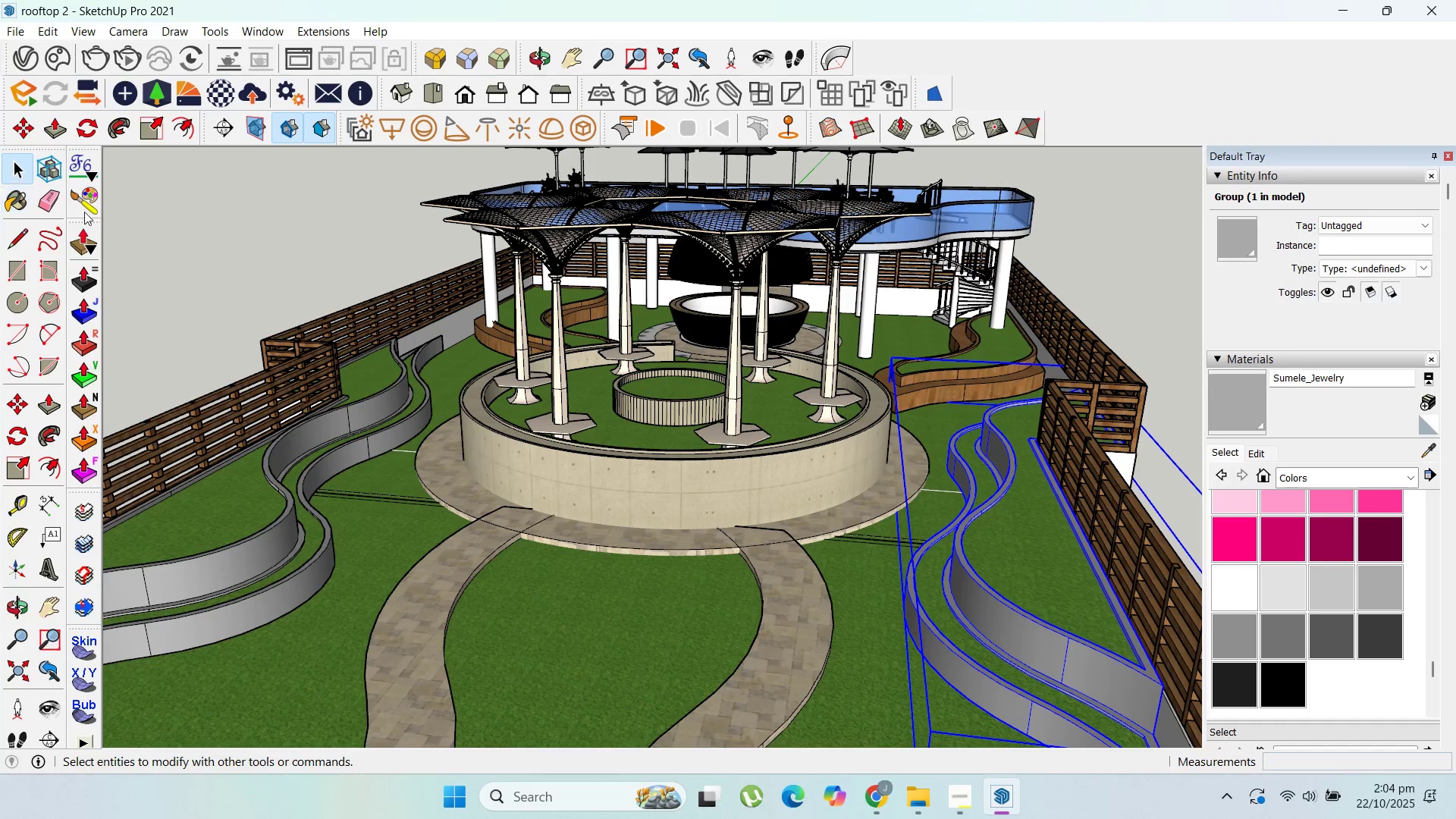 
key(Escape)
 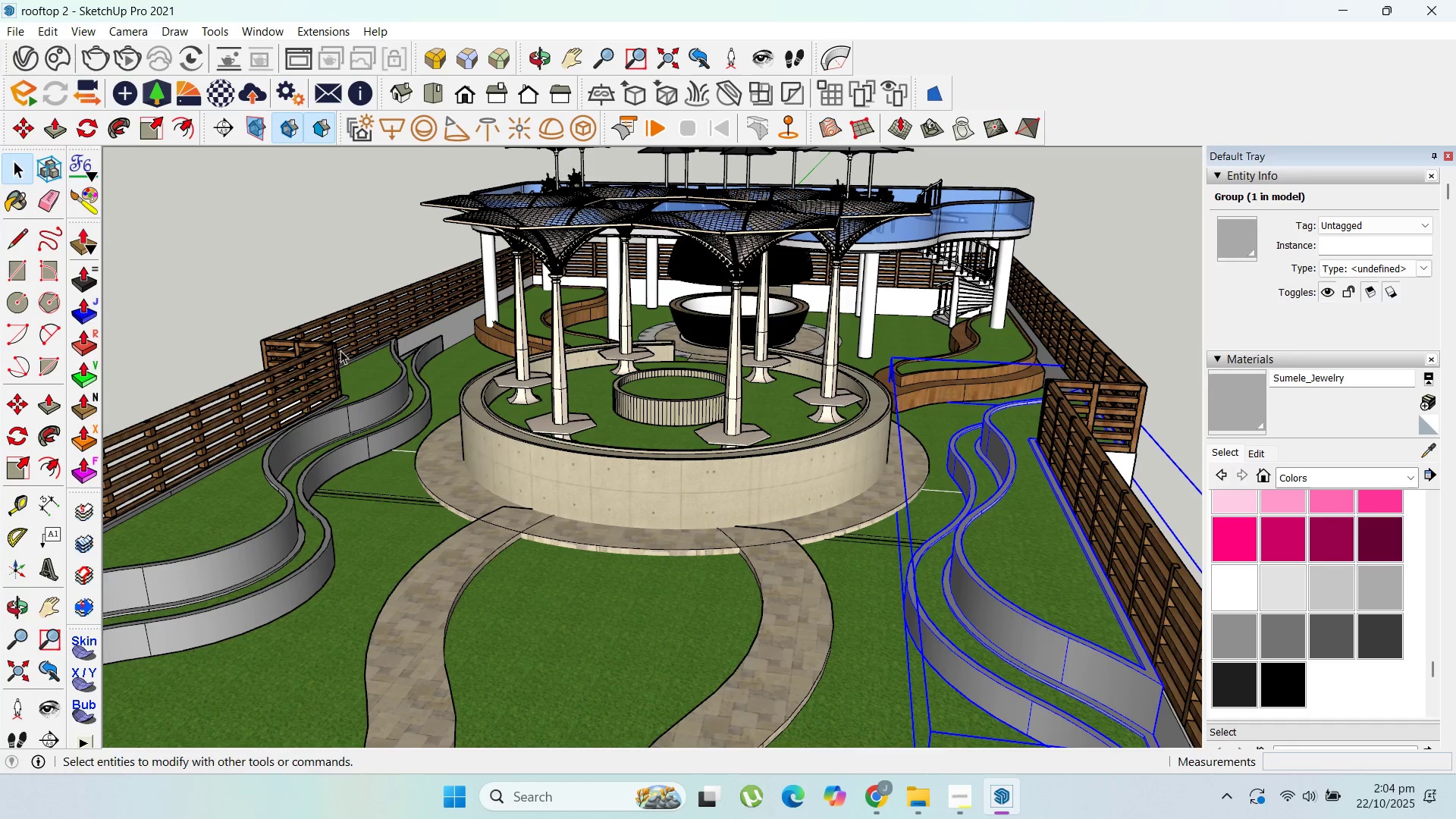 
key(Escape)
 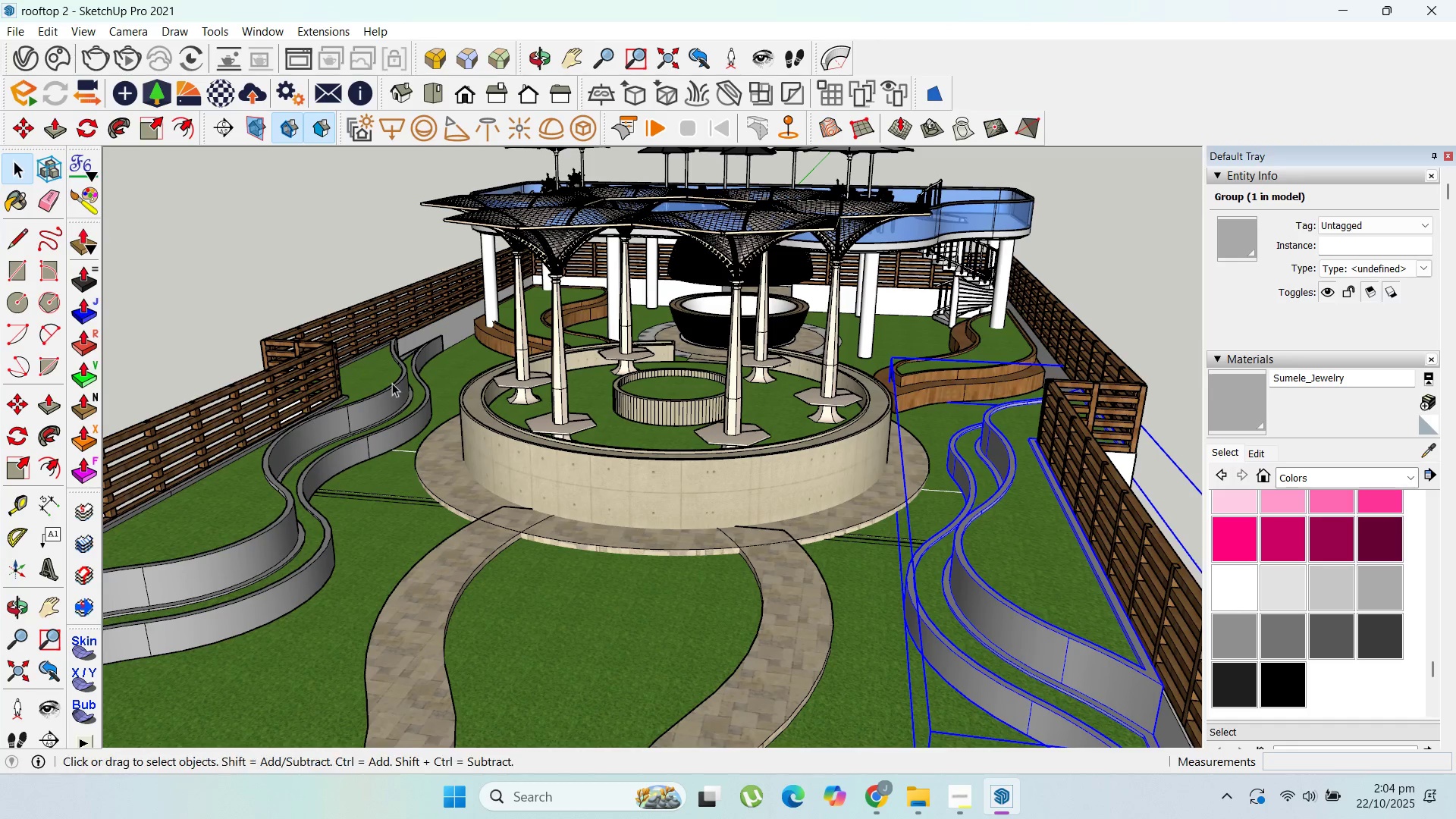 
key(Escape)
 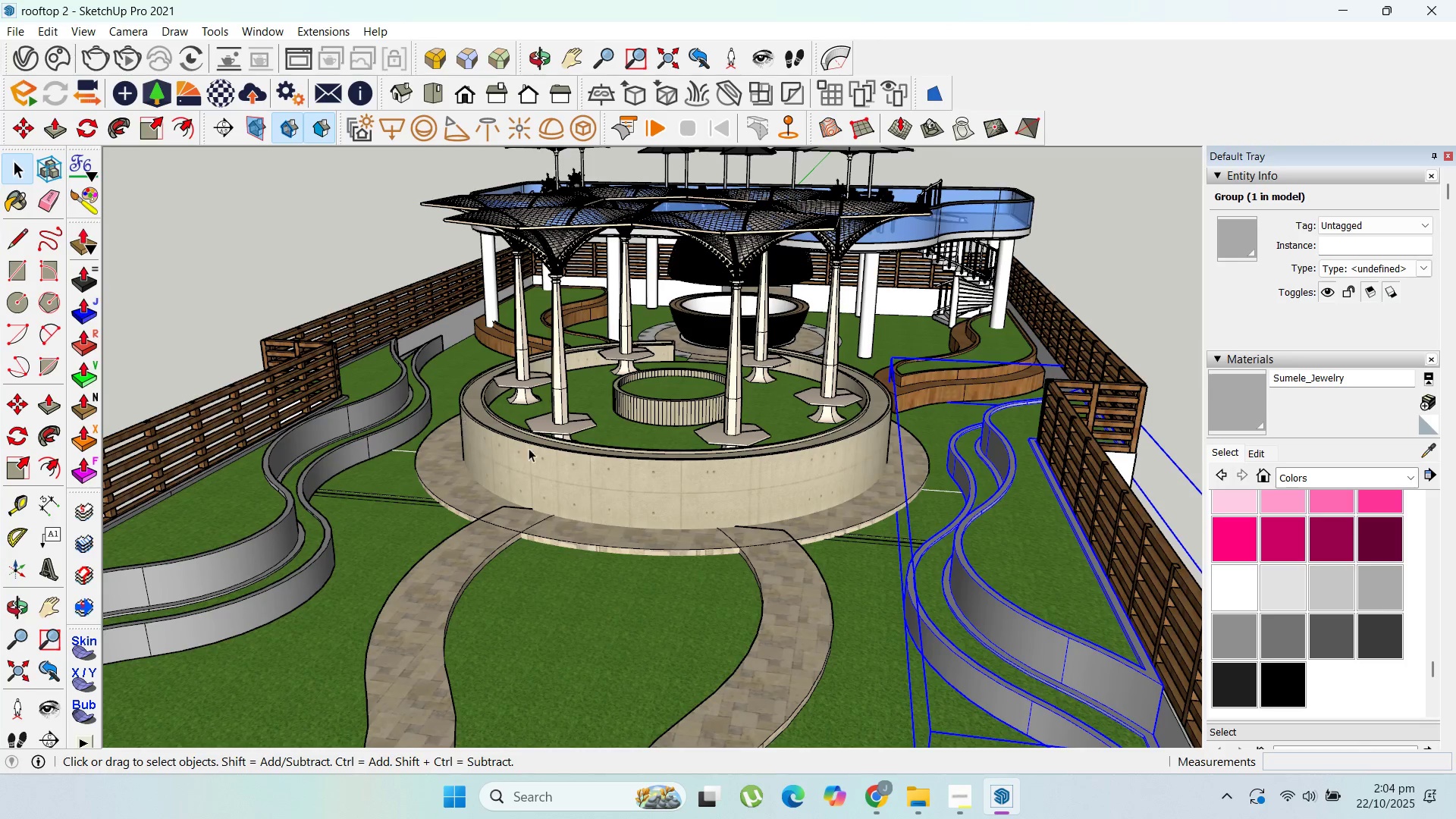 
scroll: coordinate [662, 321], scroll_direction: down, amount: 4.0
 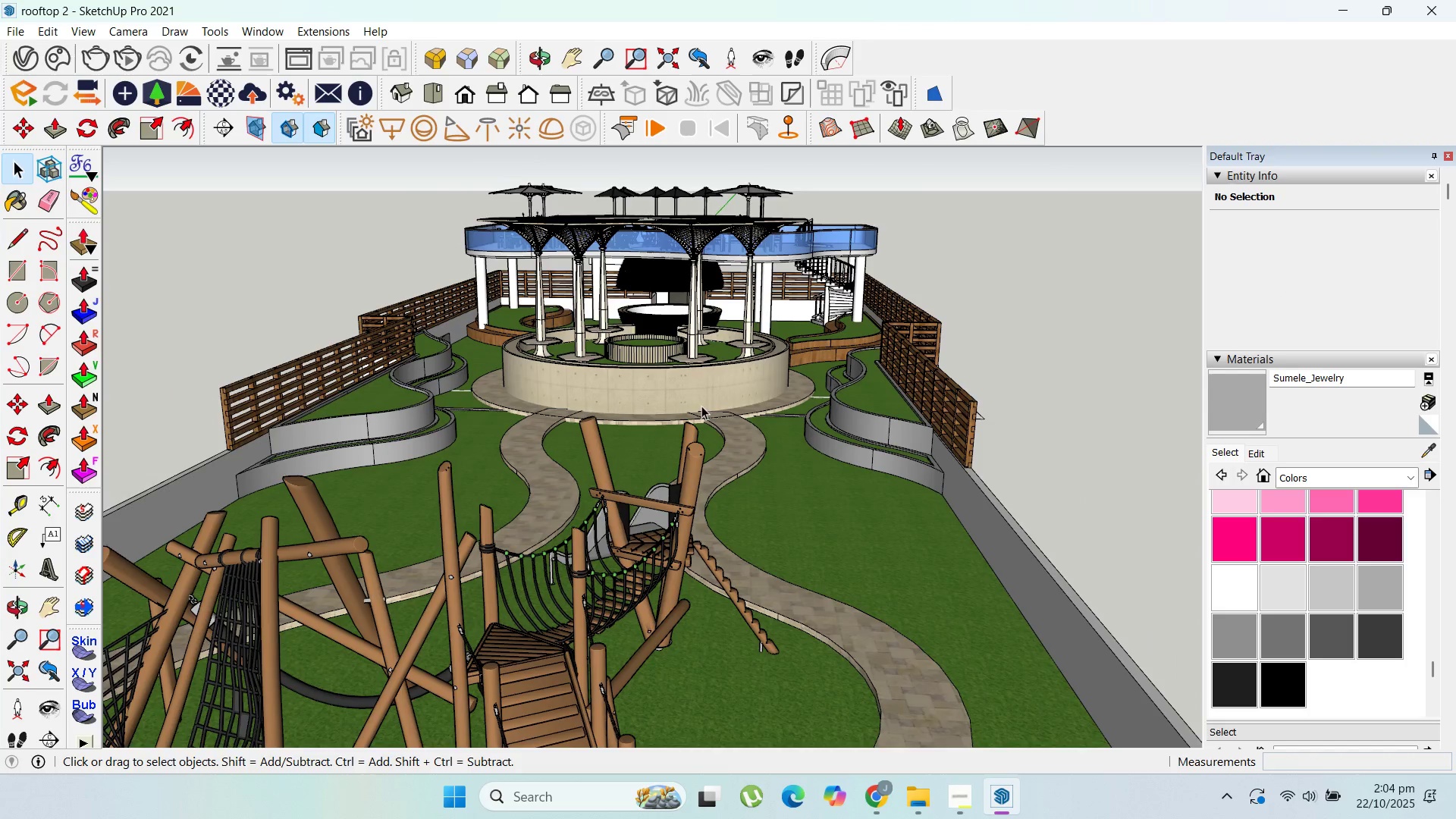 
scroll: coordinate [703, 437], scroll_direction: up, amount: 15.0
 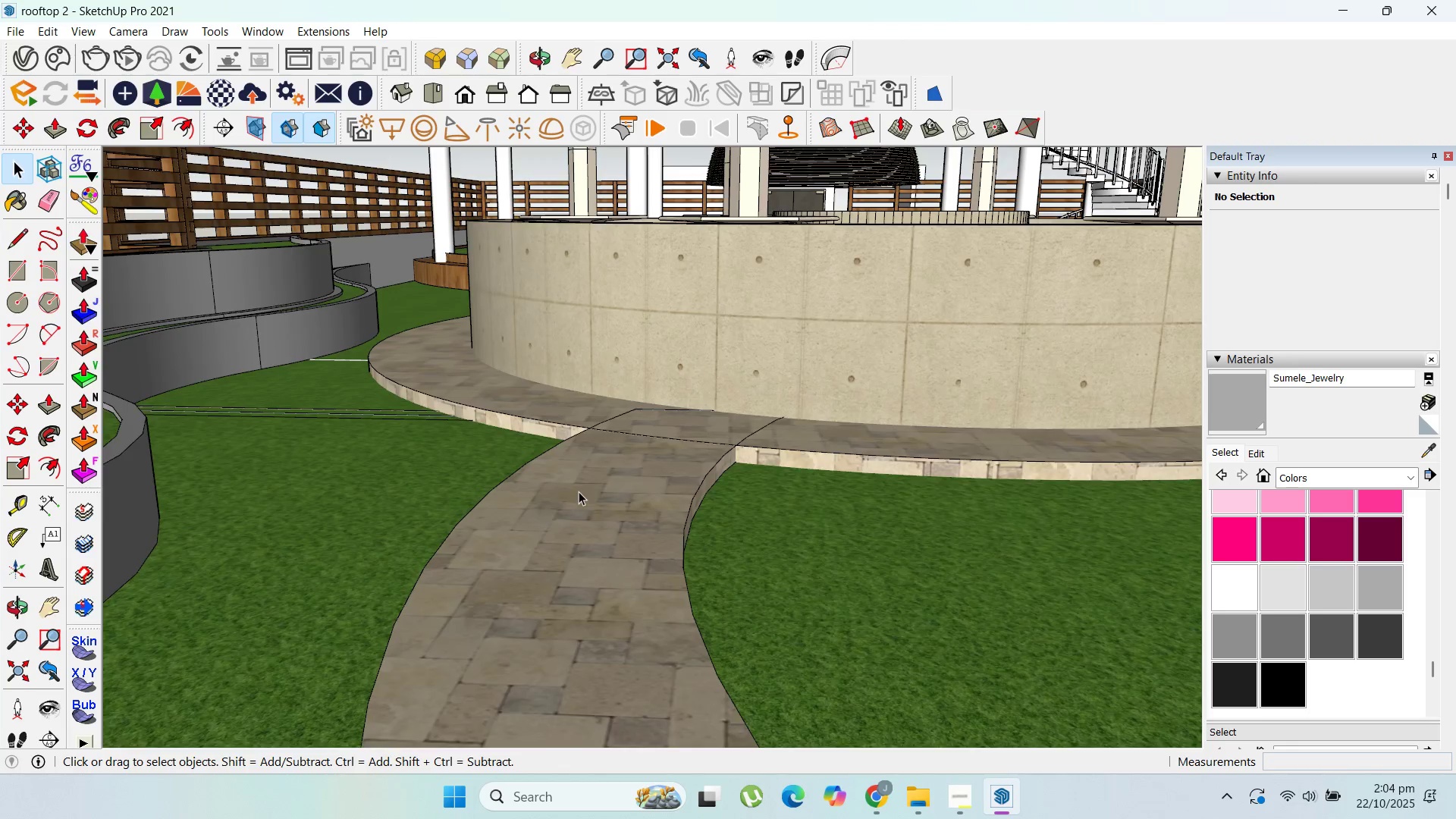 
scroll: coordinate [605, 478], scroll_direction: down, amount: 20.0
 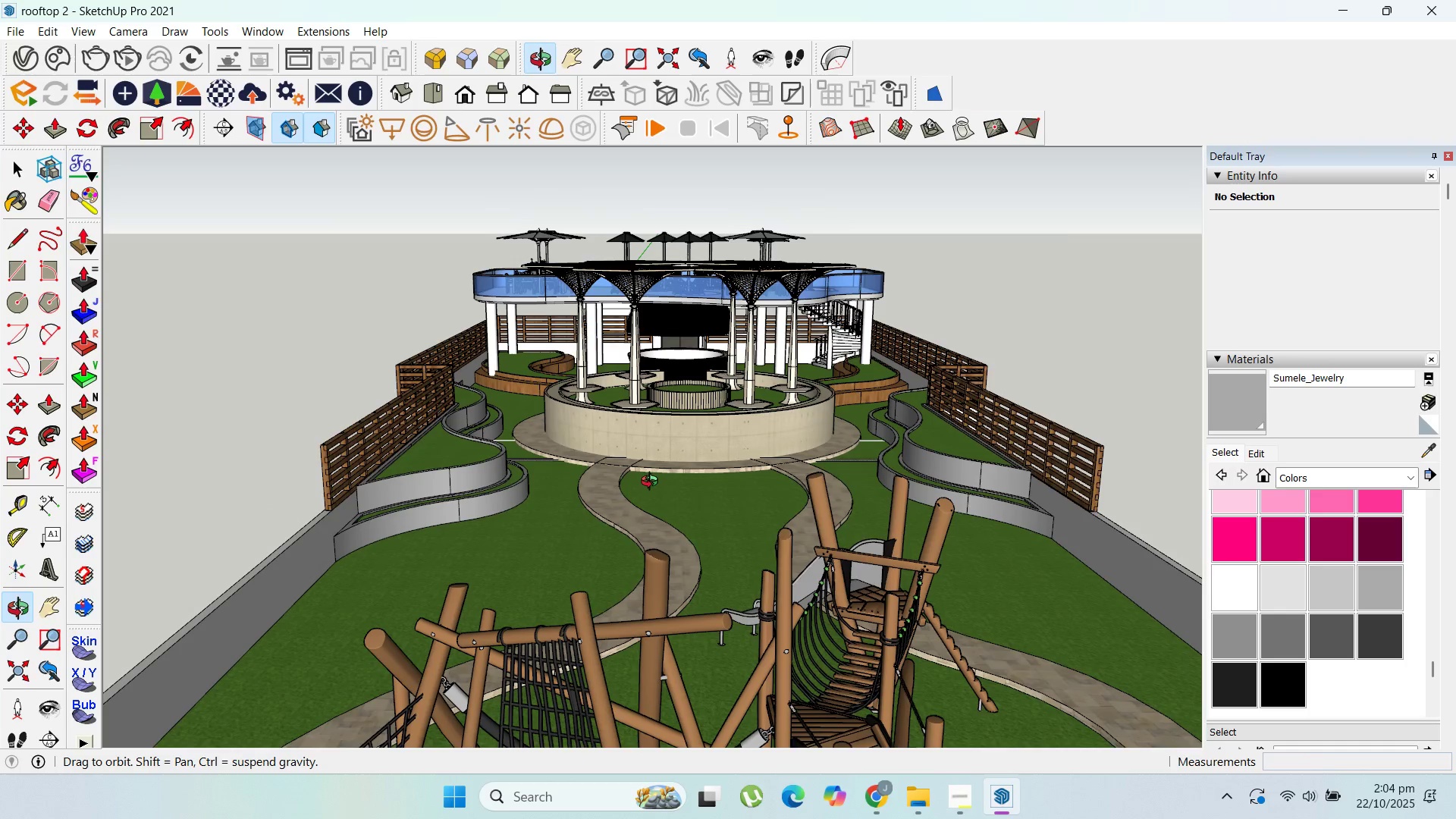 
scroll: coordinate [934, 359], scroll_direction: up, amount: 7.0
 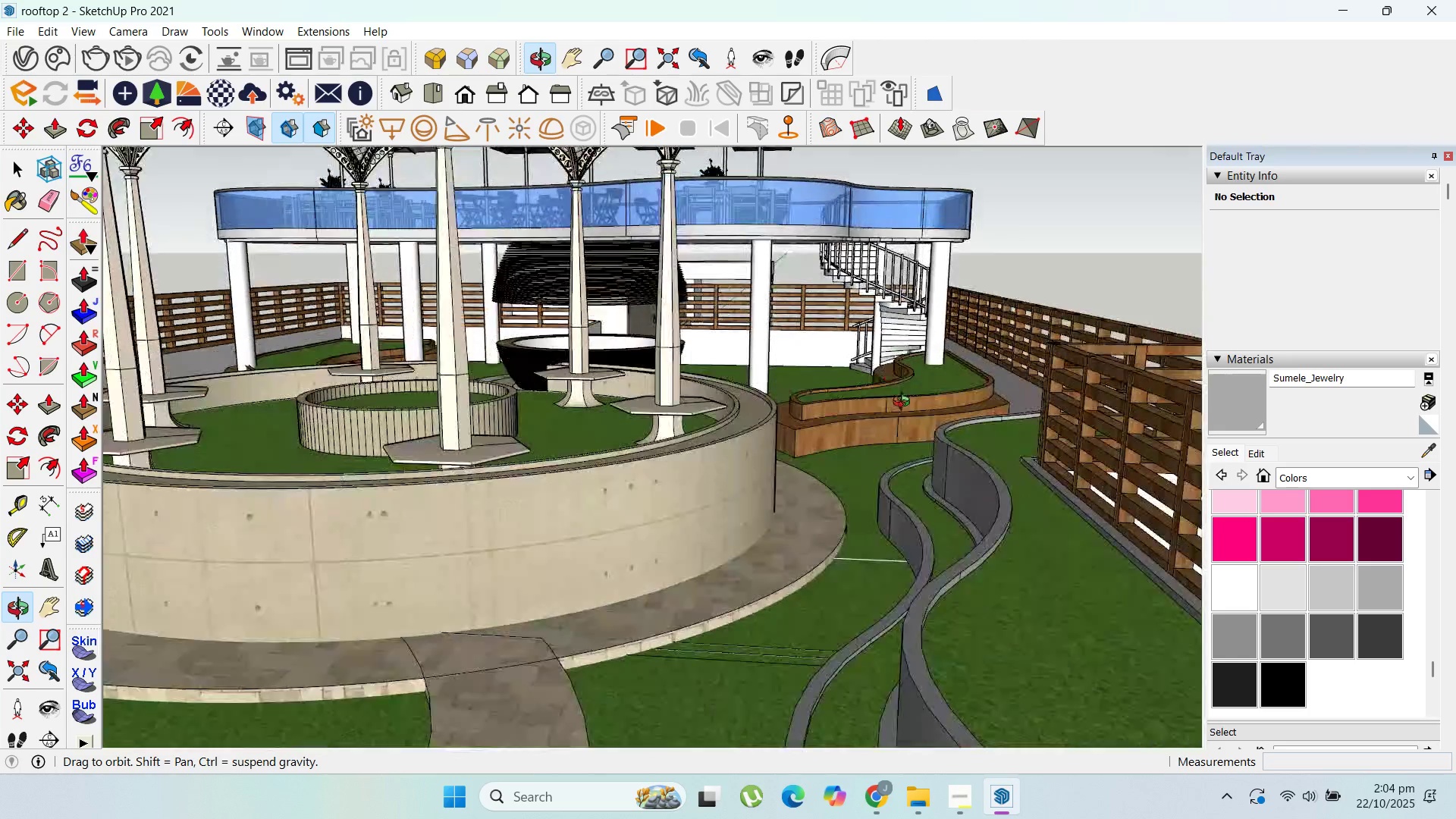 
scroll: coordinate [858, 442], scroll_direction: down, amount: 9.0
 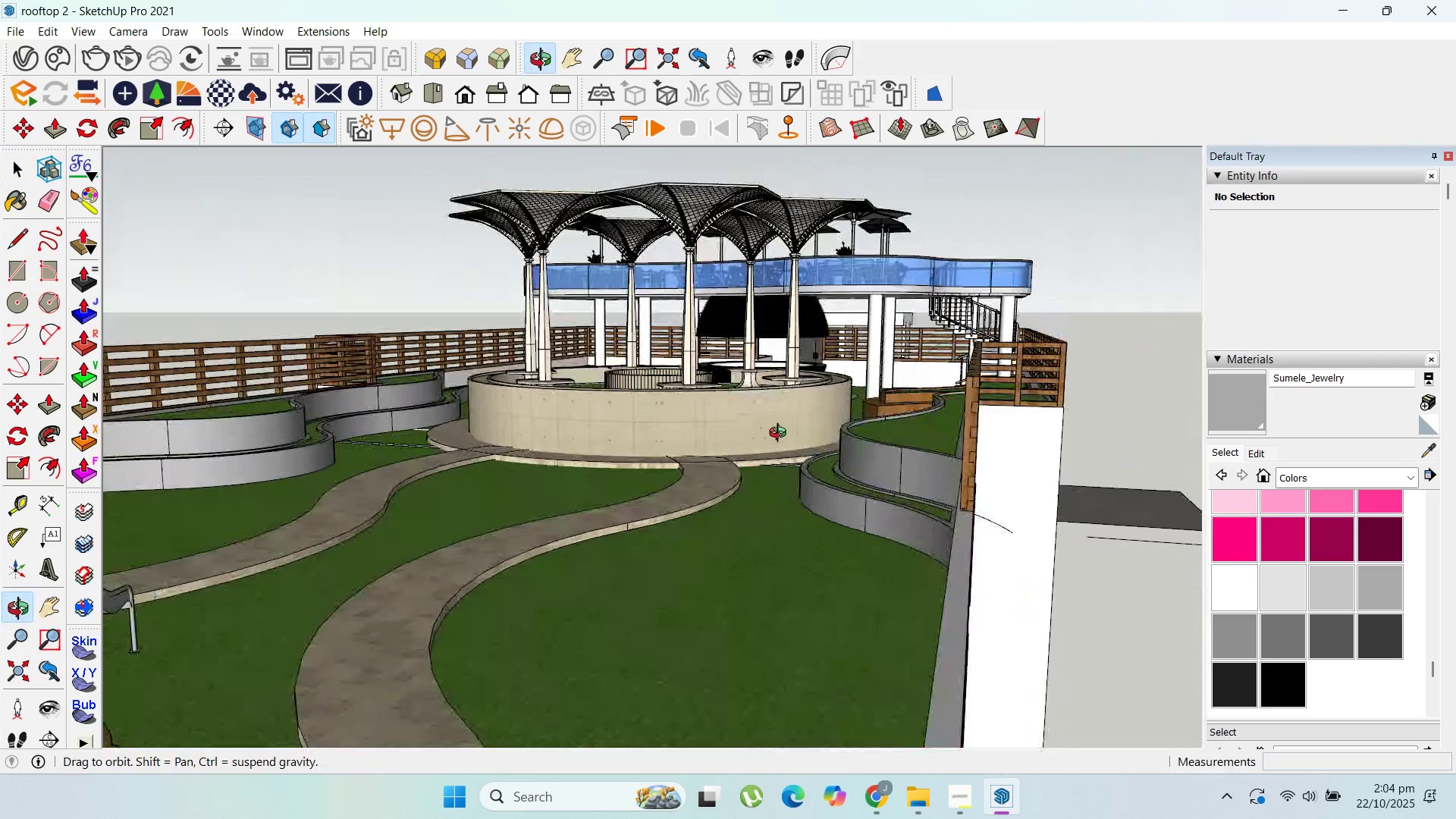 
scroll: coordinate [909, 362], scroll_direction: up, amount: 3.0
 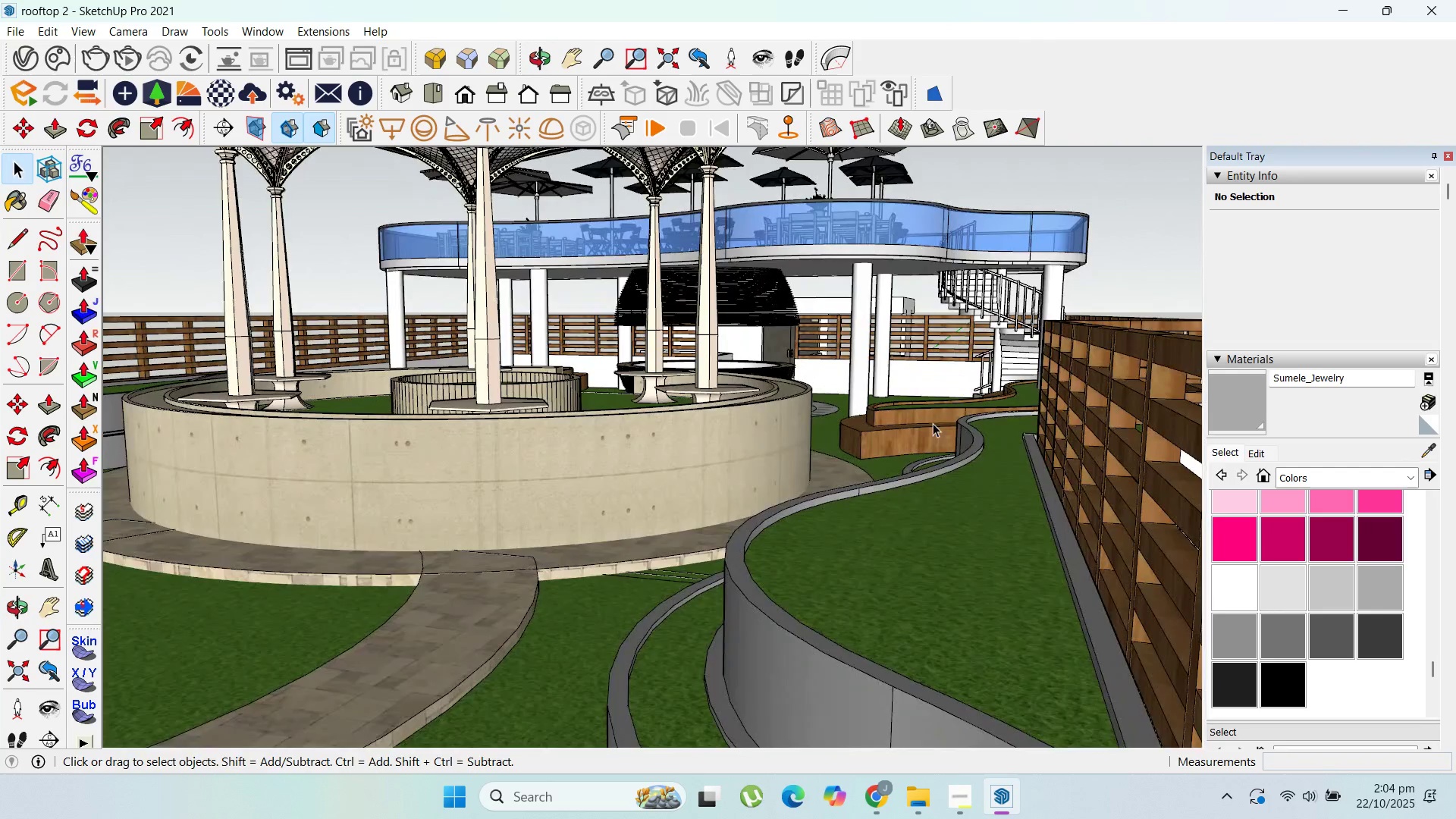 
scroll: coordinate [977, 463], scroll_direction: down, amount: 9.0
 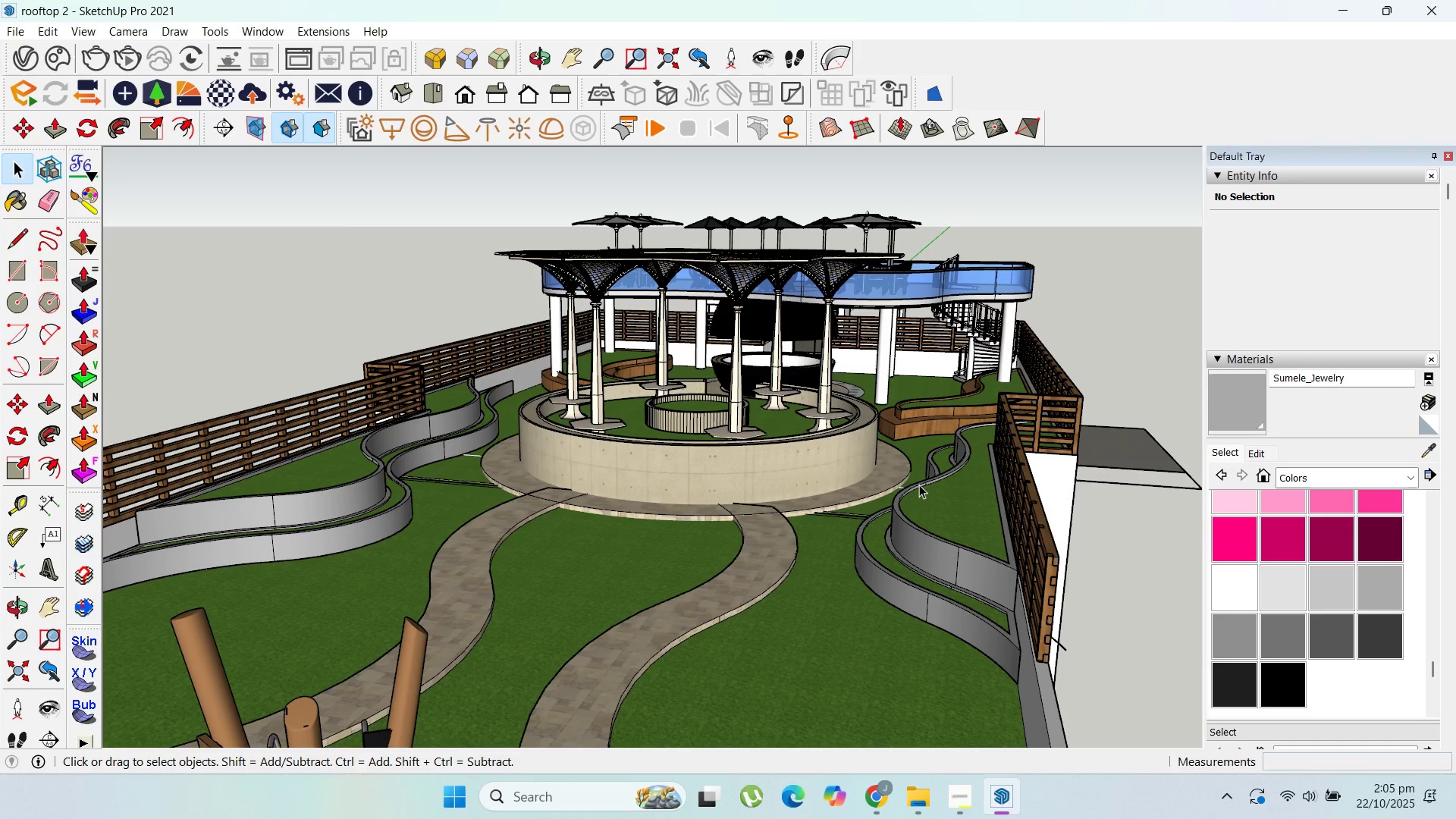 
wait(21.87)
 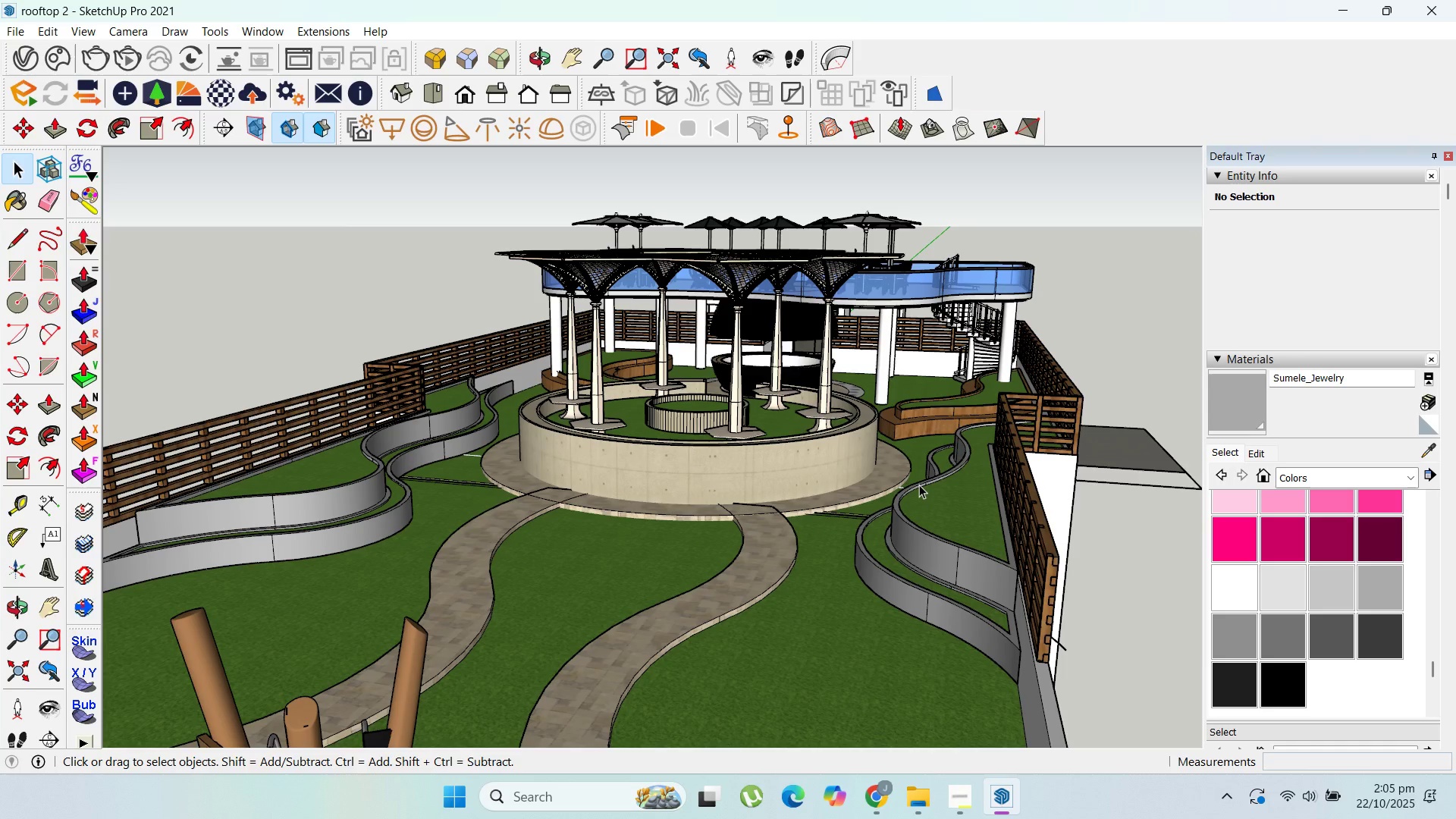 
scroll: coordinate [748, 562], scroll_direction: down, amount: 7.0
 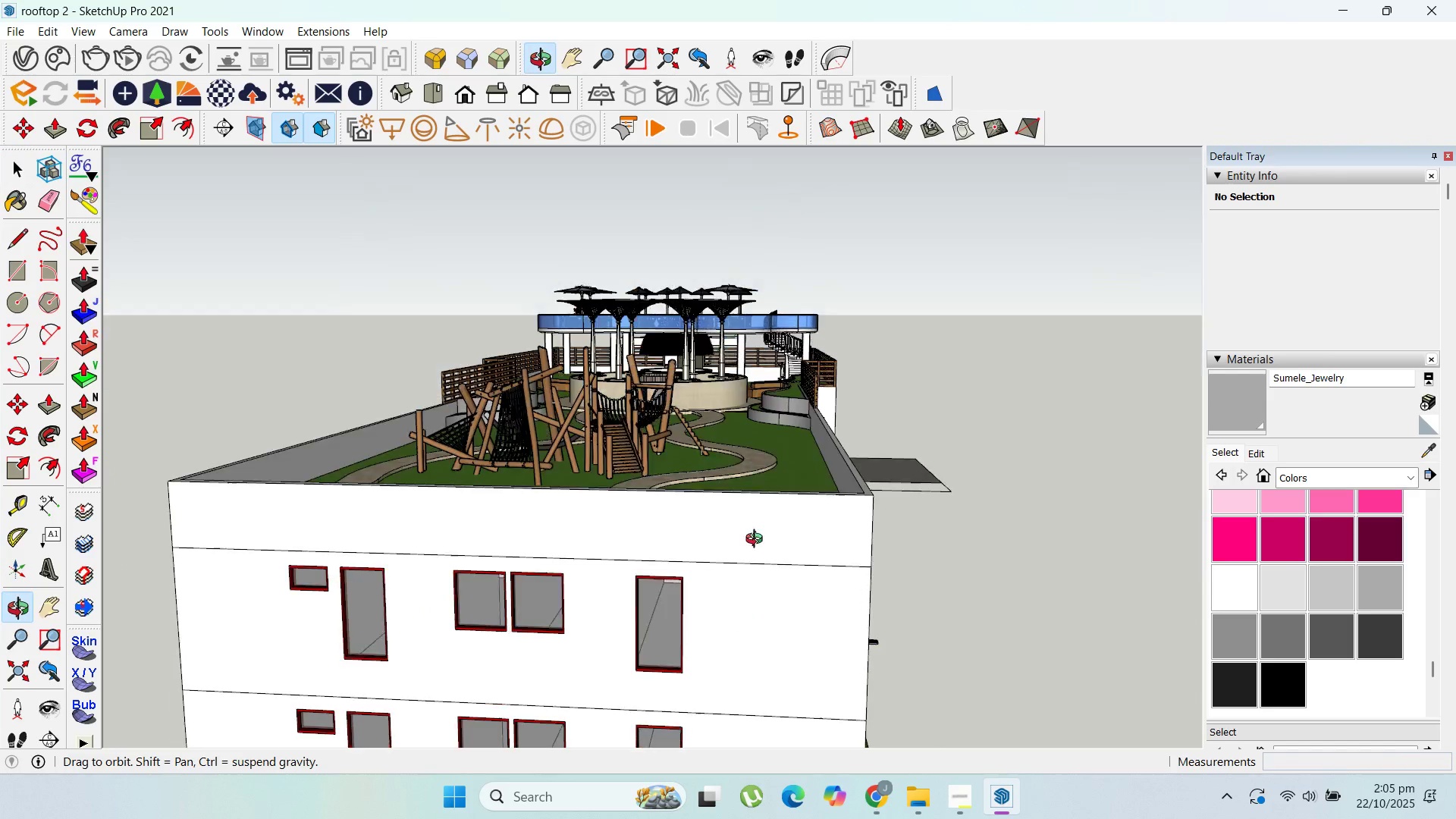 
scroll: coordinate [698, 373], scroll_direction: up, amount: 10.0
 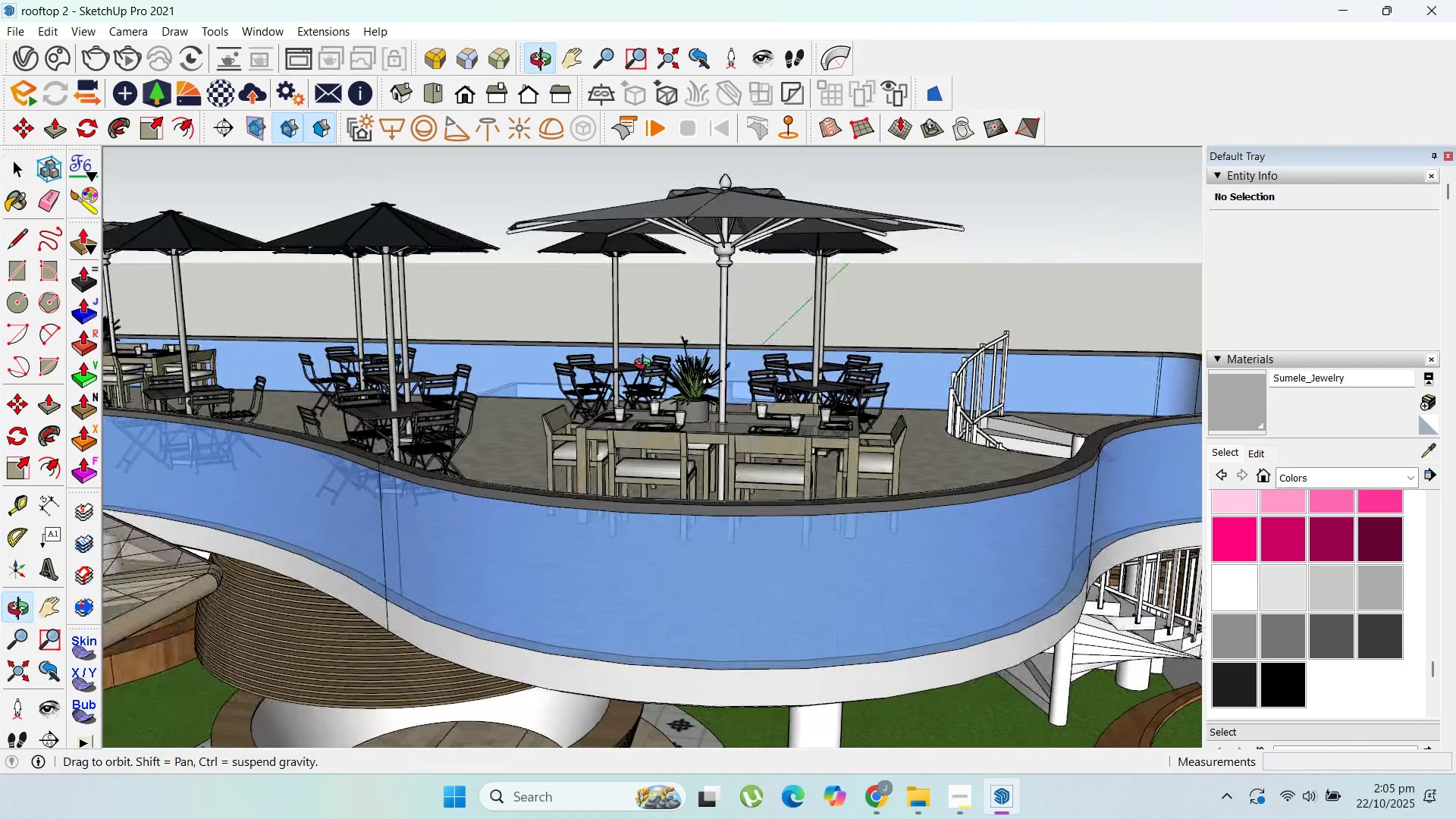 
scroll: coordinate [767, 300], scroll_direction: down, amount: 6.0
 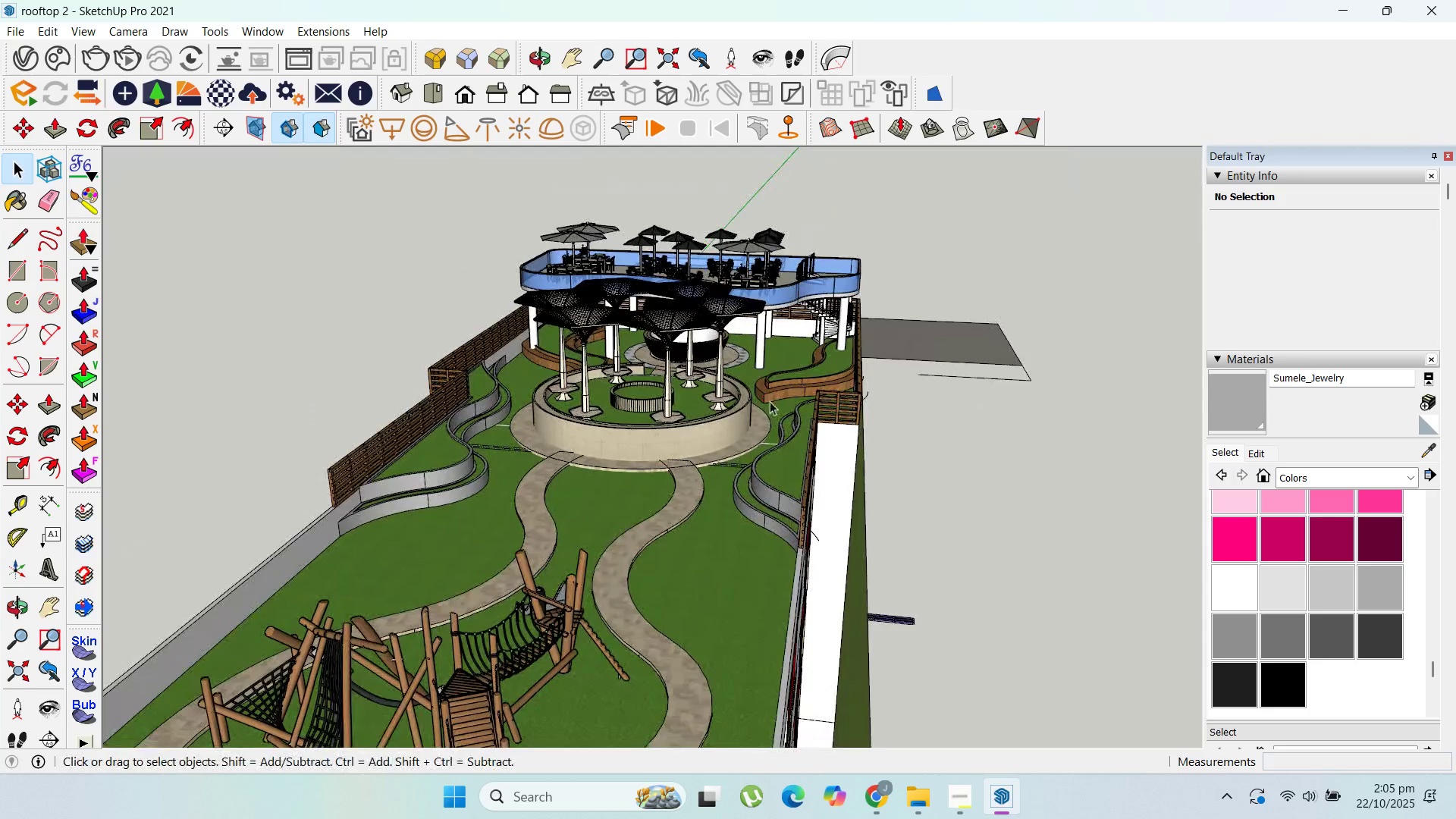 
scroll: coordinate [752, 420], scroll_direction: up, amount: 1.0
 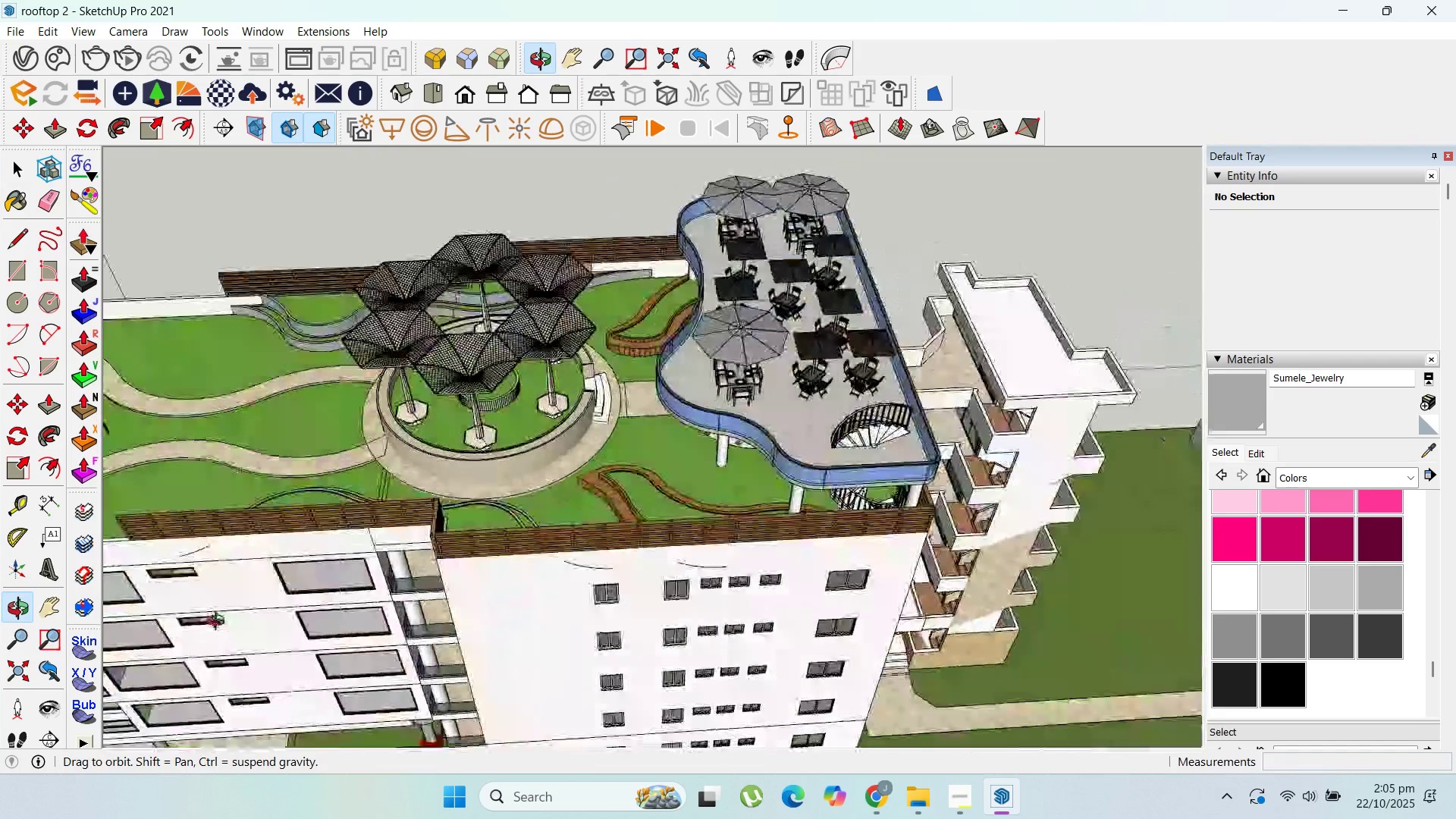 
scroll: coordinate [628, 453], scroll_direction: none, amount: 0.0
 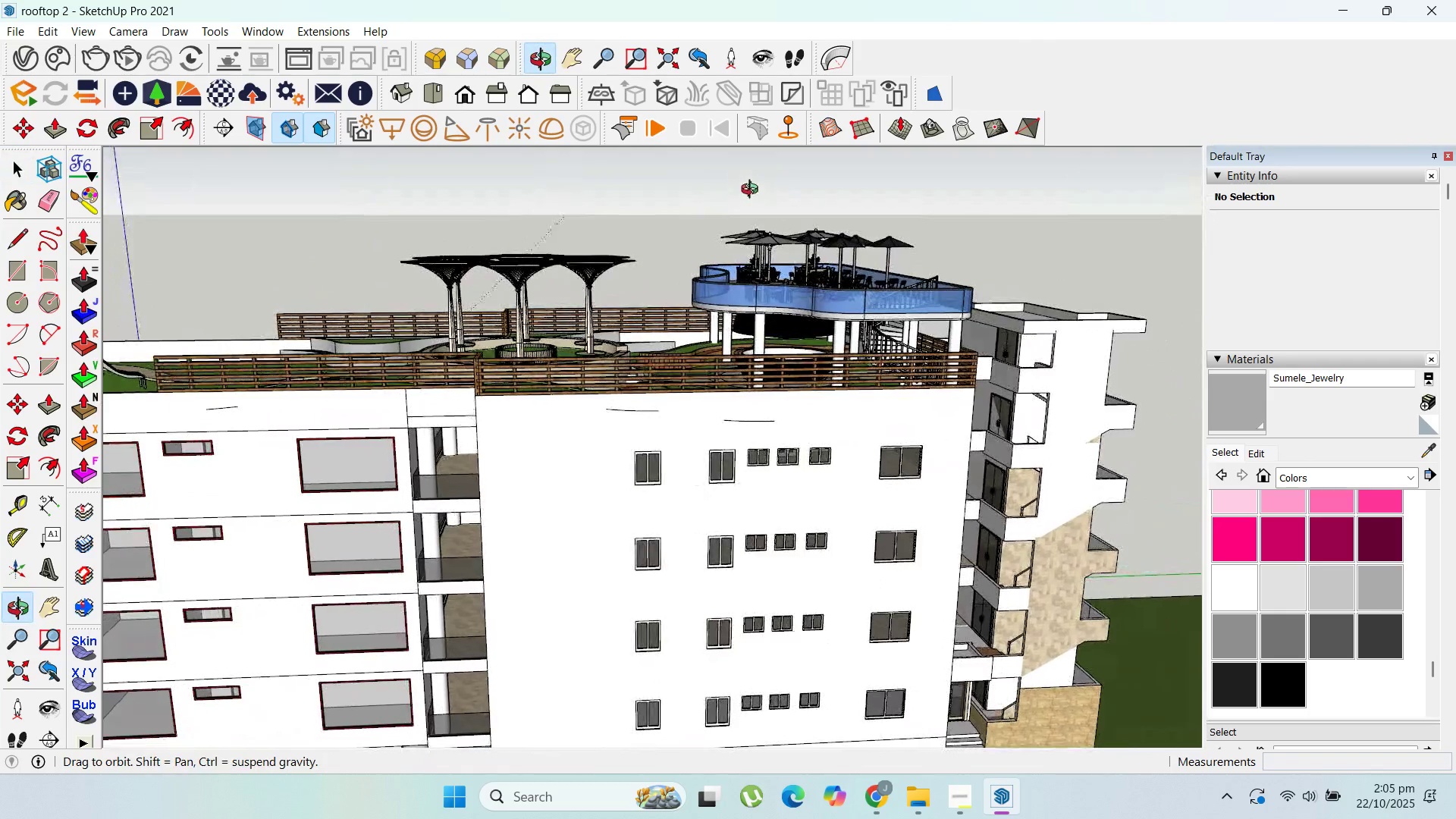 
scroll: coordinate [665, 285], scroll_direction: down, amount: 11.0
 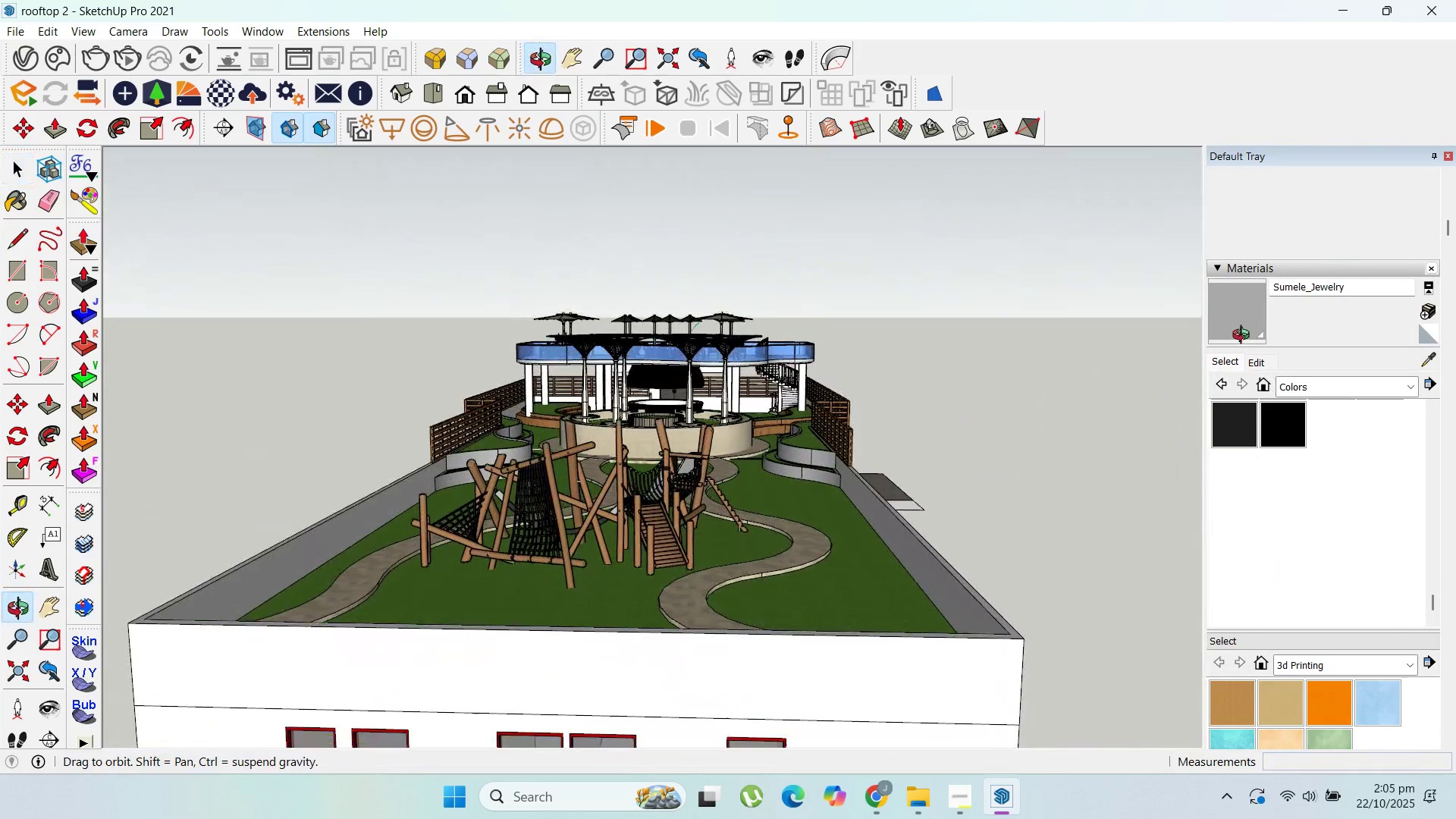 
scroll: coordinate [758, 395], scroll_direction: up, amount: 2.0
 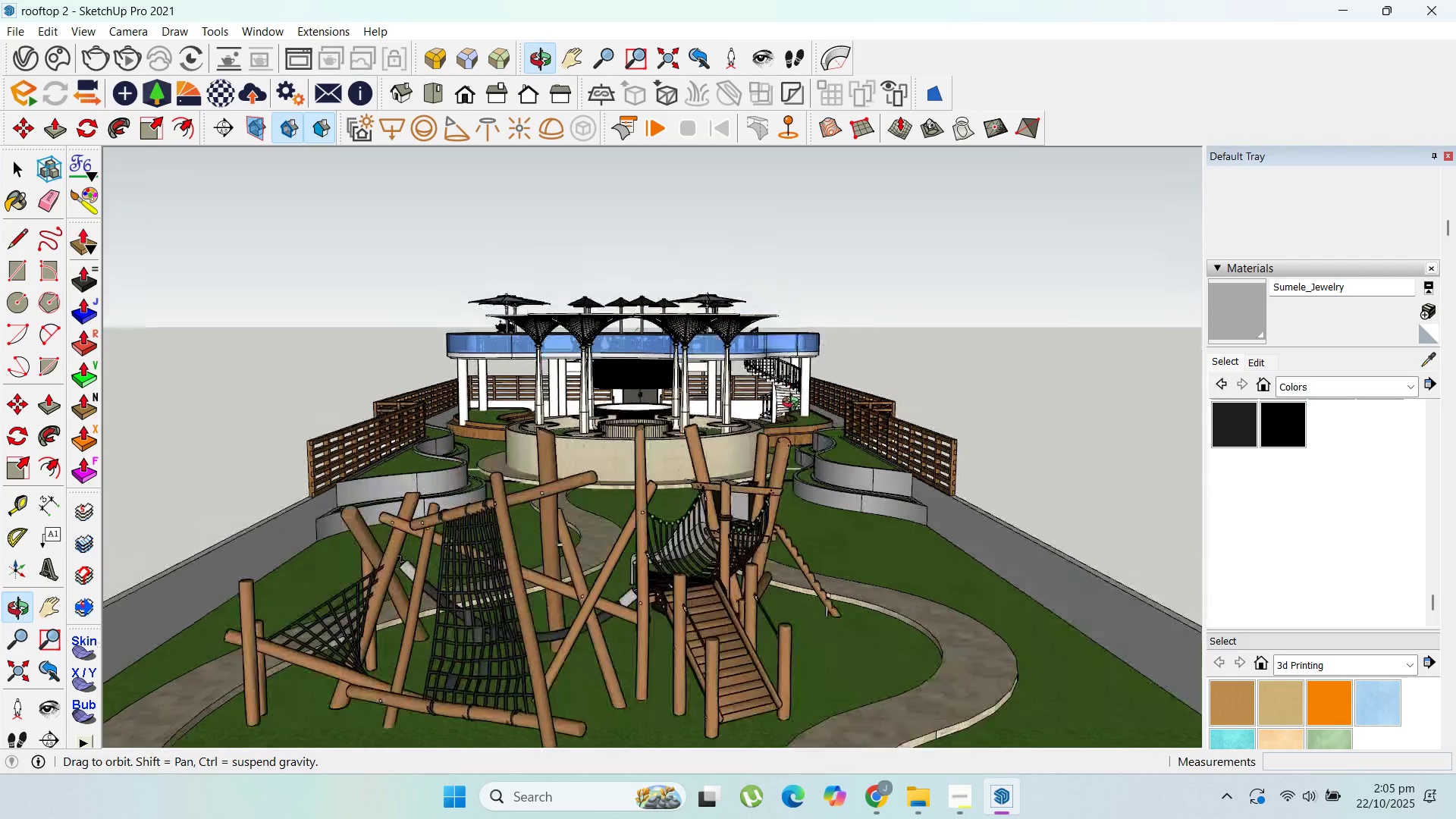 
scroll: coordinate [585, 314], scroll_direction: down, amount: 2.0
 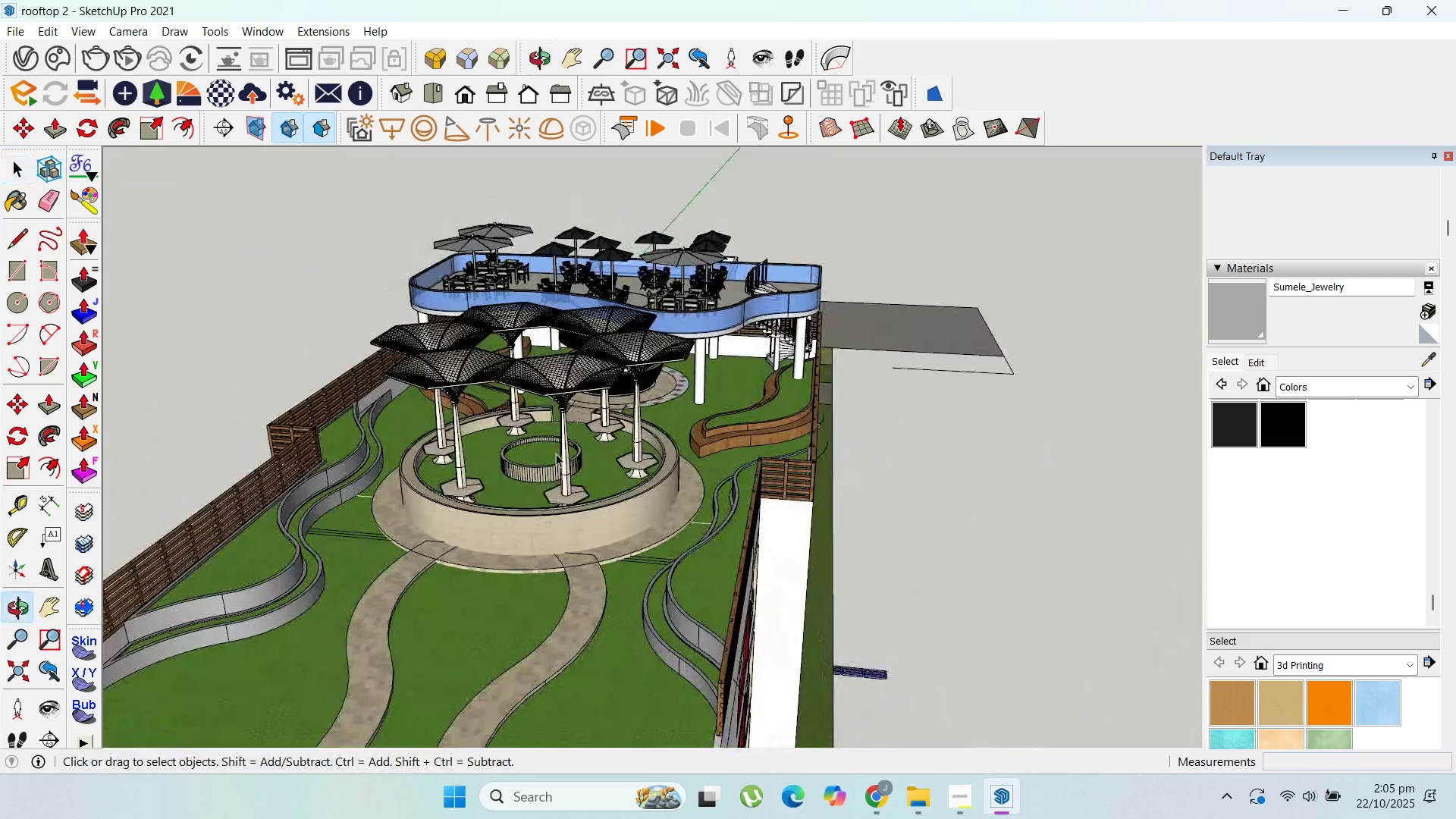 
scroll: coordinate [552, 510], scroll_direction: up, amount: 3.0
 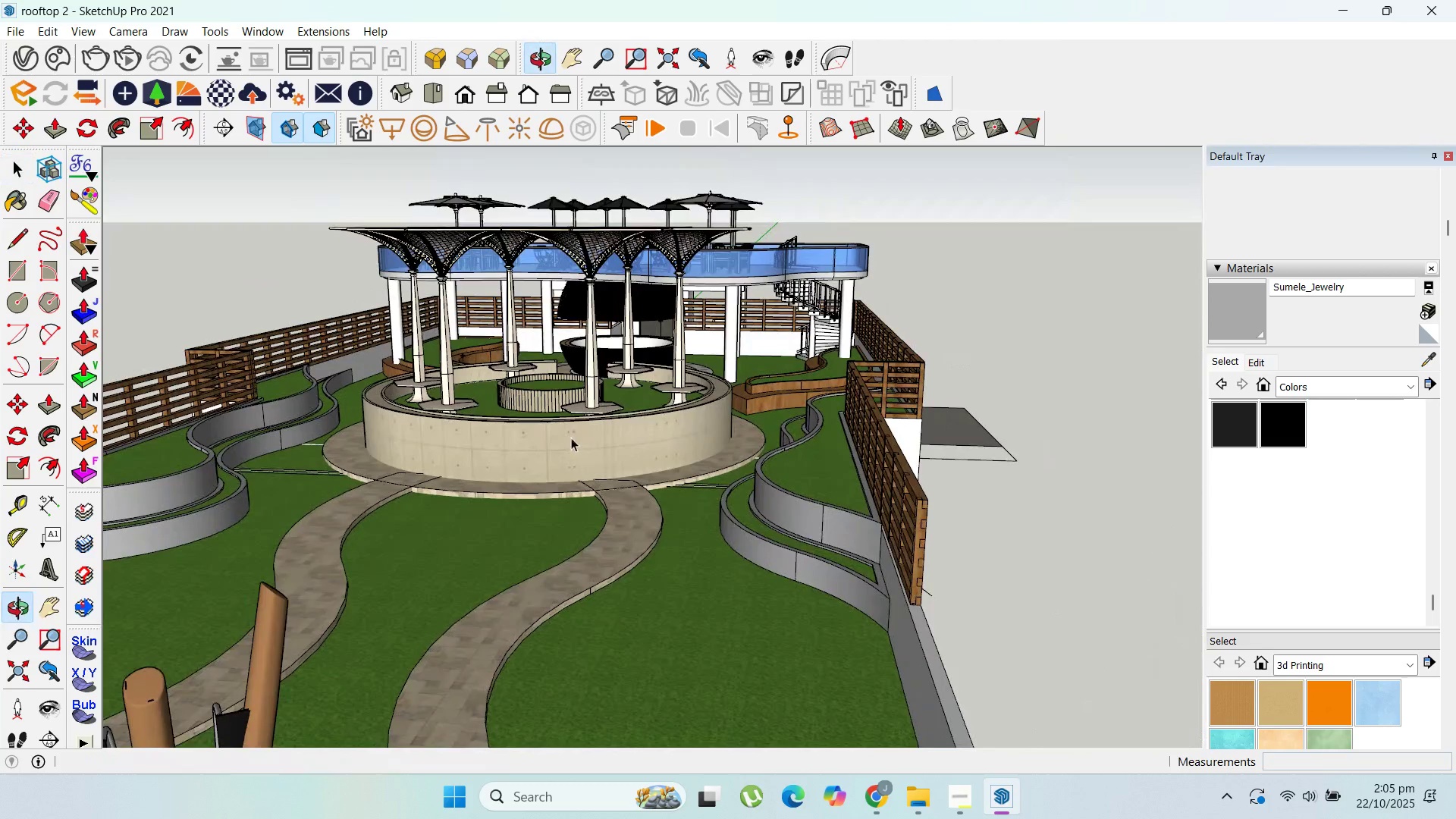 
scroll: coordinate [647, 489], scroll_direction: down, amount: 13.0
 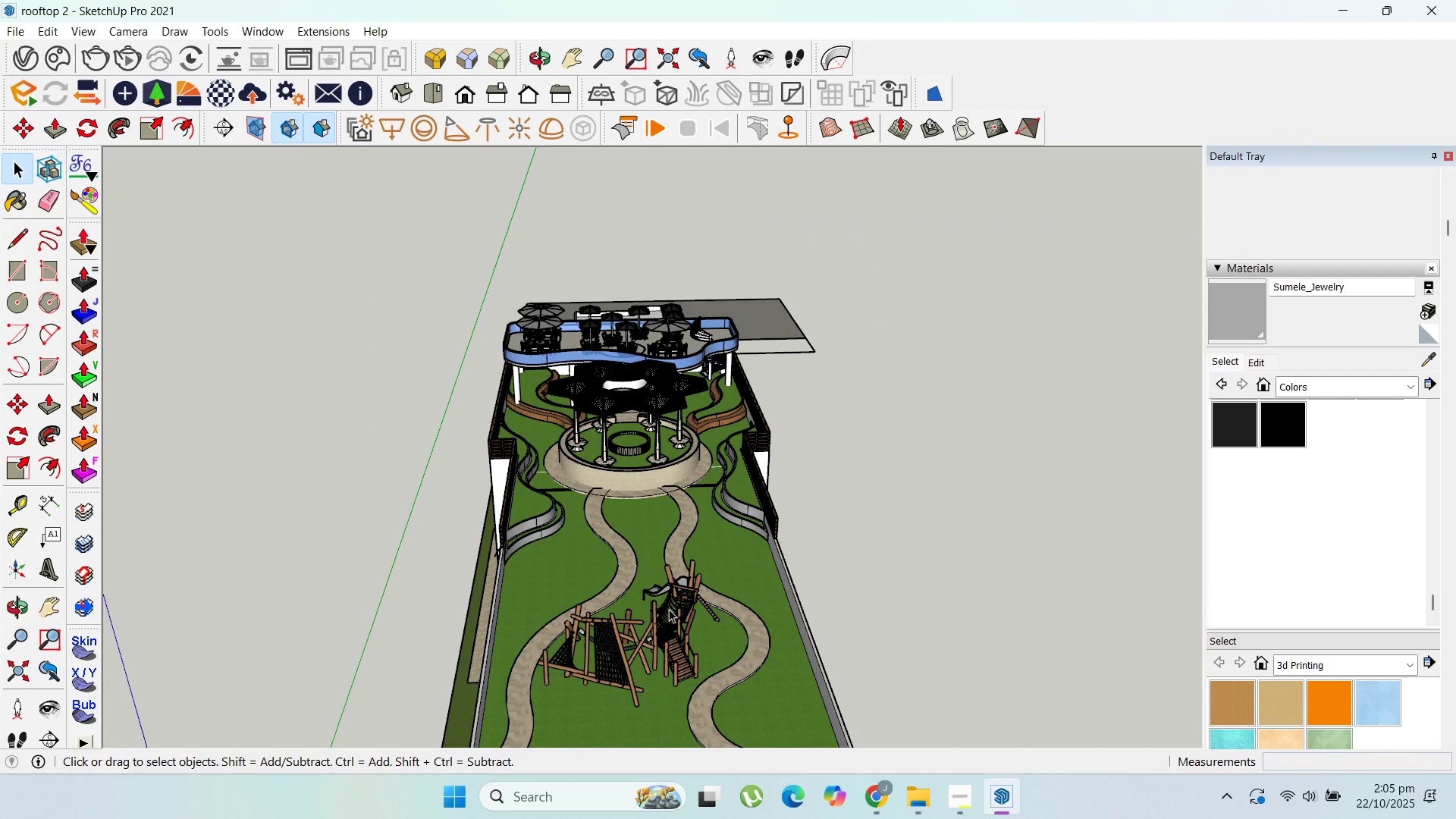 
scroll: coordinate [1014, 199], scroll_direction: up, amount: 18.0
 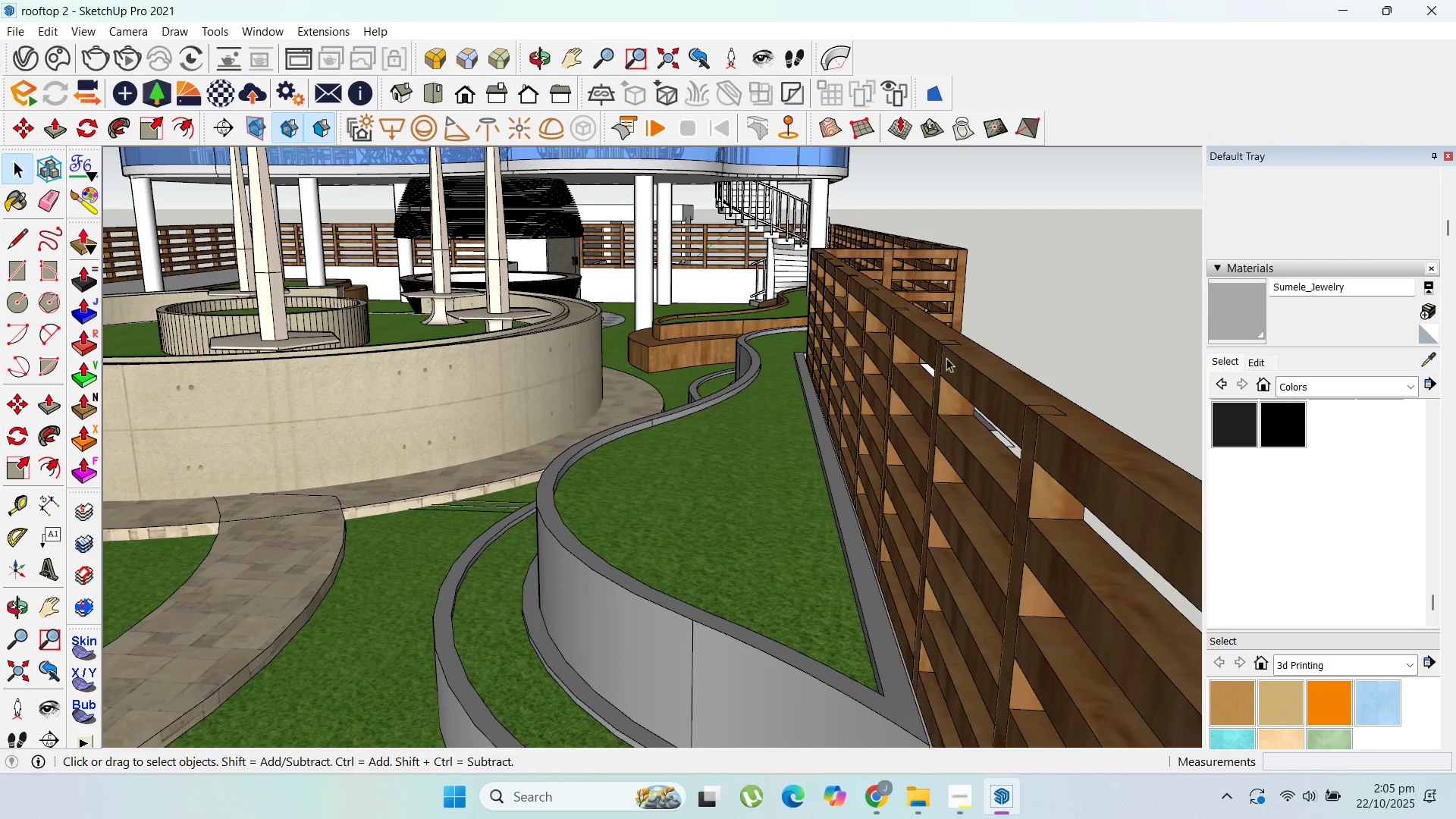 
scroll: coordinate [799, 505], scroll_direction: down, amount: 27.0
 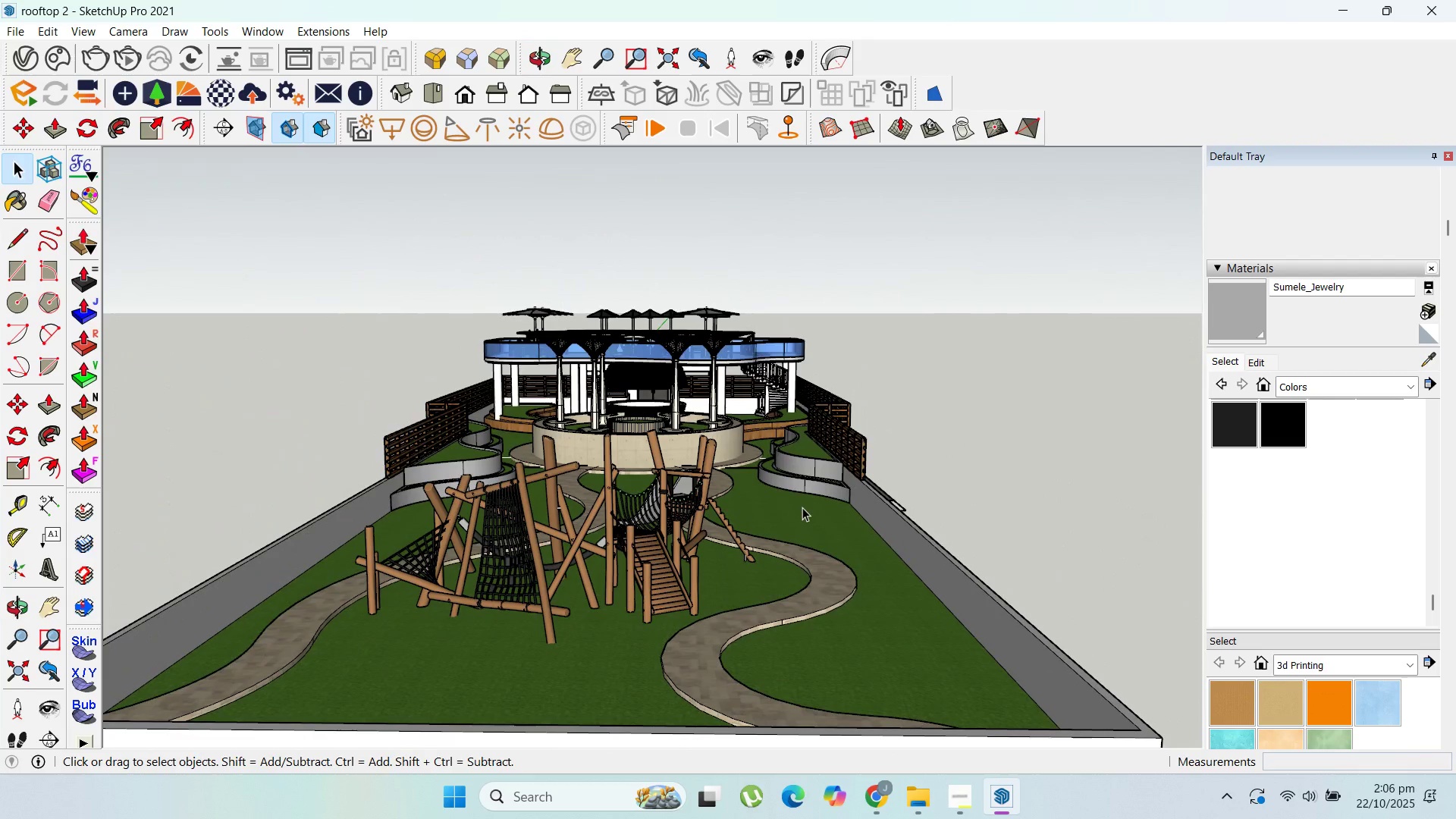 
wait(5.34)
 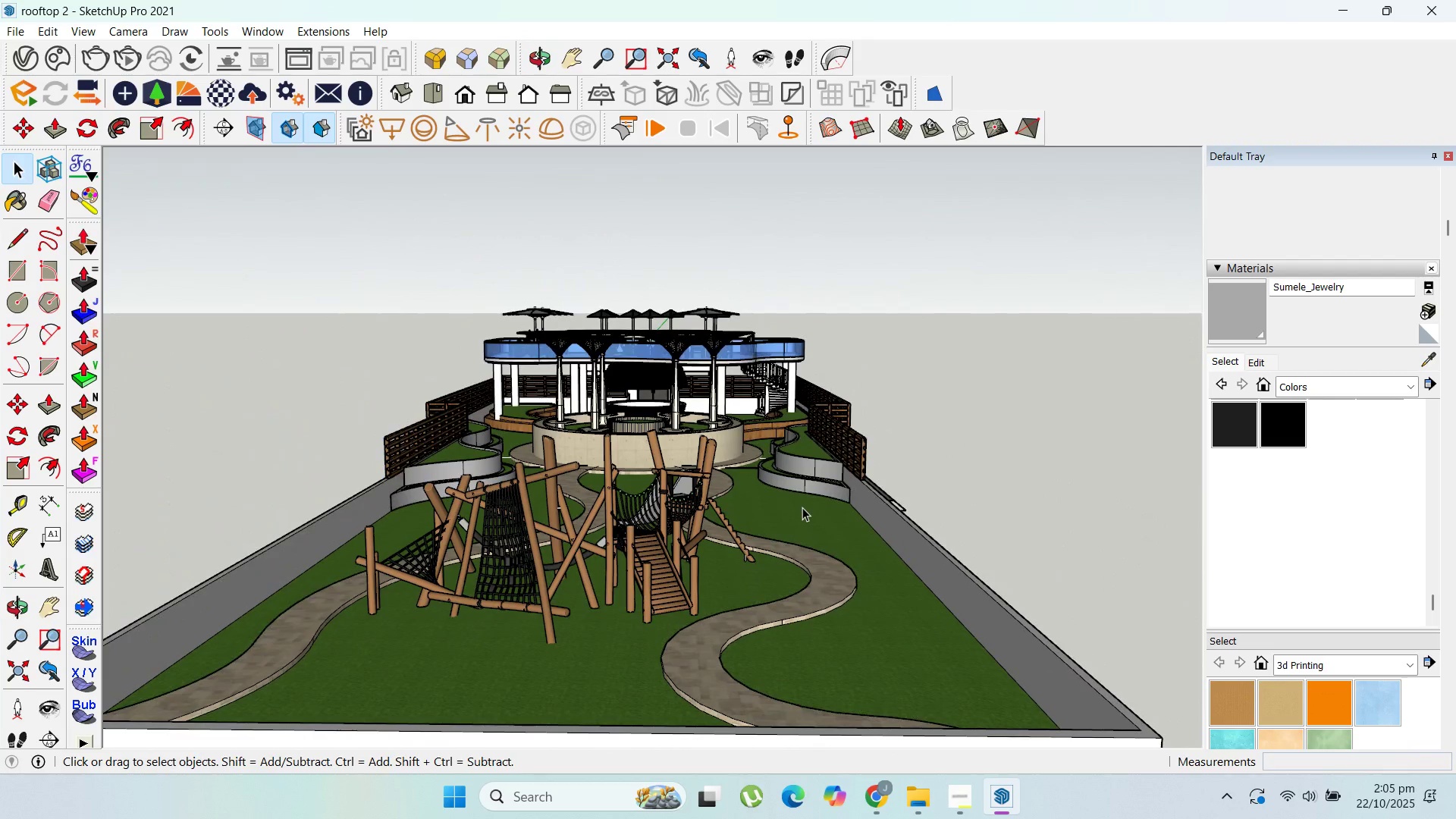 
scroll: coordinate [782, 335], scroll_direction: up, amount: 13.0
 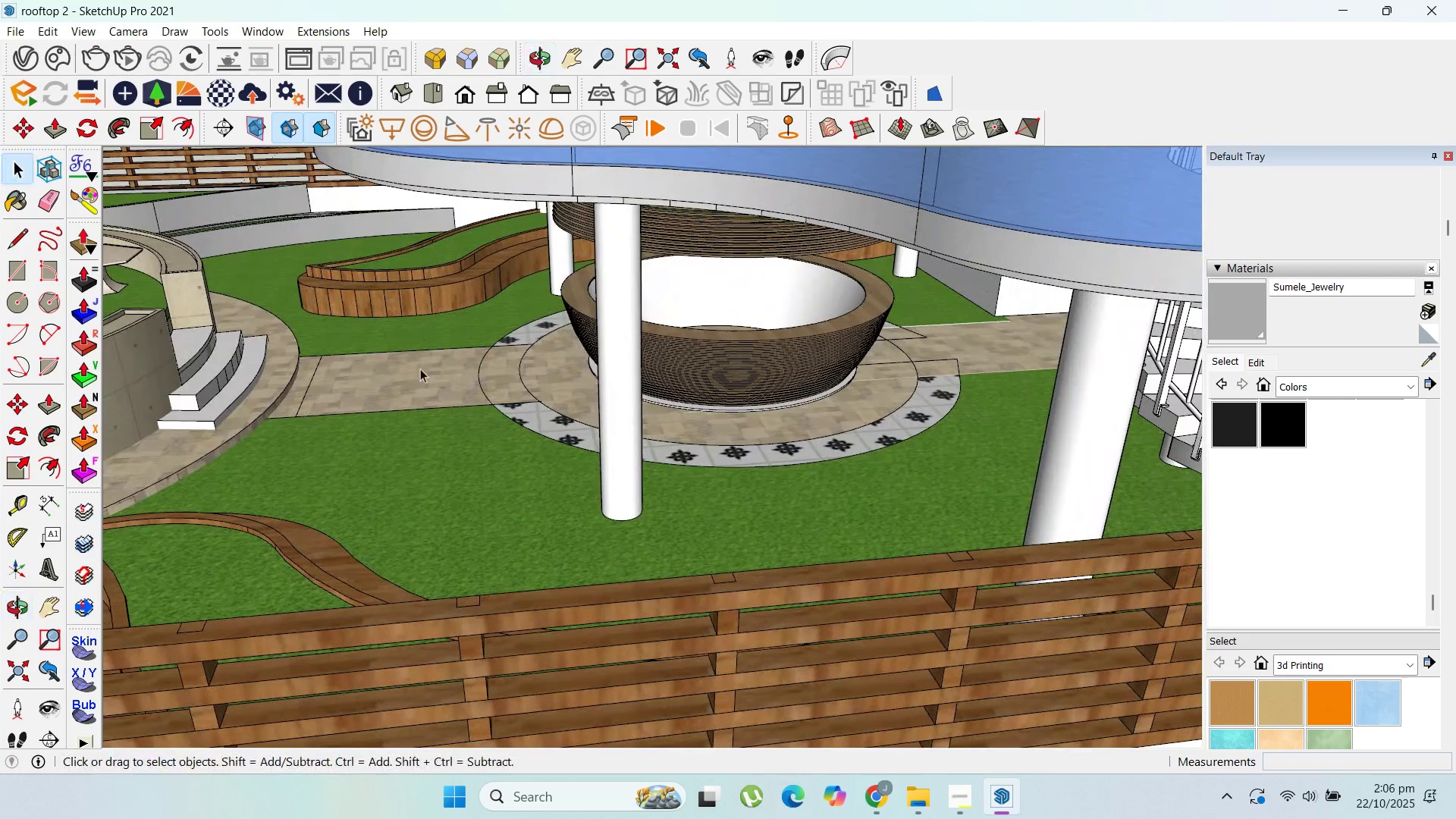 
scroll: coordinate [452, 374], scroll_direction: down, amount: 1.0
 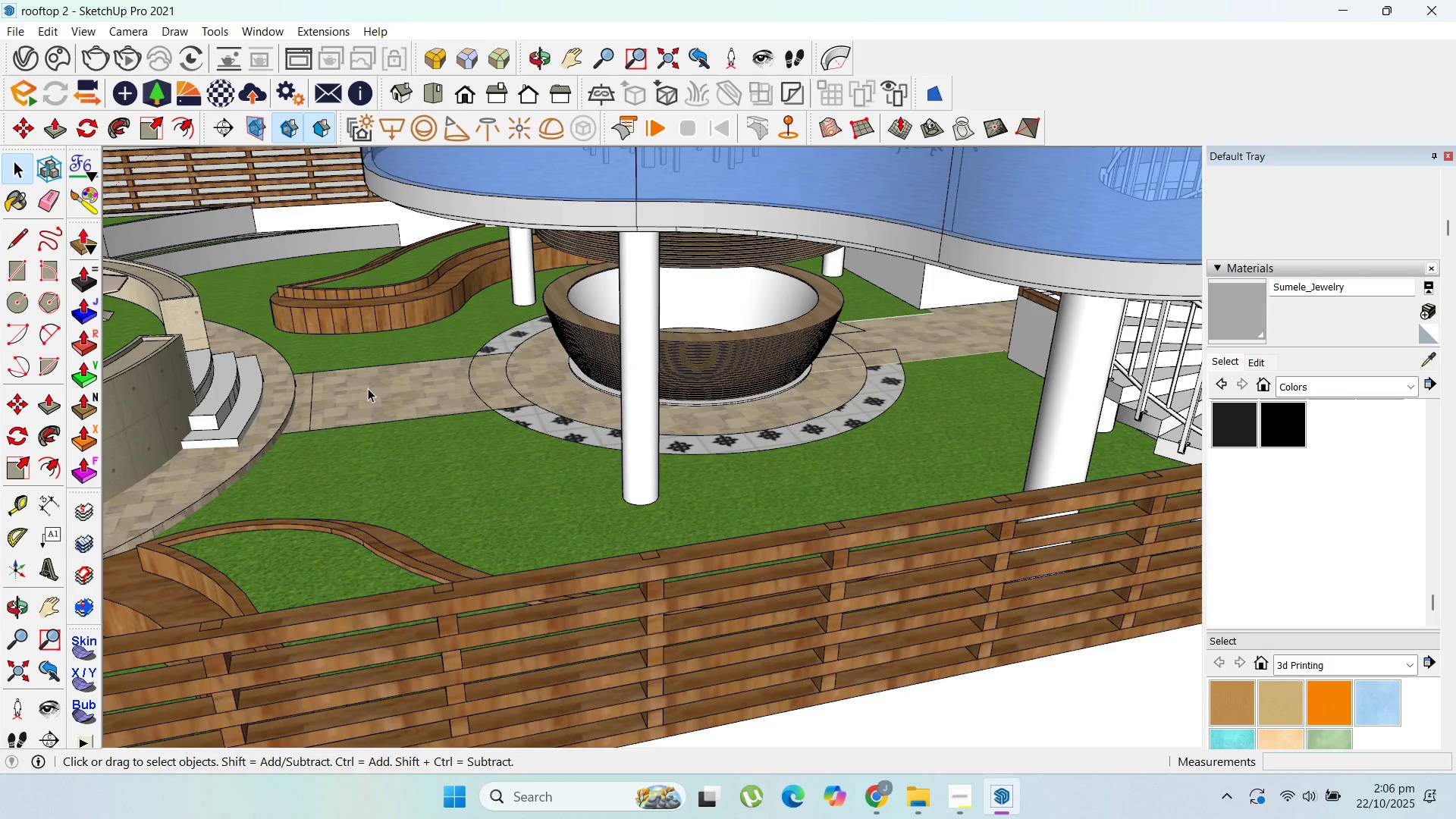 
double_click([368, 388])
 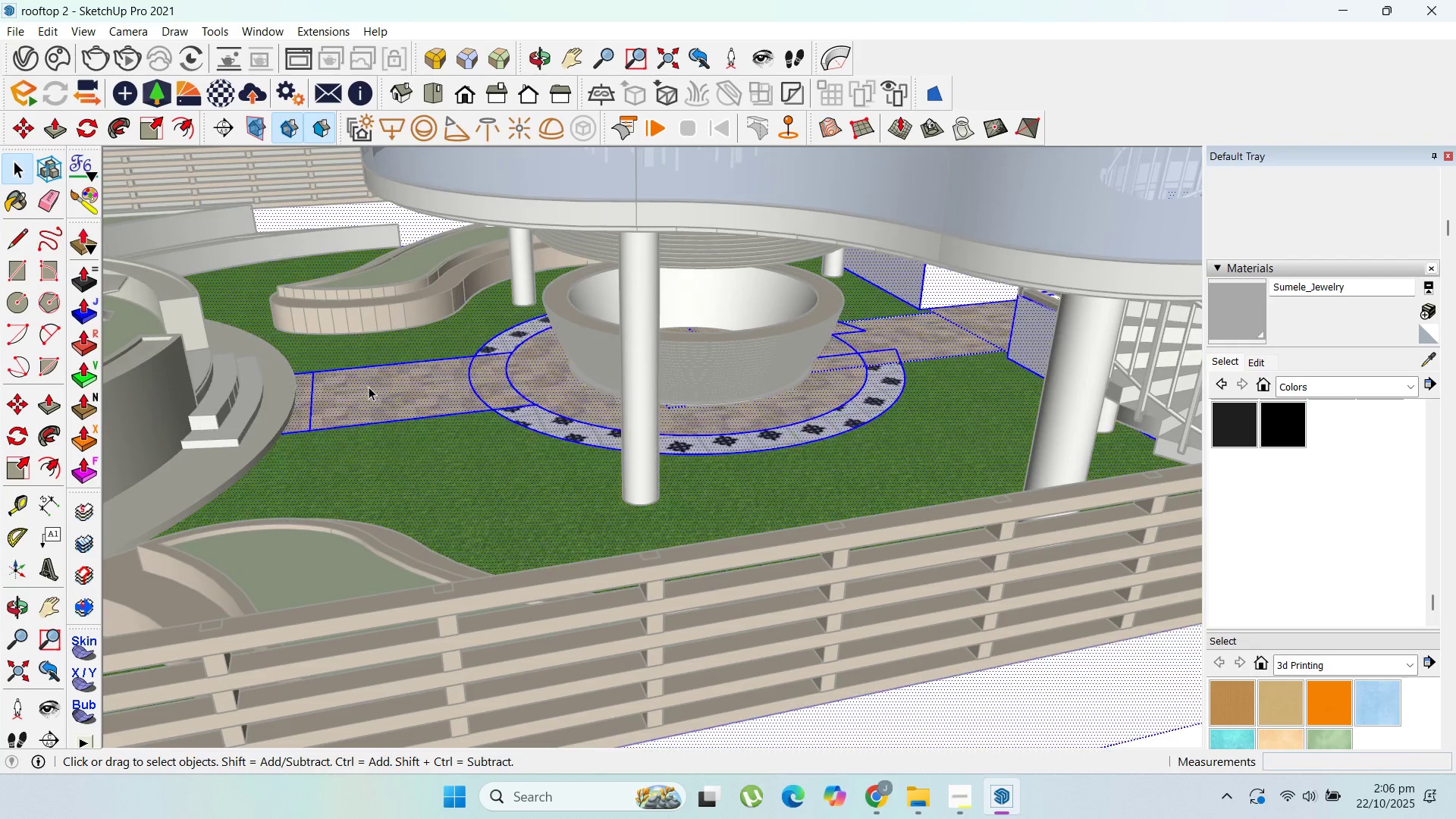 
triple_click([369, 387])
 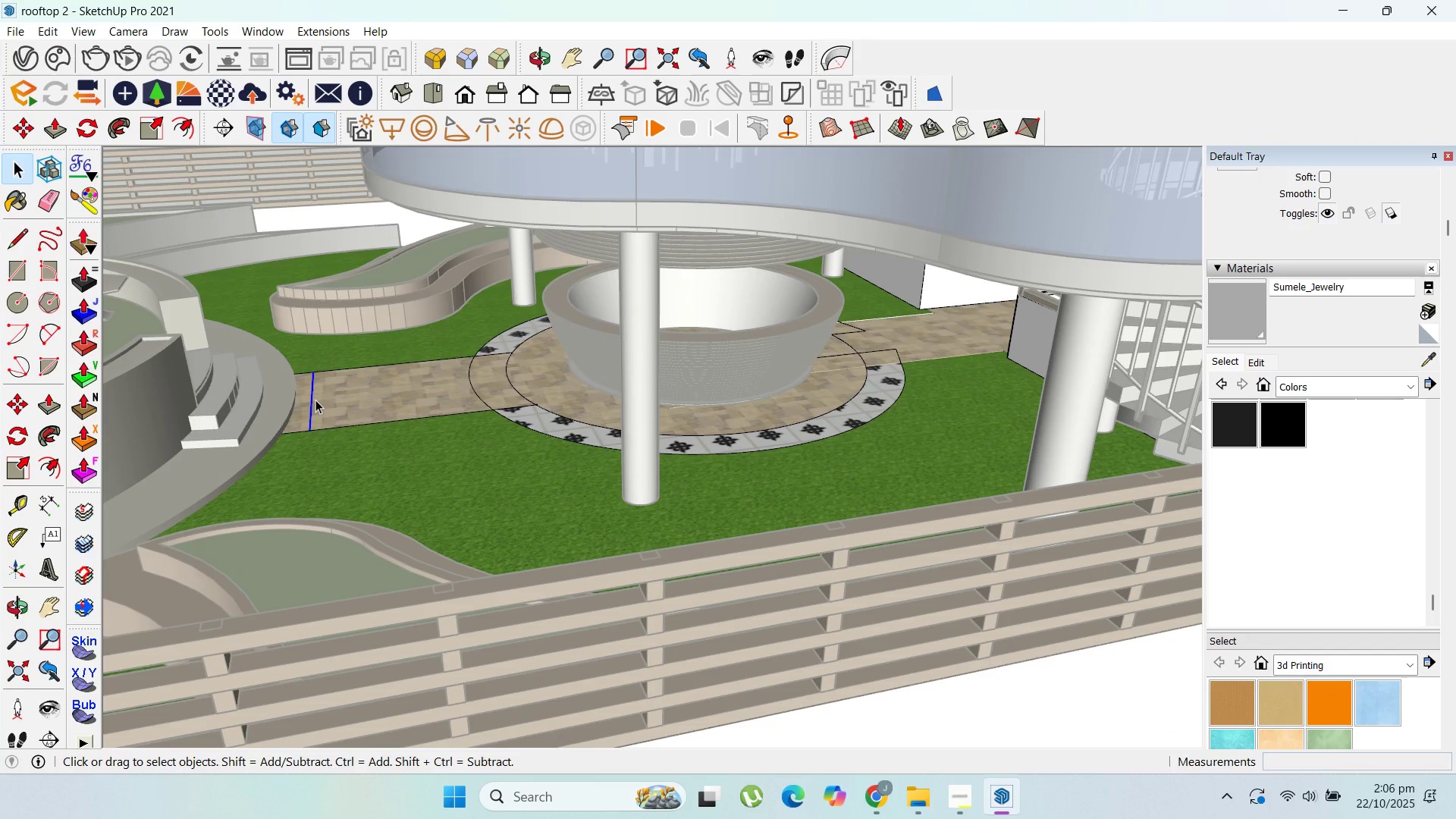 
key(Delete)
 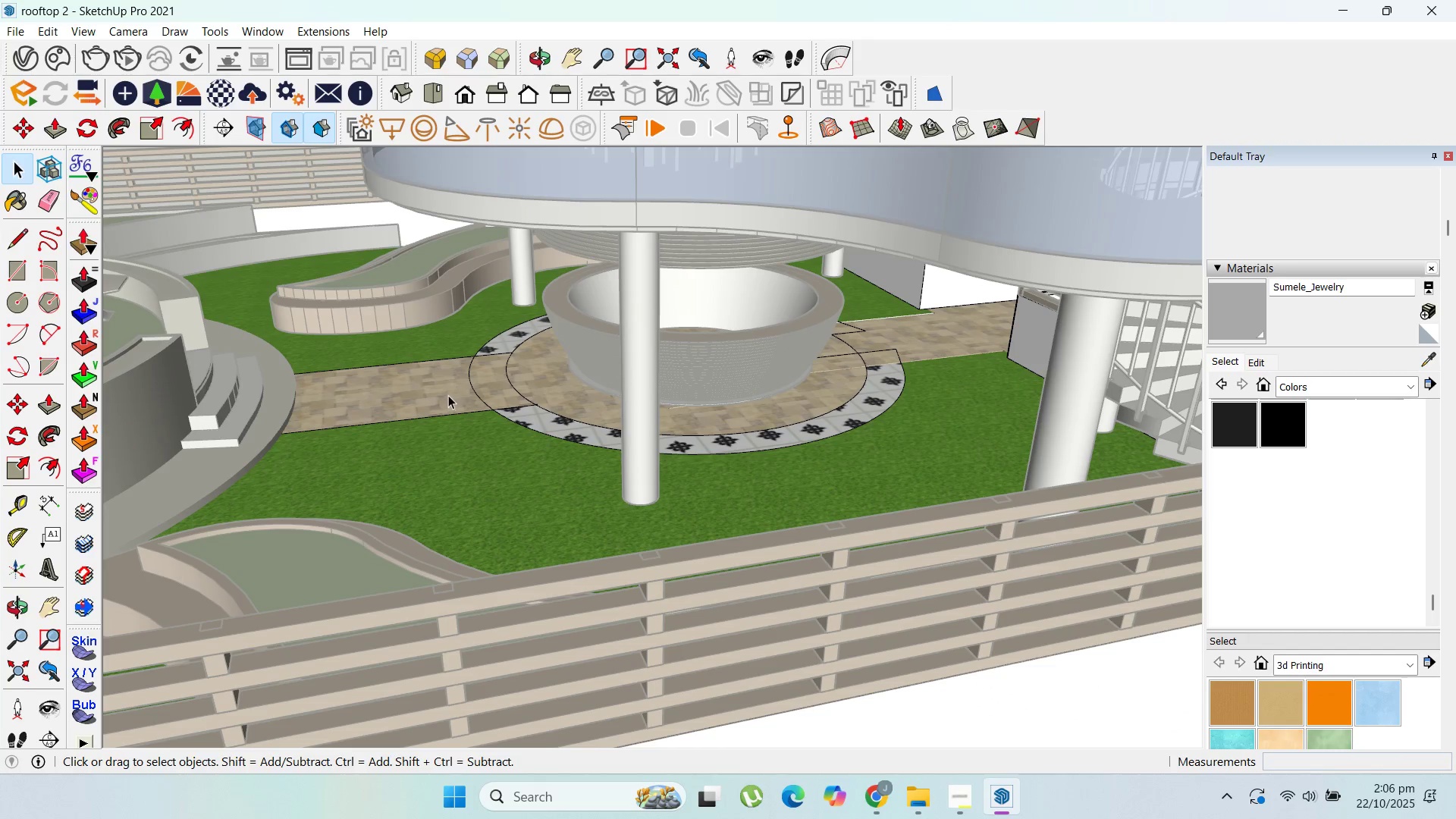 
scroll: coordinate [484, 371], scroll_direction: down, amount: 1.0
 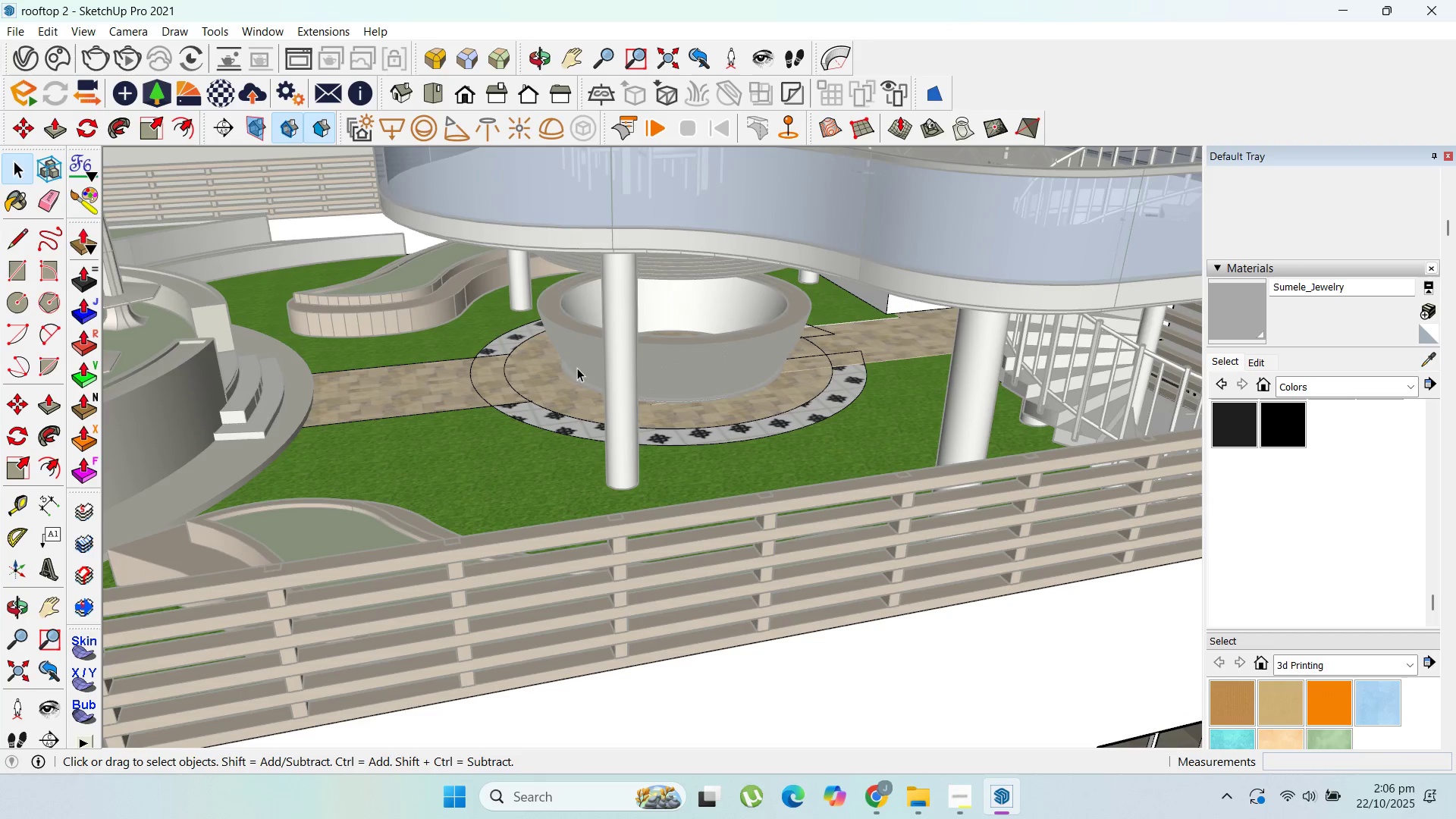 
key(Escape)
 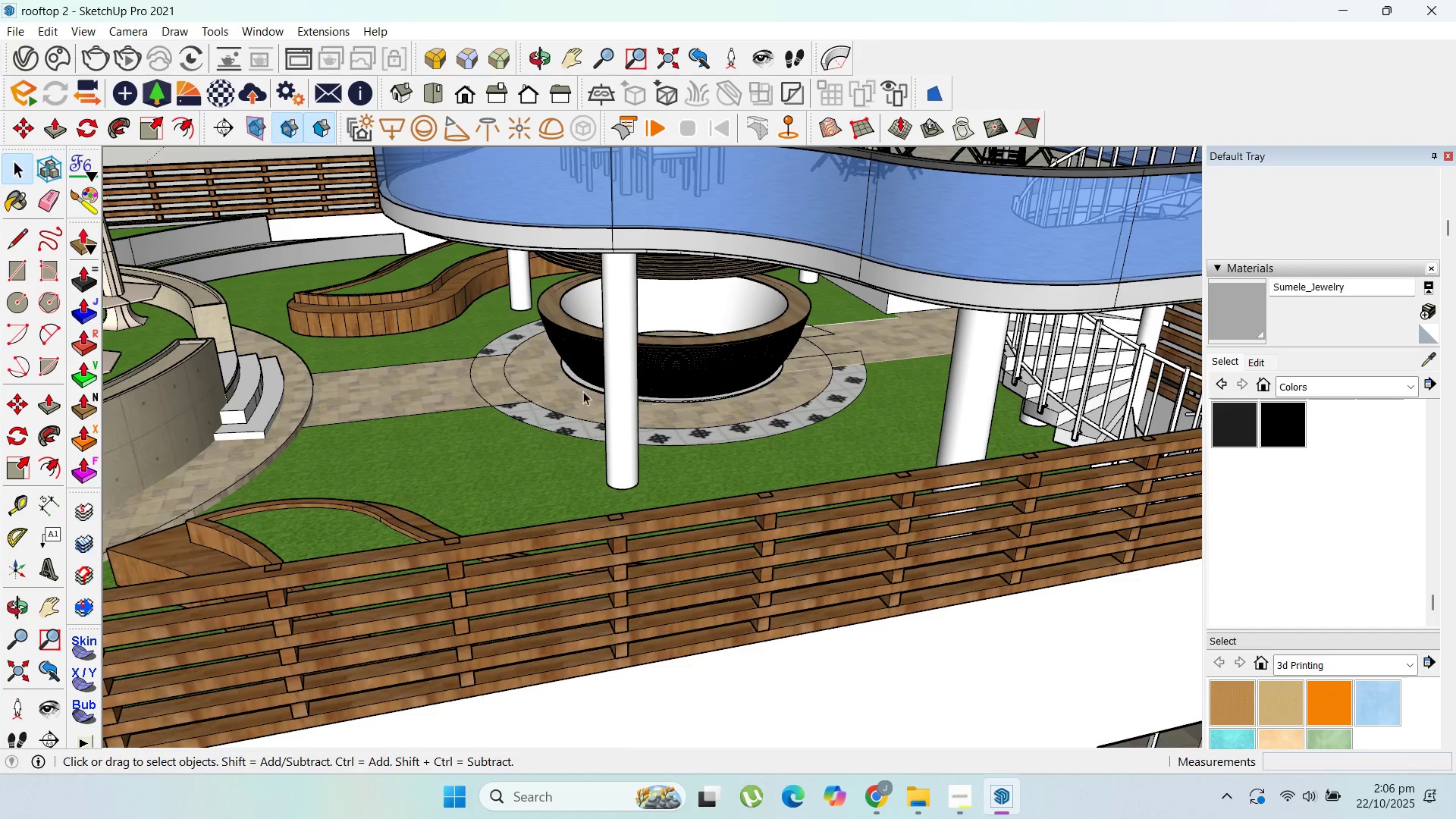 
key(Escape)
 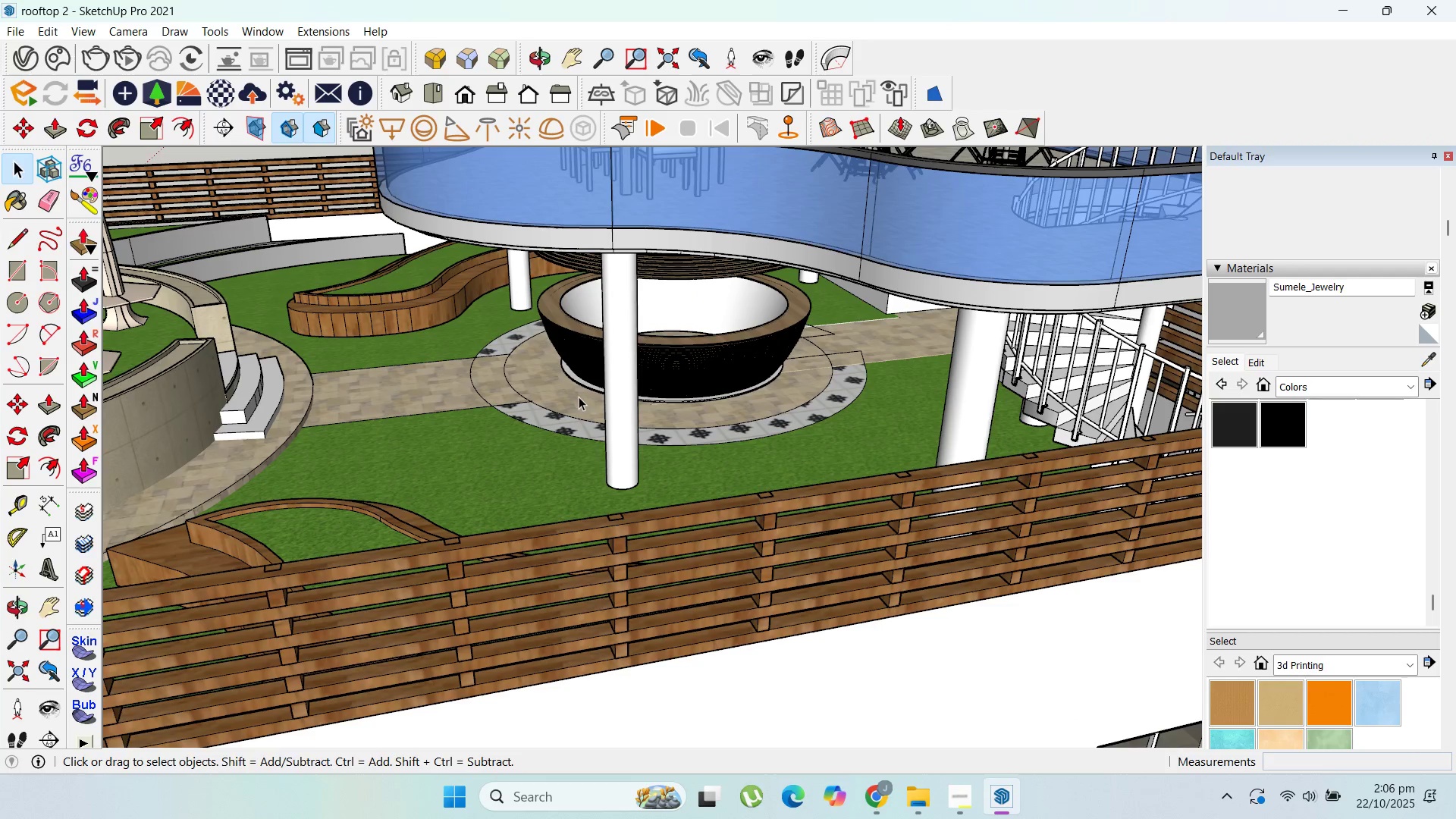 
key(Escape)
 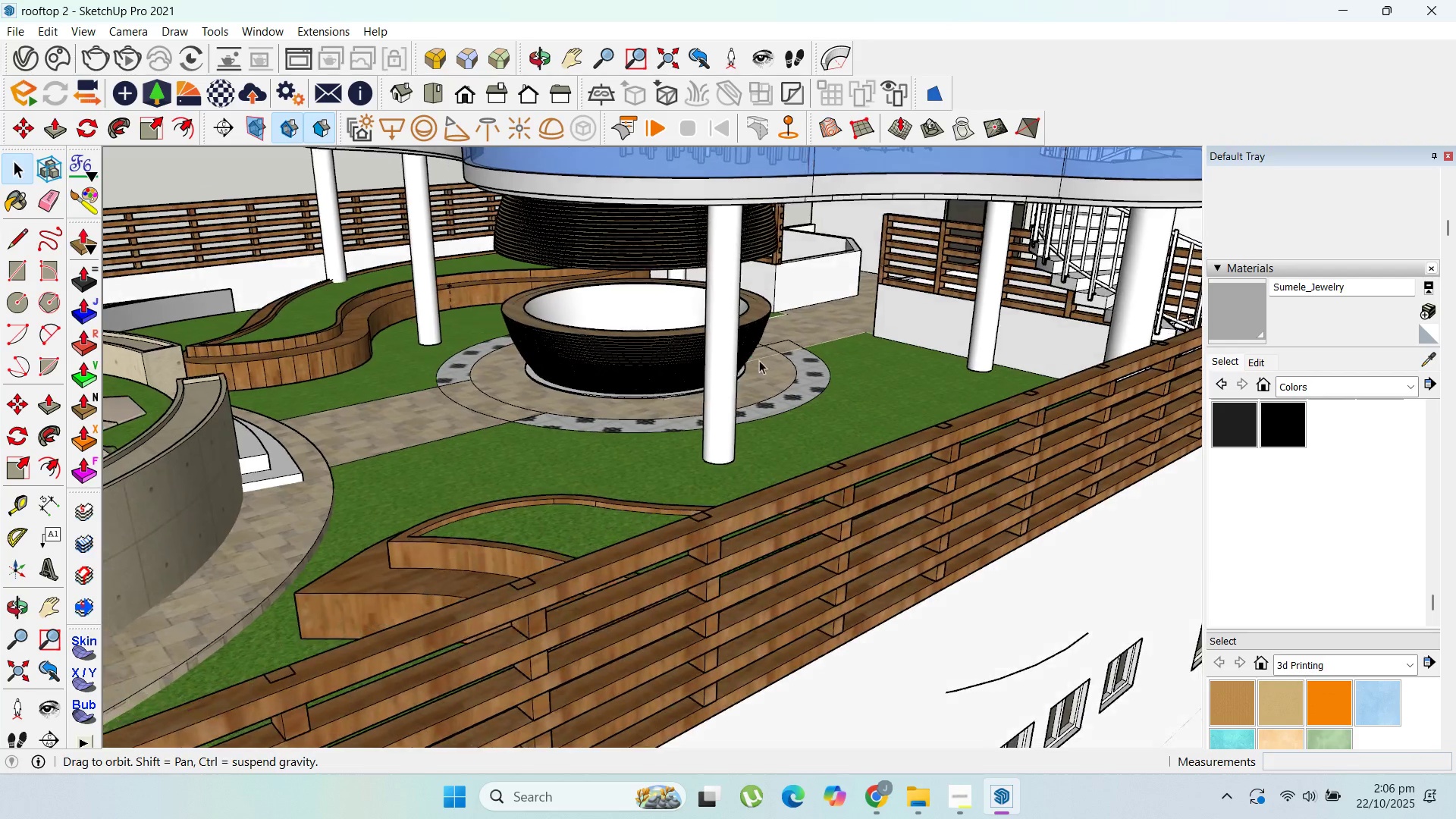 
scroll: coordinate [885, 457], scroll_direction: down, amount: 15.0
 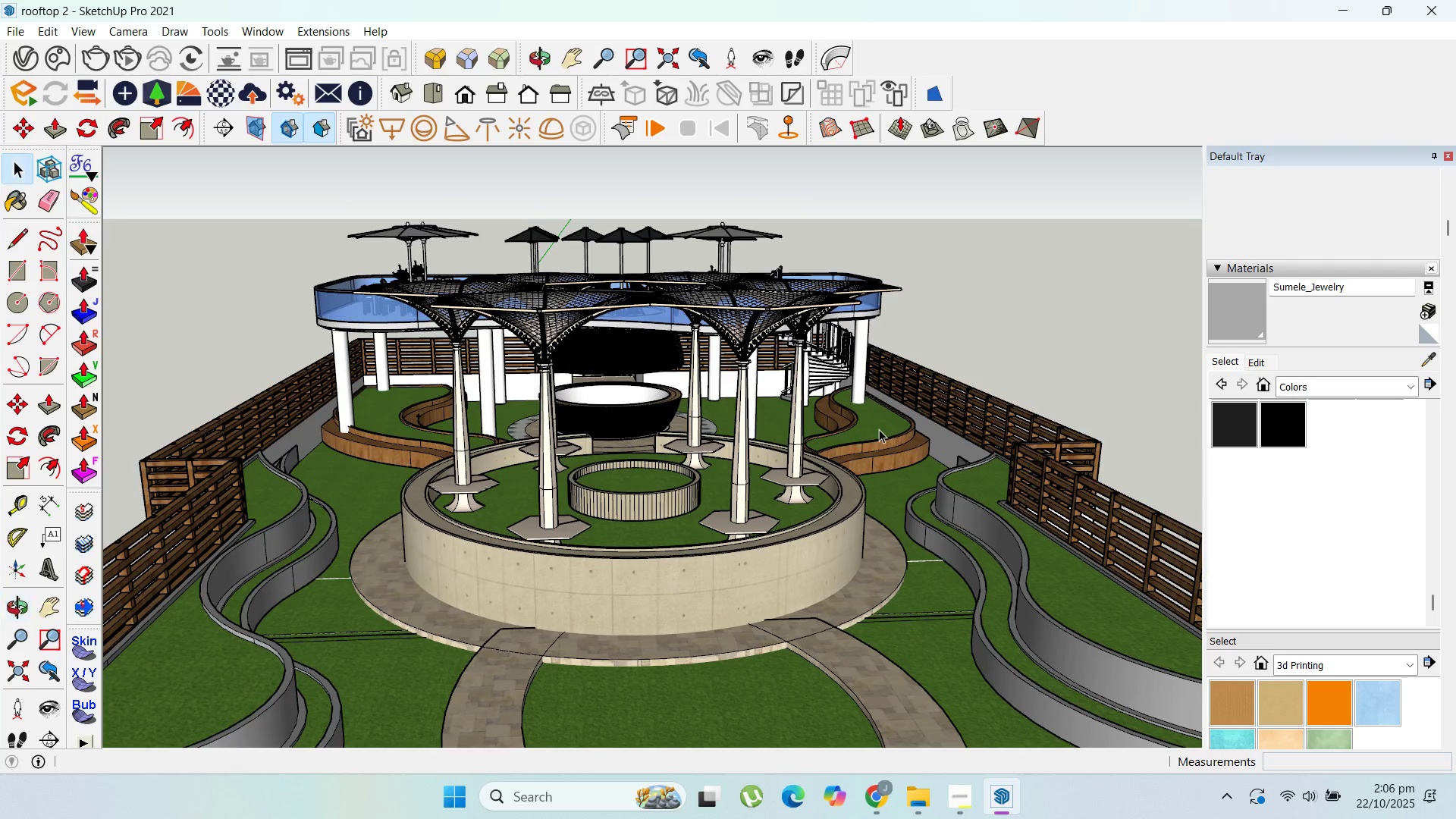 
scroll: coordinate [420, 358], scroll_direction: up, amount: 3.0
 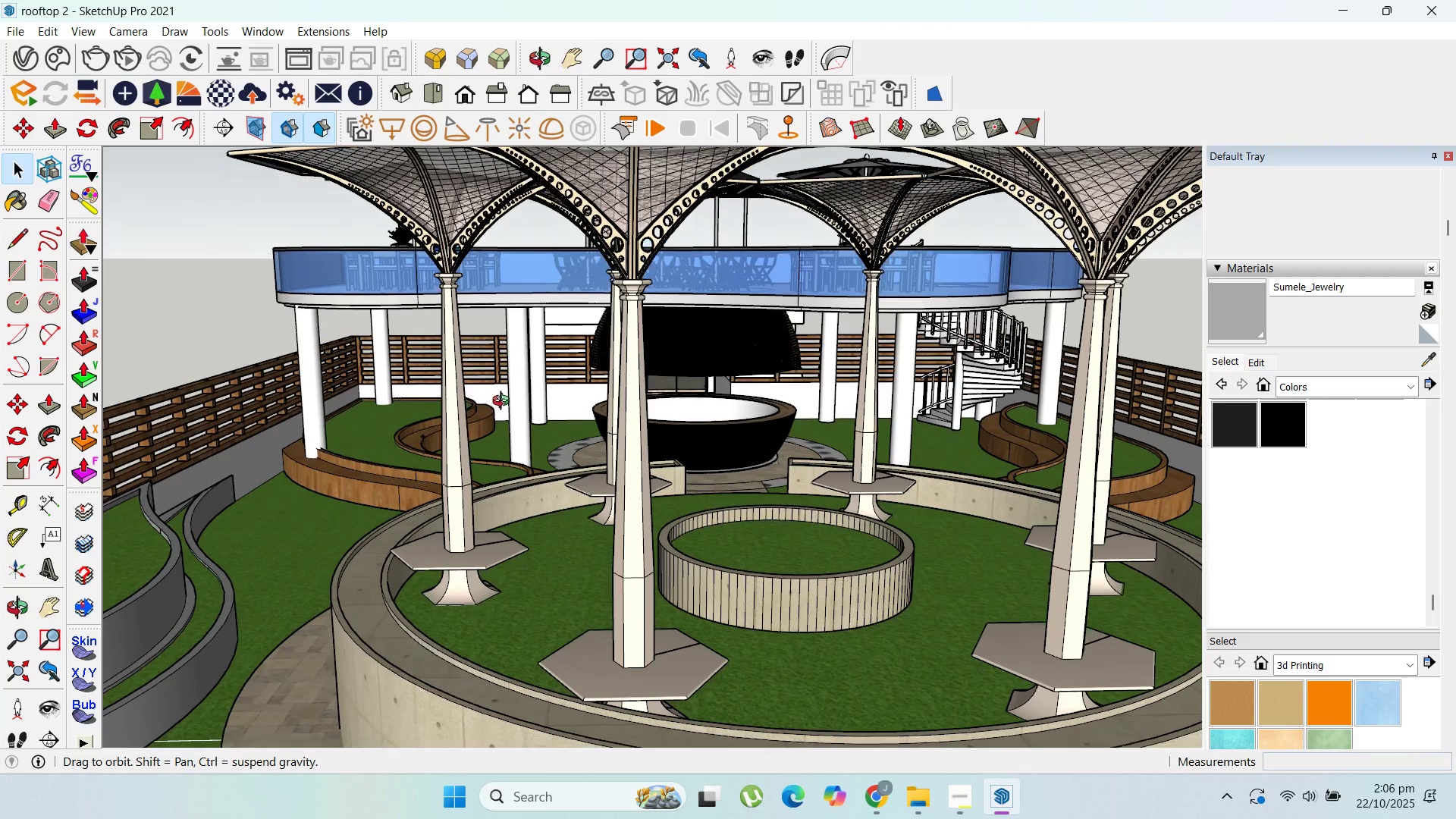 
scroll: coordinate [513, 391], scroll_direction: down, amount: 10.0
 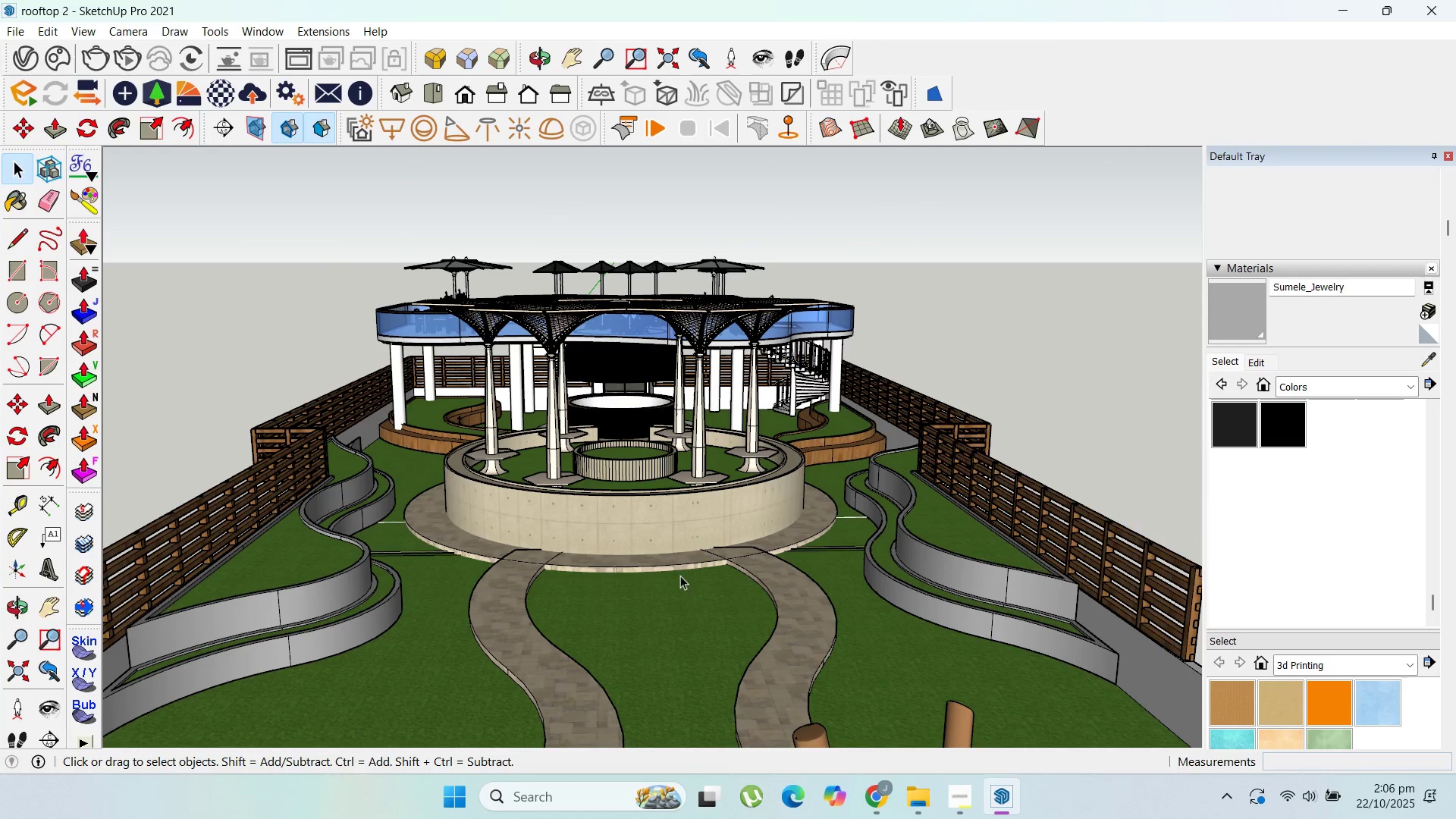 
scroll: coordinate [758, 554], scroll_direction: up, amount: 4.0
 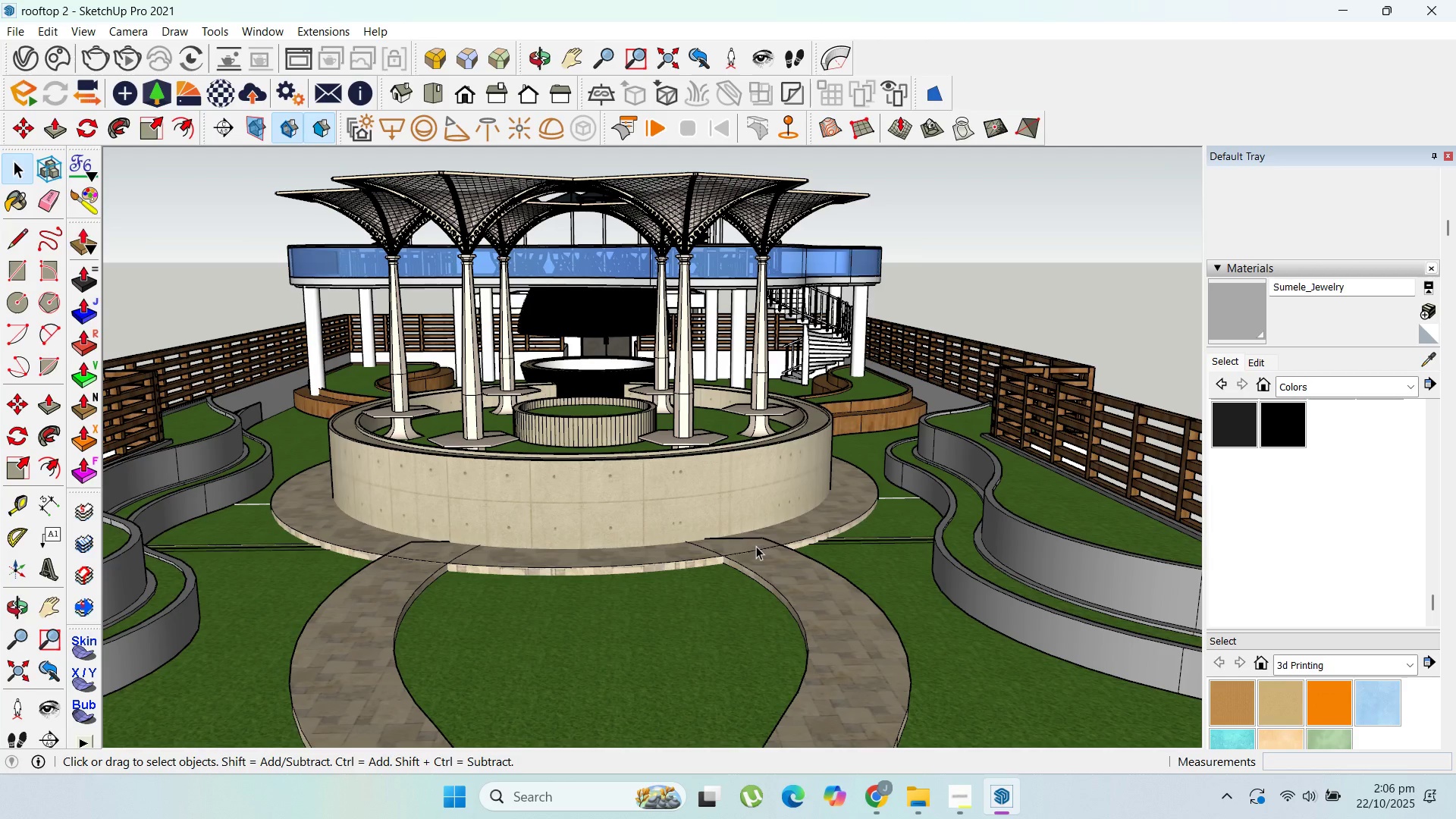 
wait(26.3)
 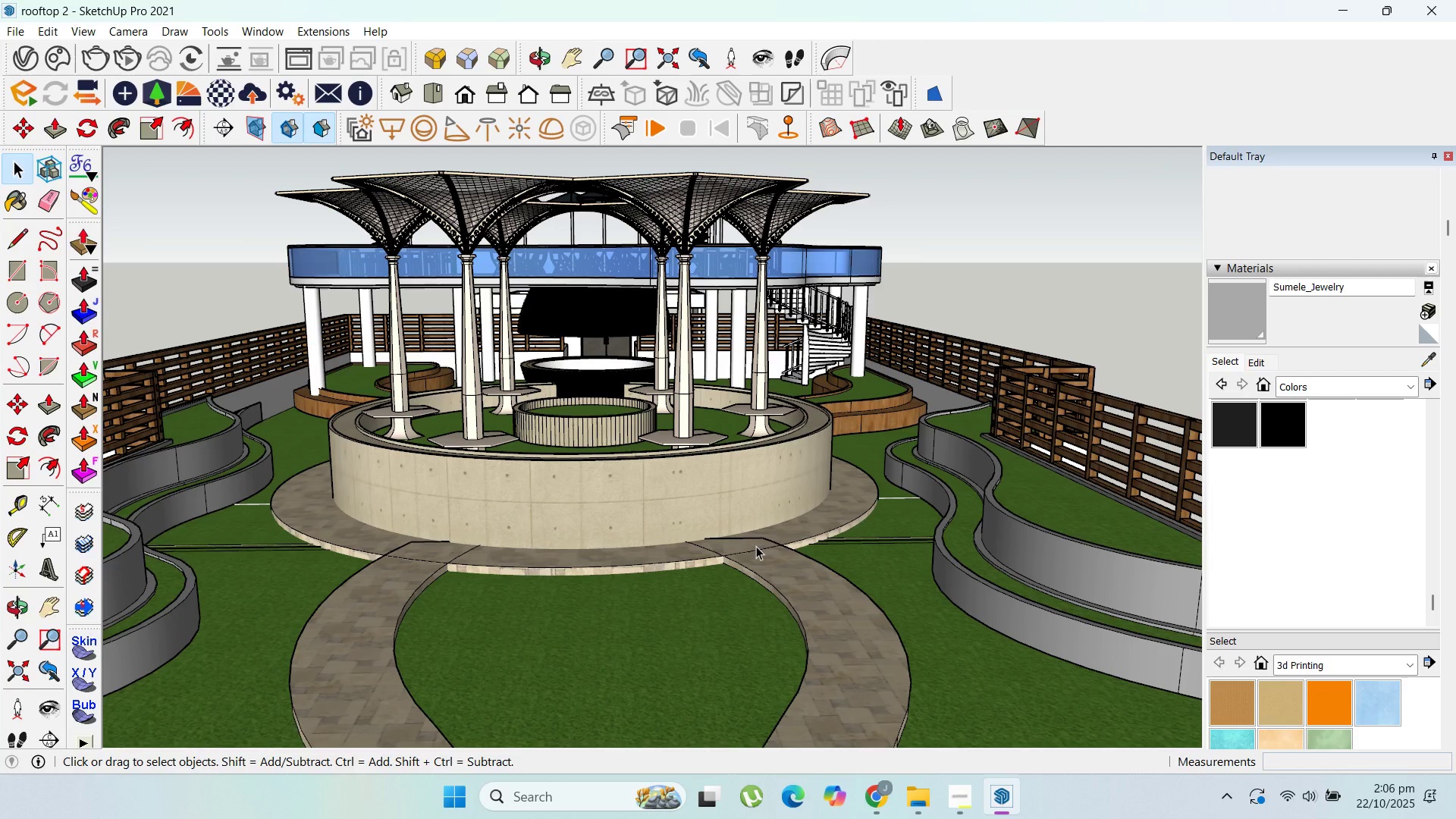 
scroll: coordinate [789, 373], scroll_direction: down, amount: 12.0
 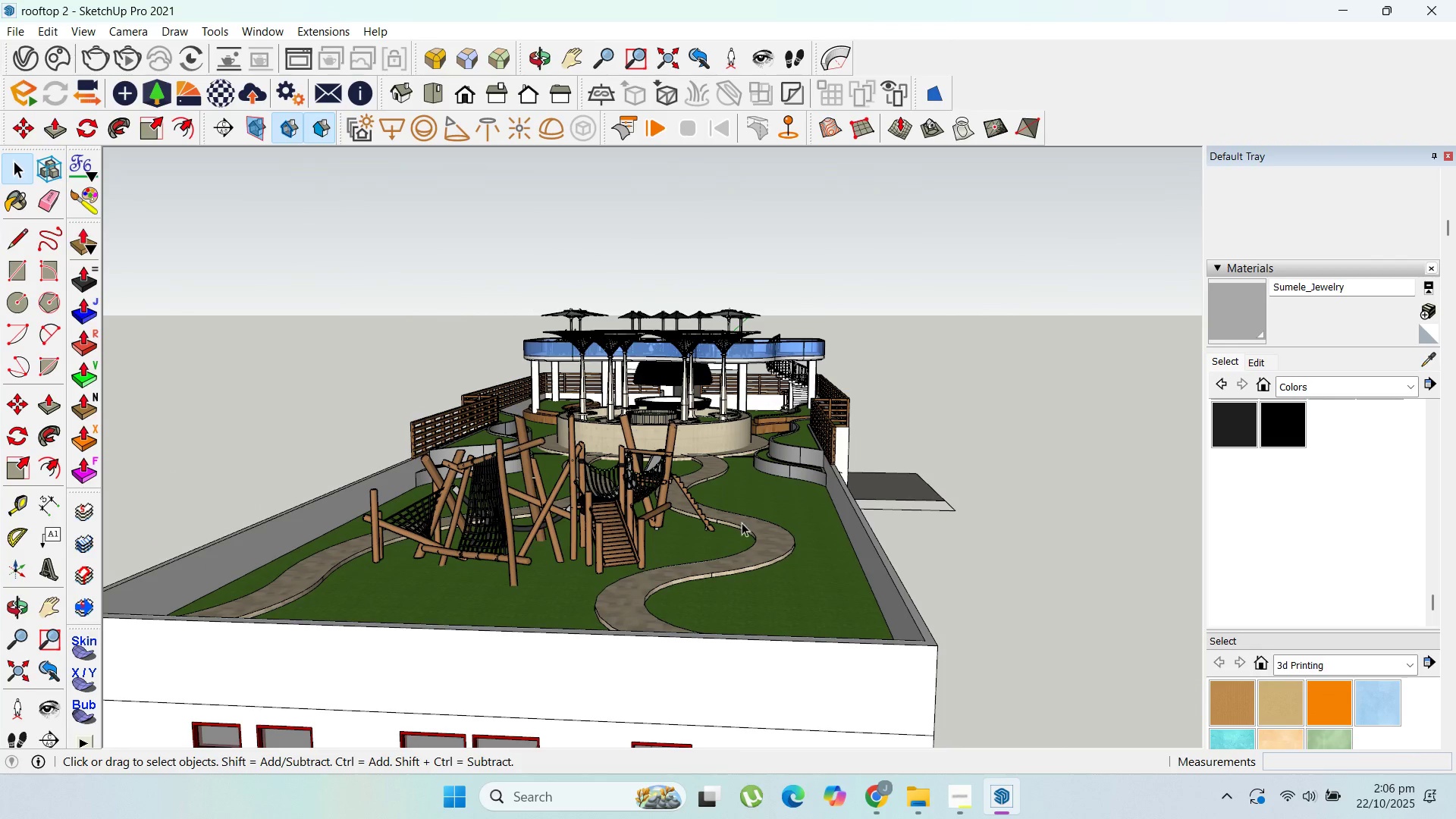 
scroll: coordinate [782, 584], scroll_direction: up, amount: 6.0
 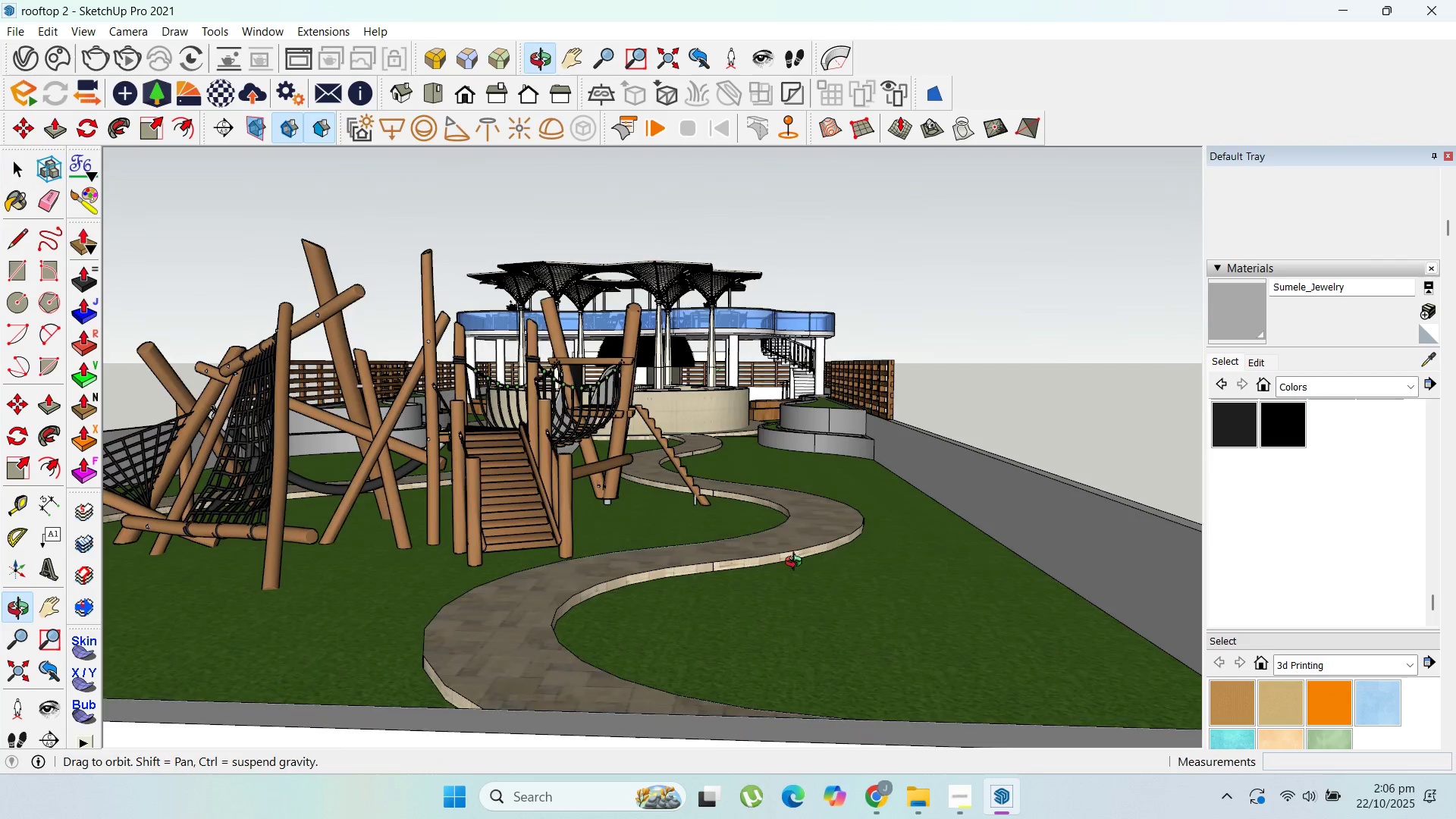 
scroll: coordinate [779, 554], scroll_direction: down, amount: 11.0
 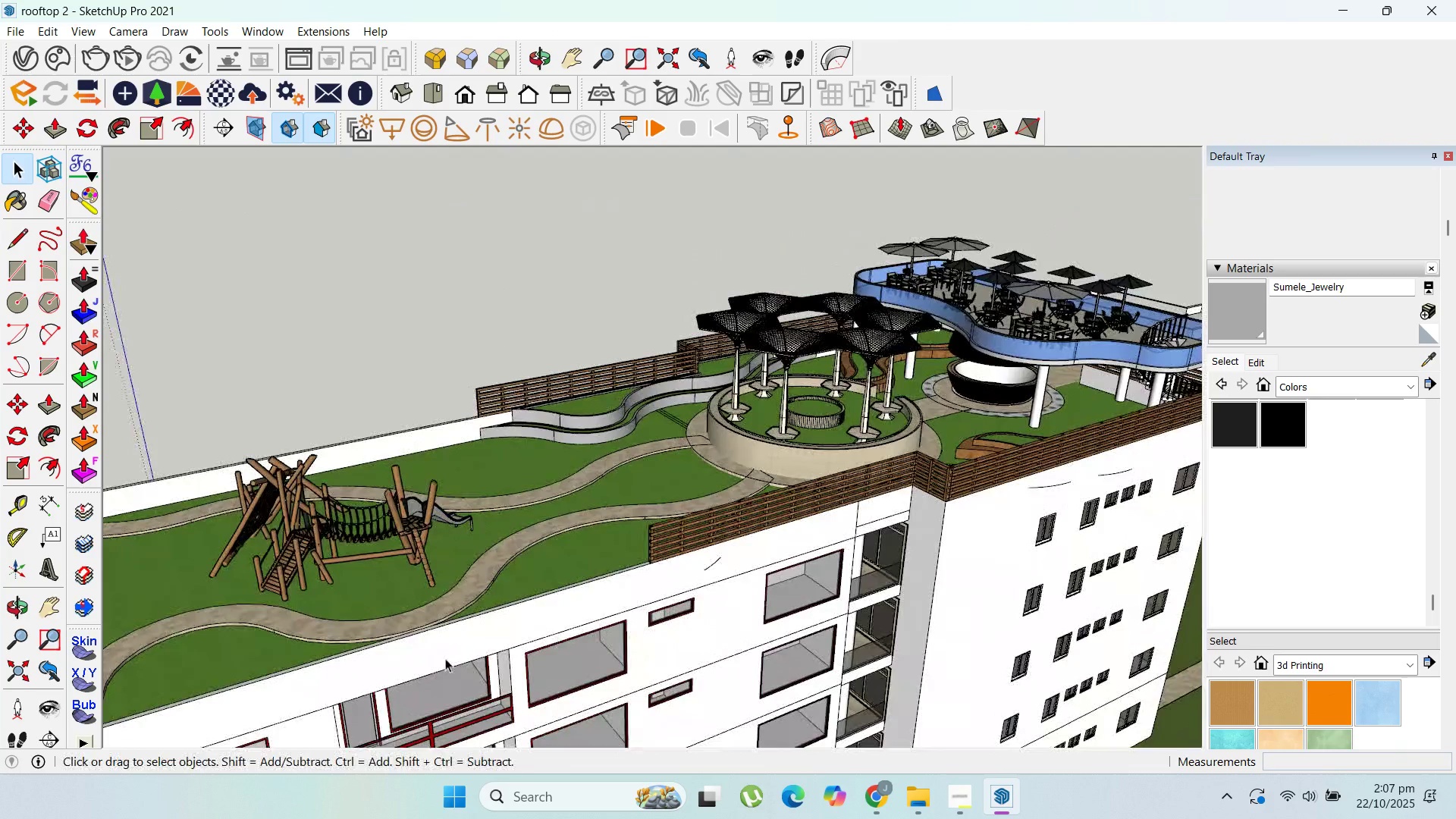 
scroll: coordinate [652, 422], scroll_direction: up, amount: 9.0
 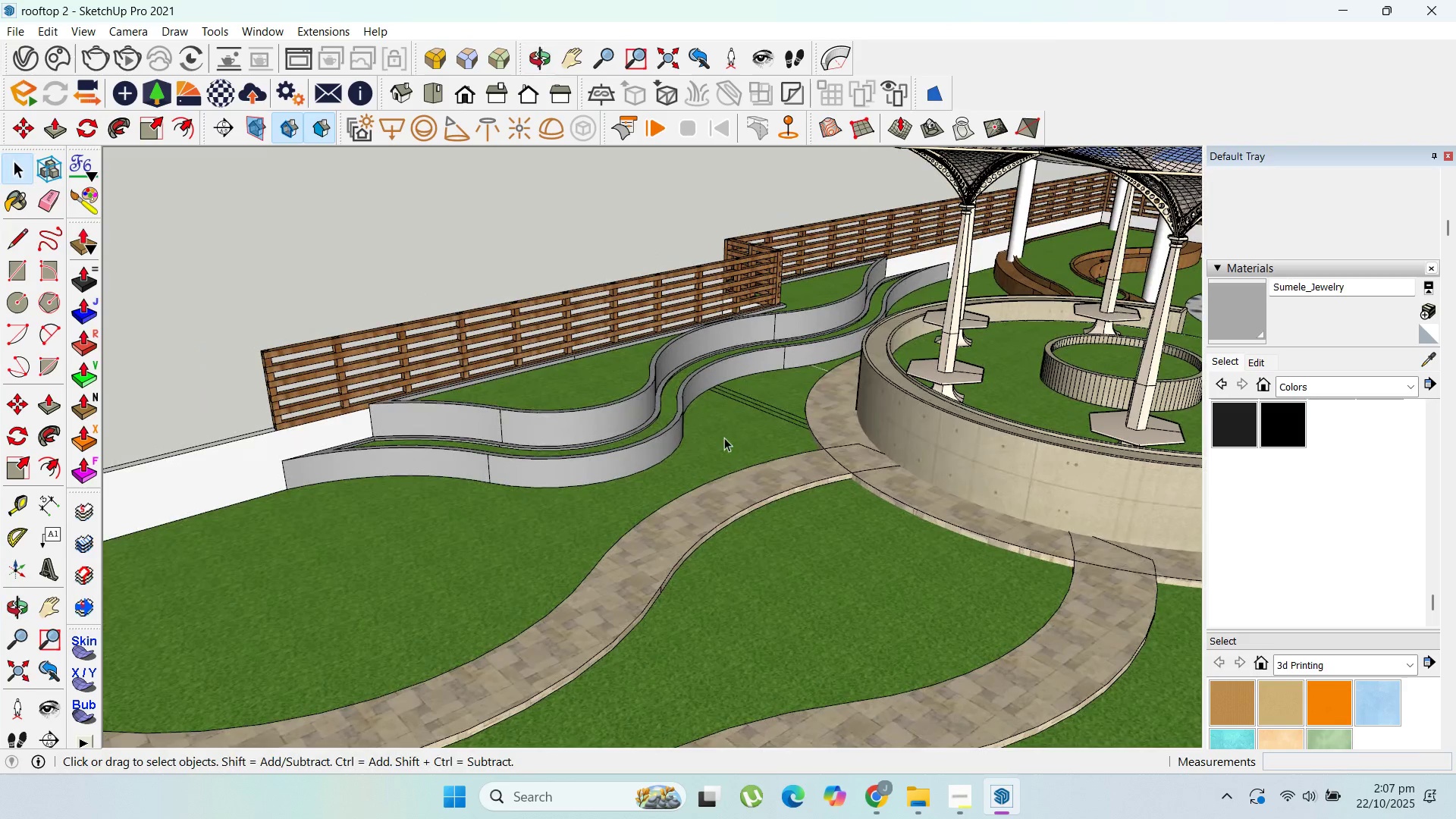 
scroll: coordinate [808, 449], scroll_direction: down, amount: 8.0
 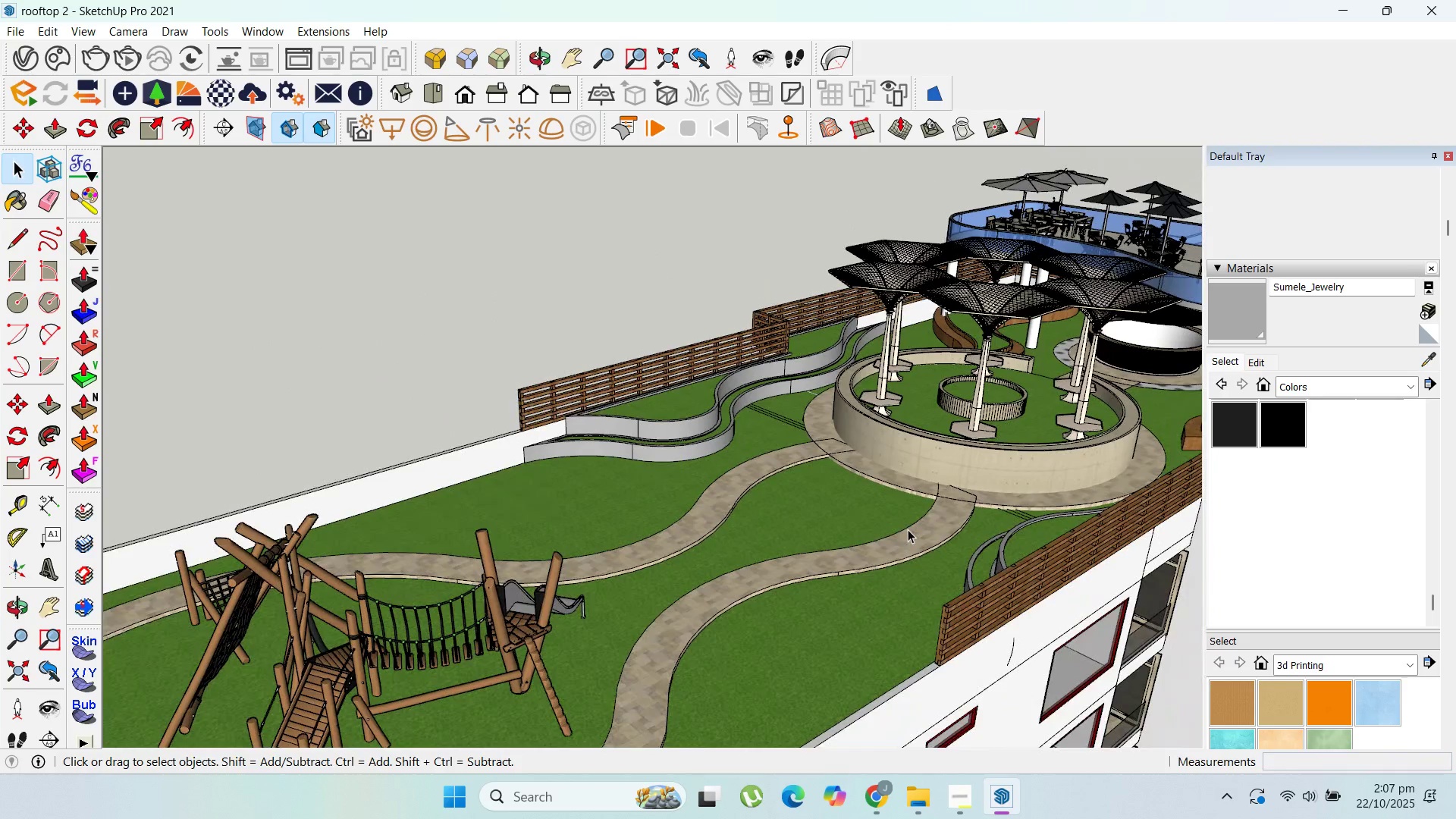 
scroll: coordinate [968, 388], scroll_direction: up, amount: 15.0
 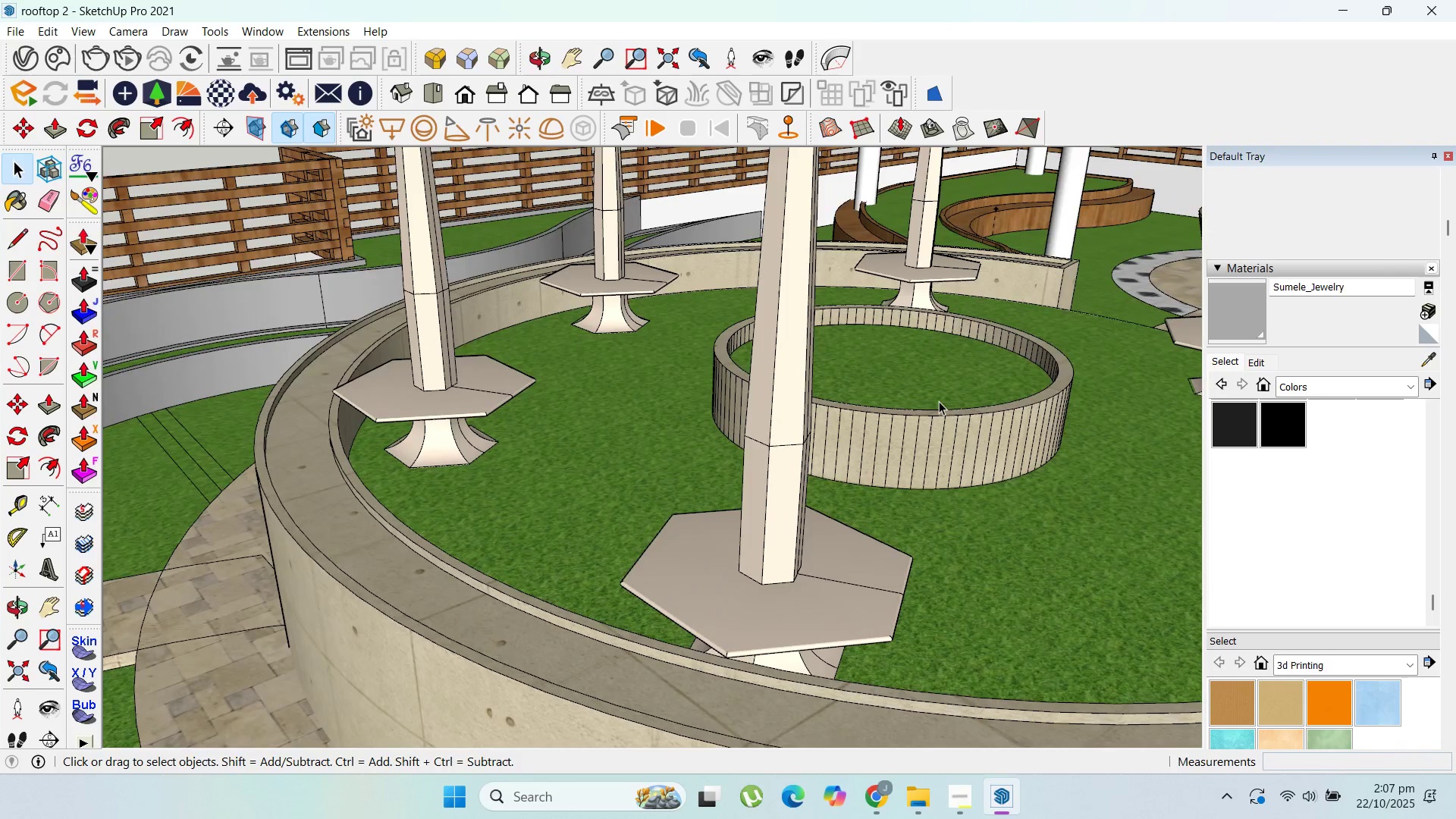 
double_click([939, 401])
 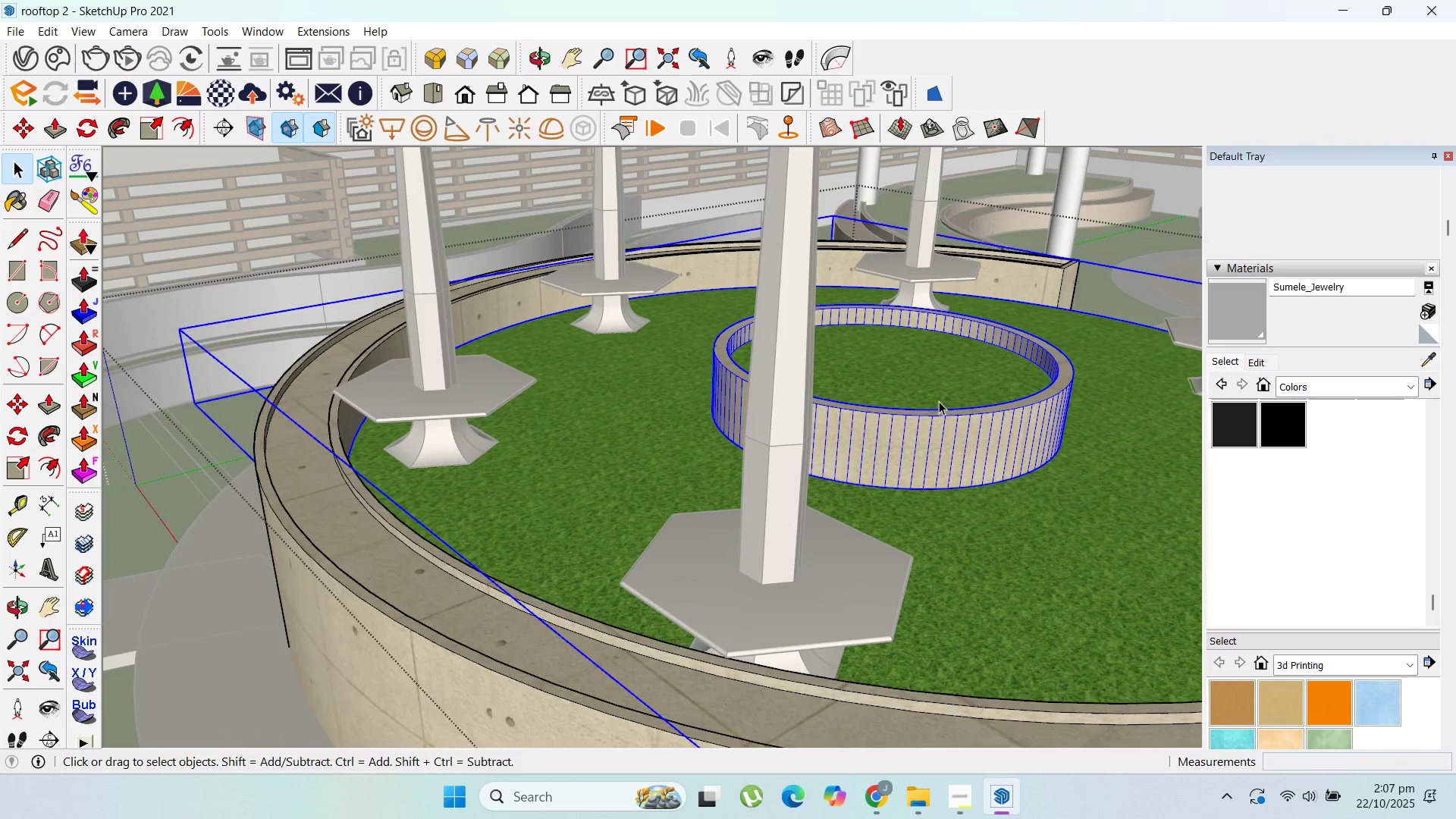 
triple_click([939, 401])
 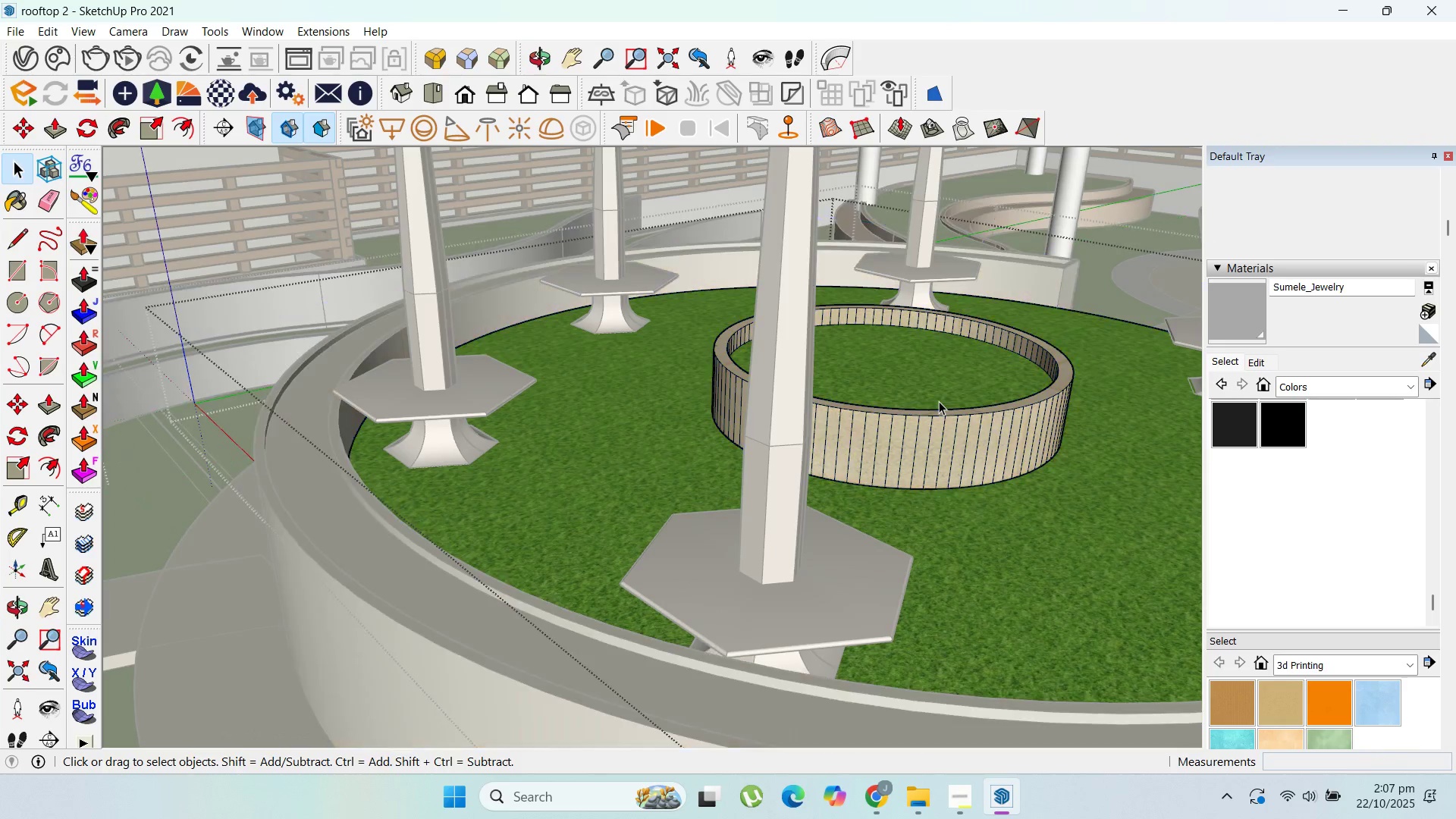 
triple_click([939, 401])
 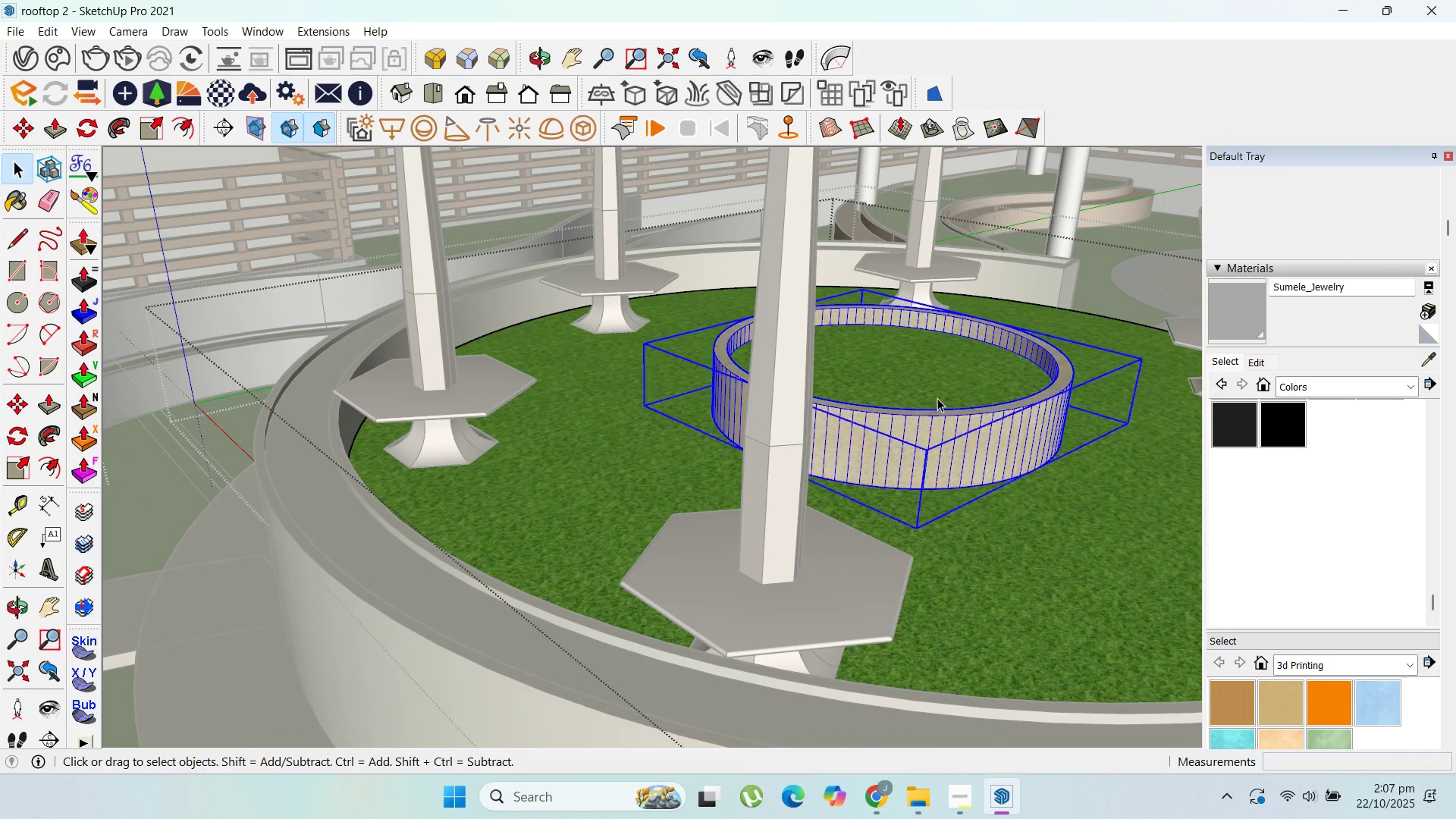 
double_click([937, 398])
 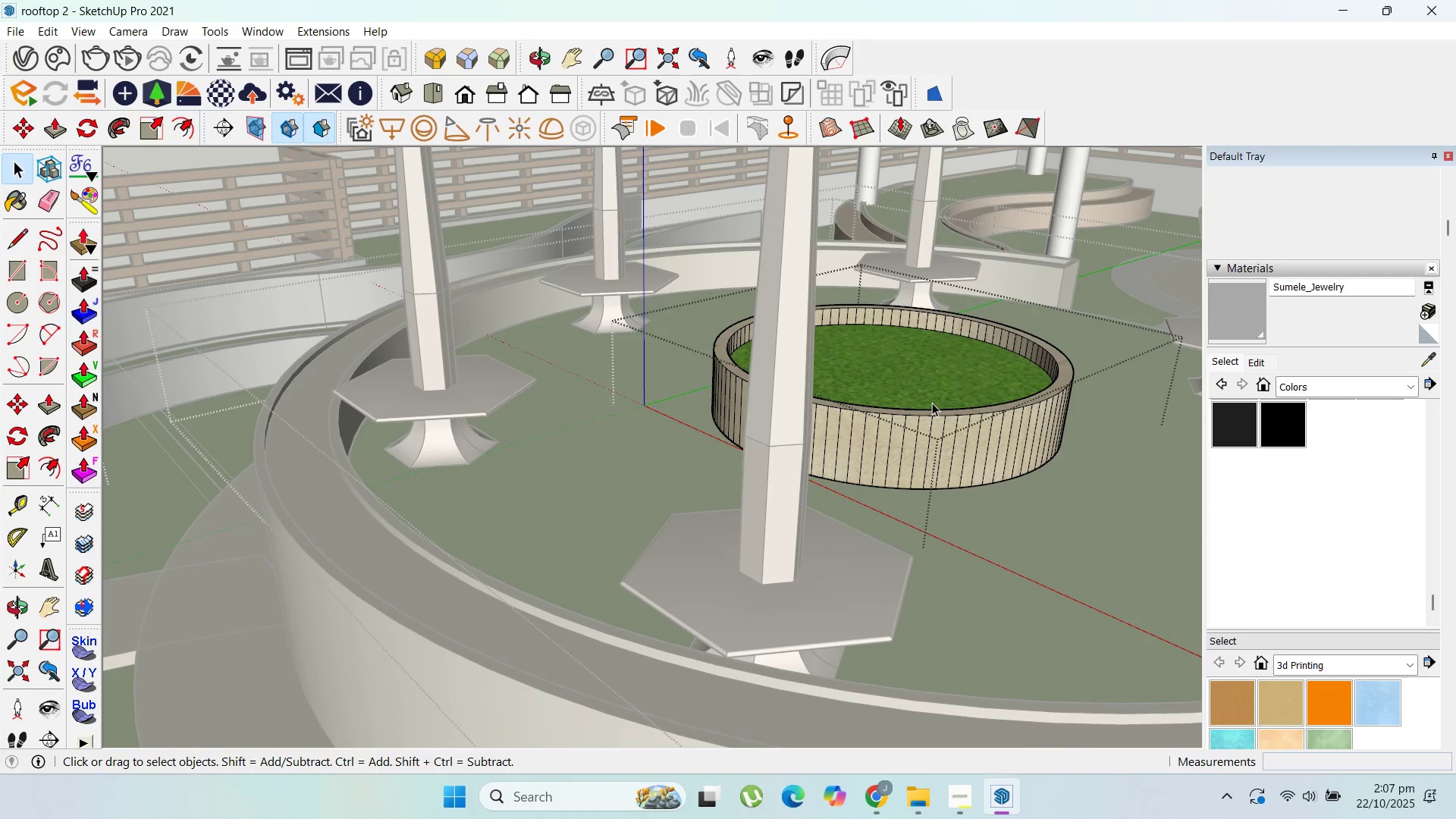 
double_click([932, 403])
 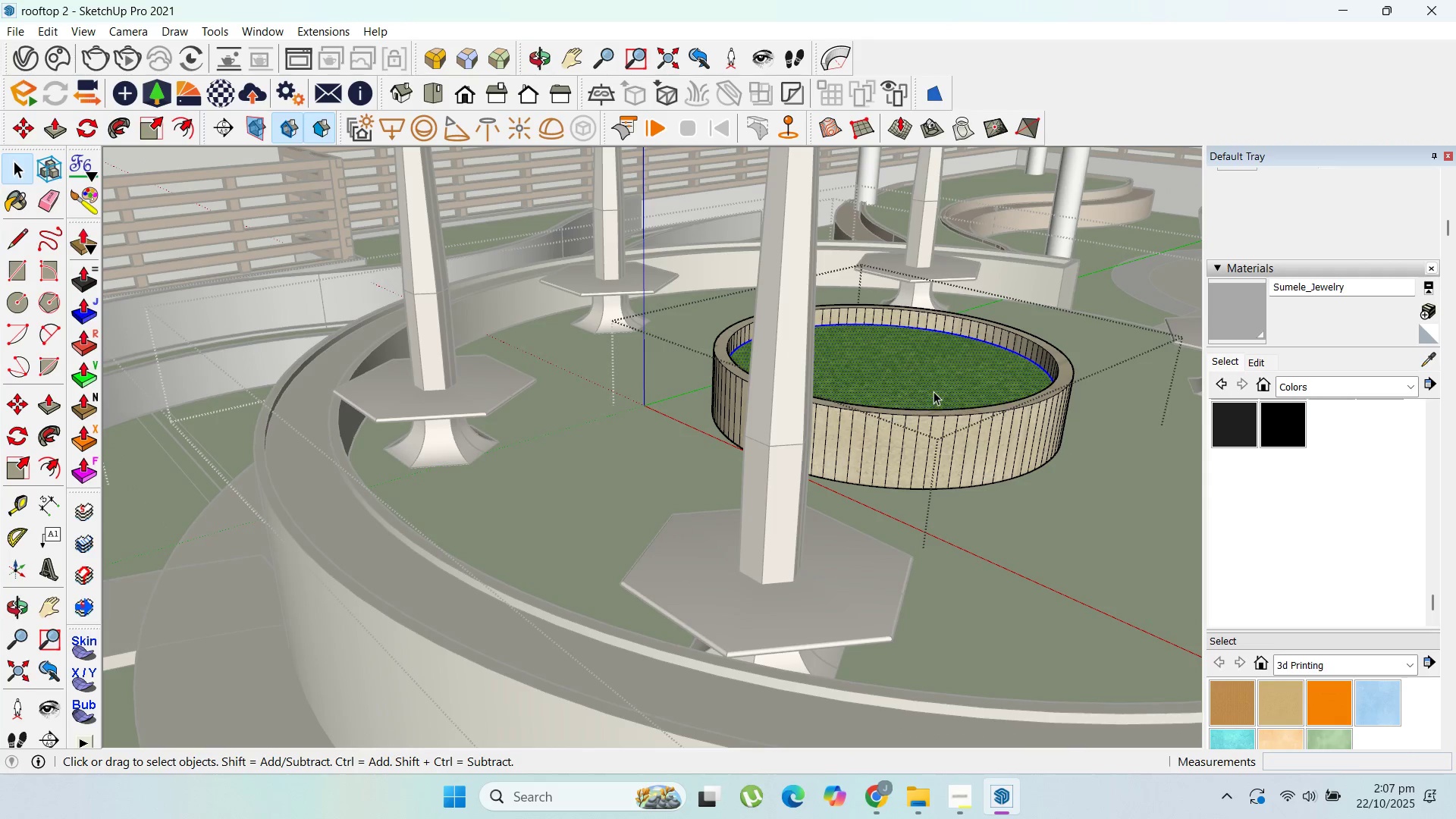 
key(P)
 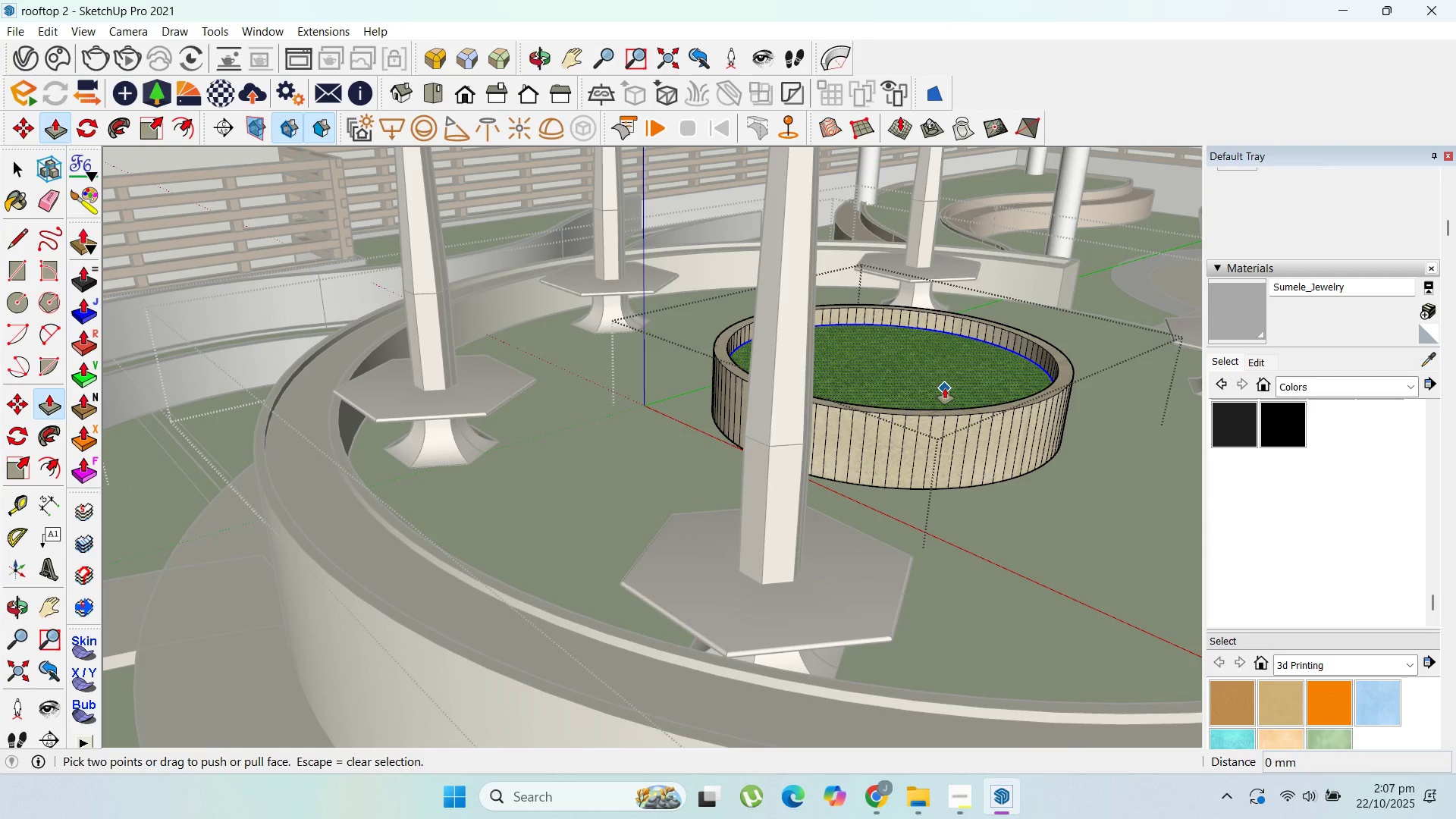 
key(Escape)
 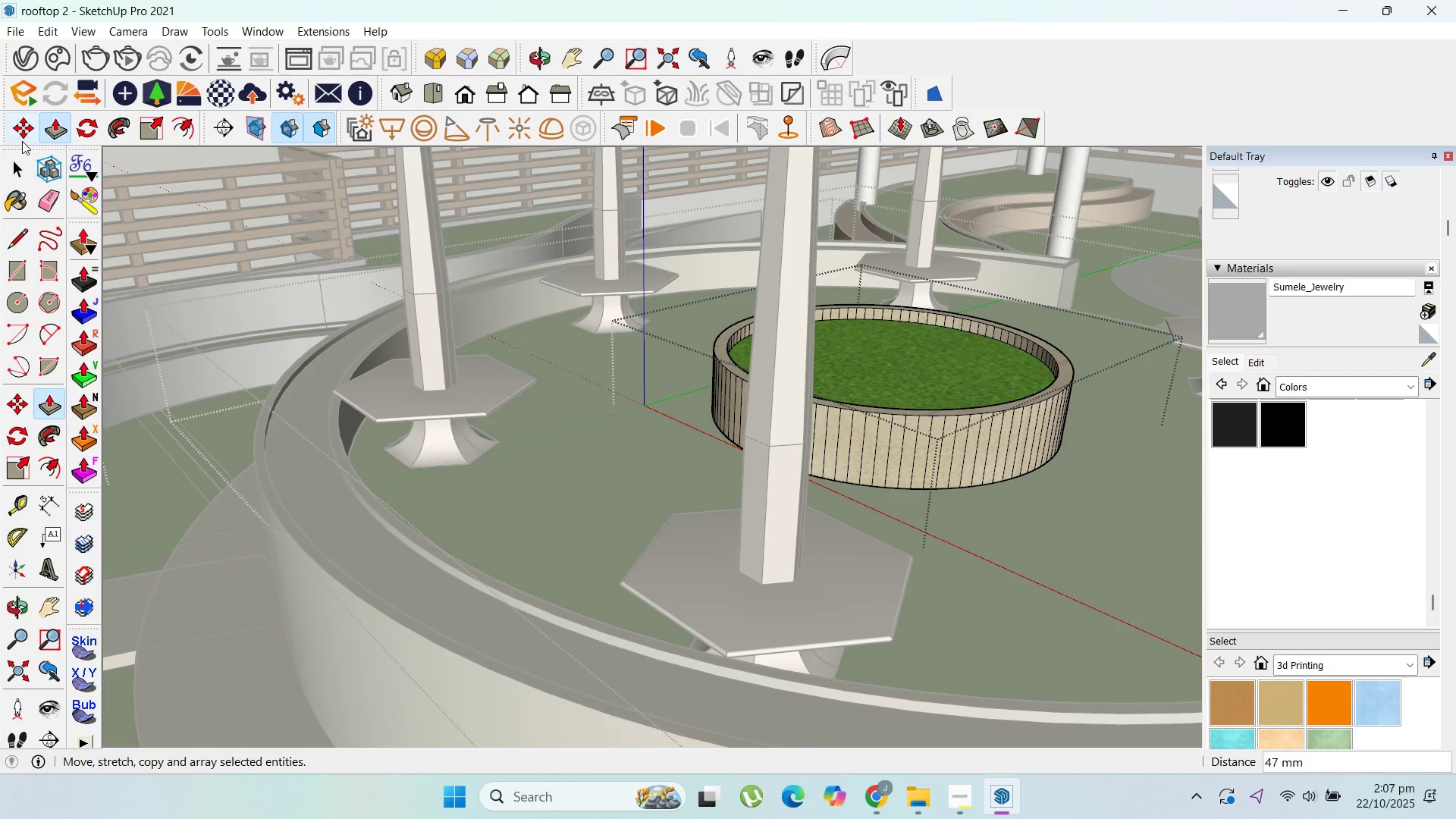 
key(Escape)
 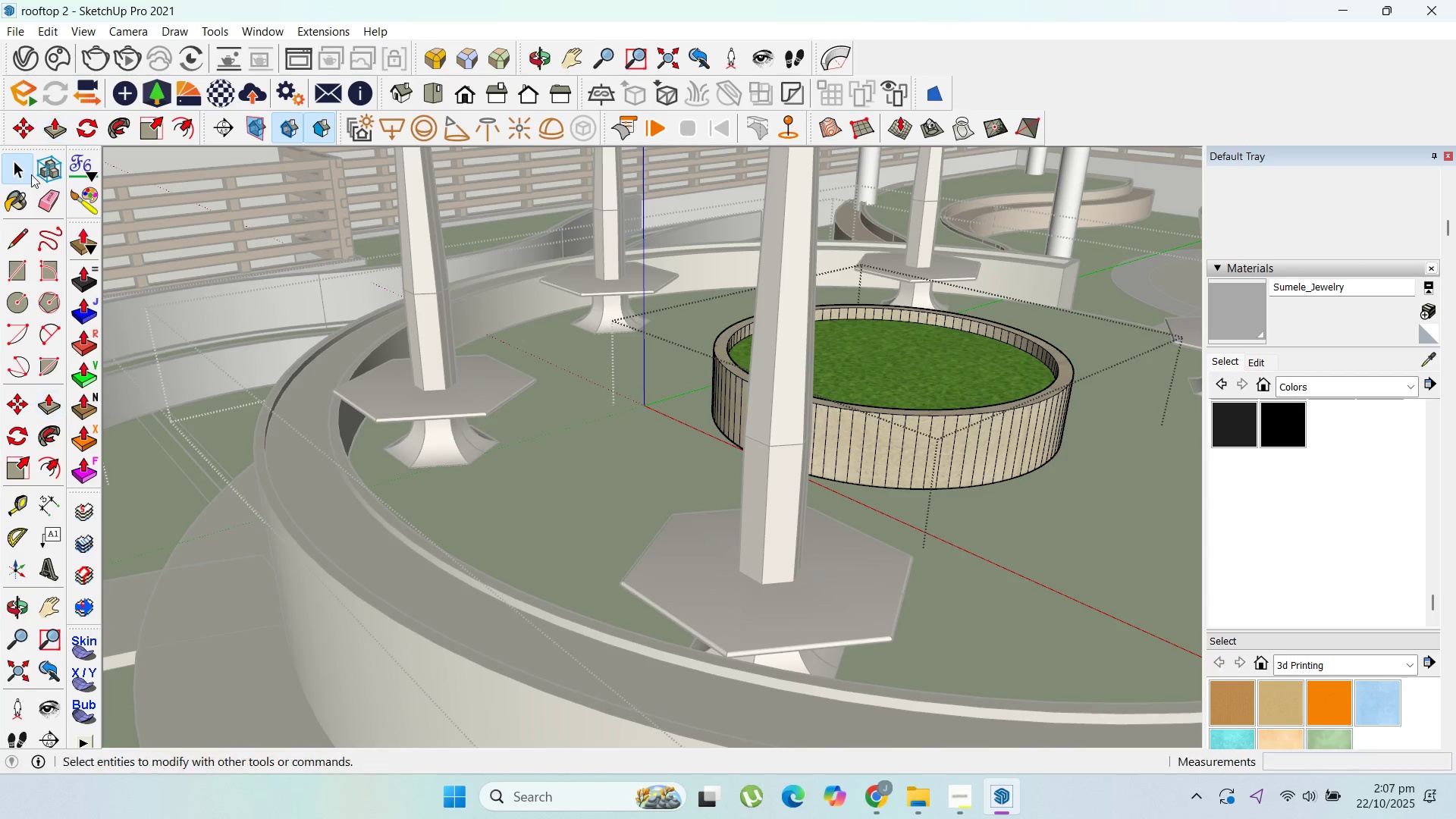 
left_click([18, 163])
 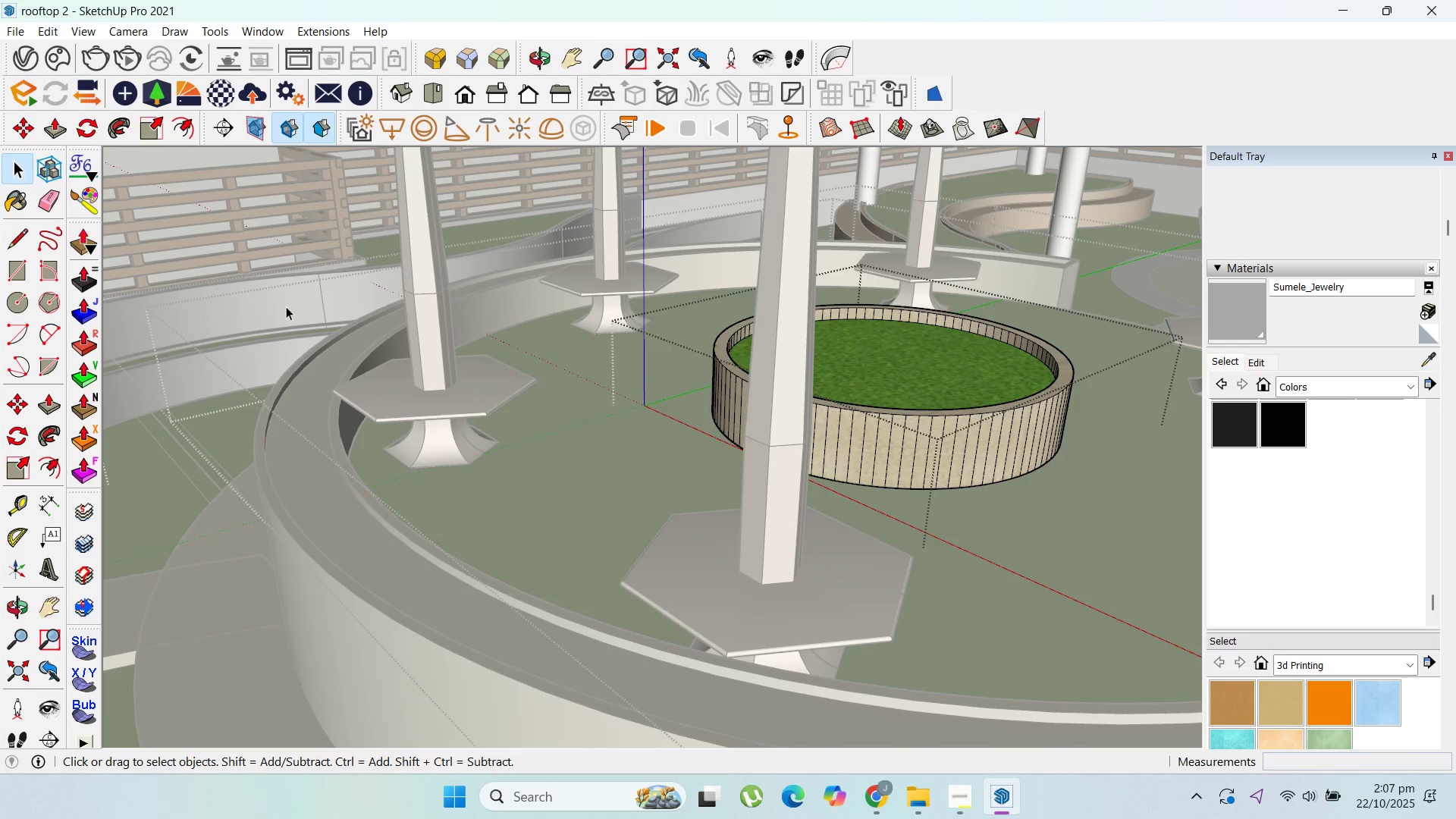 
key(Escape)
 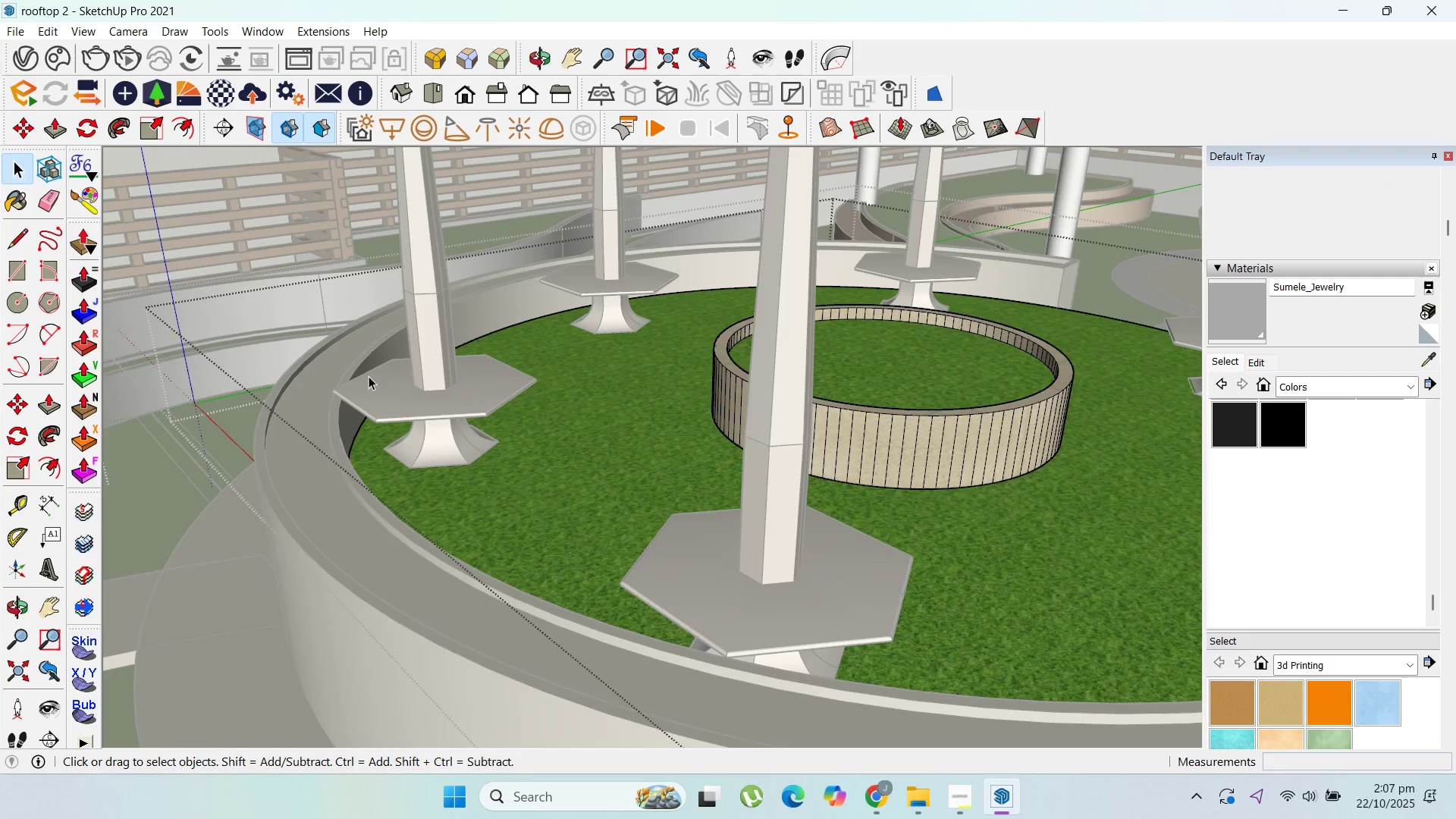 
key(Escape)
 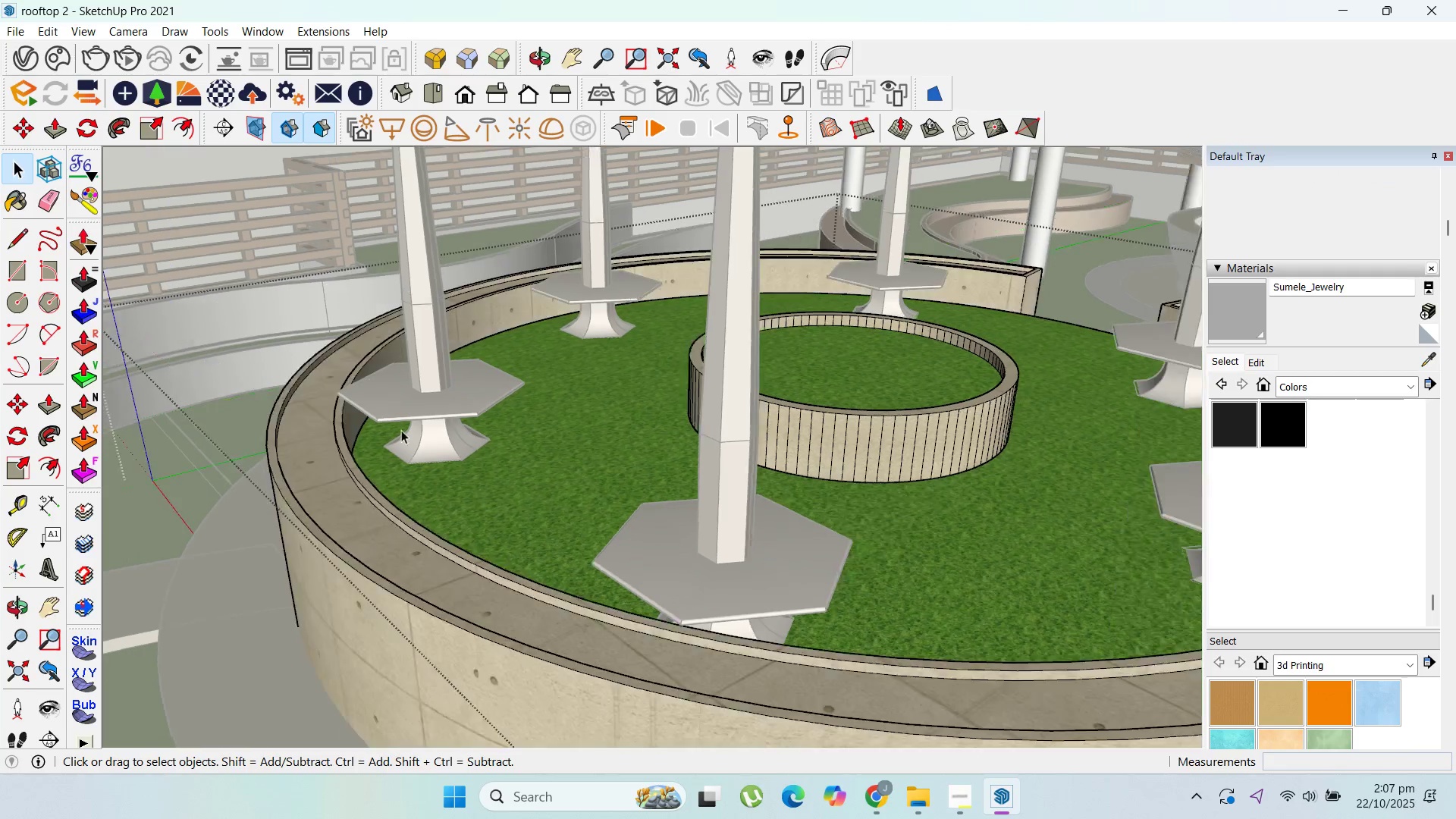 
scroll: coordinate [742, 482], scroll_direction: down, amount: 19.0
 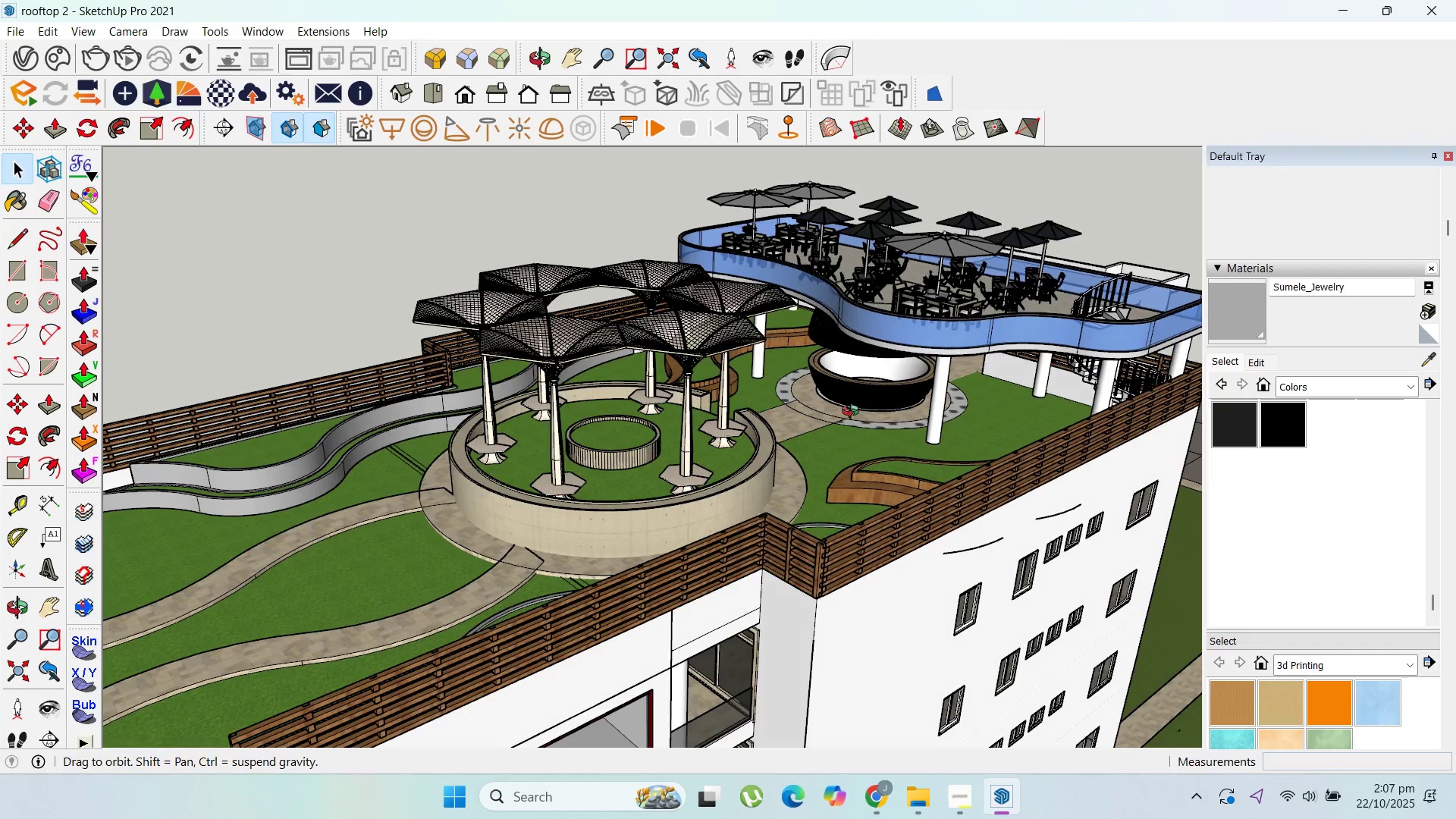 
key(Escape)
 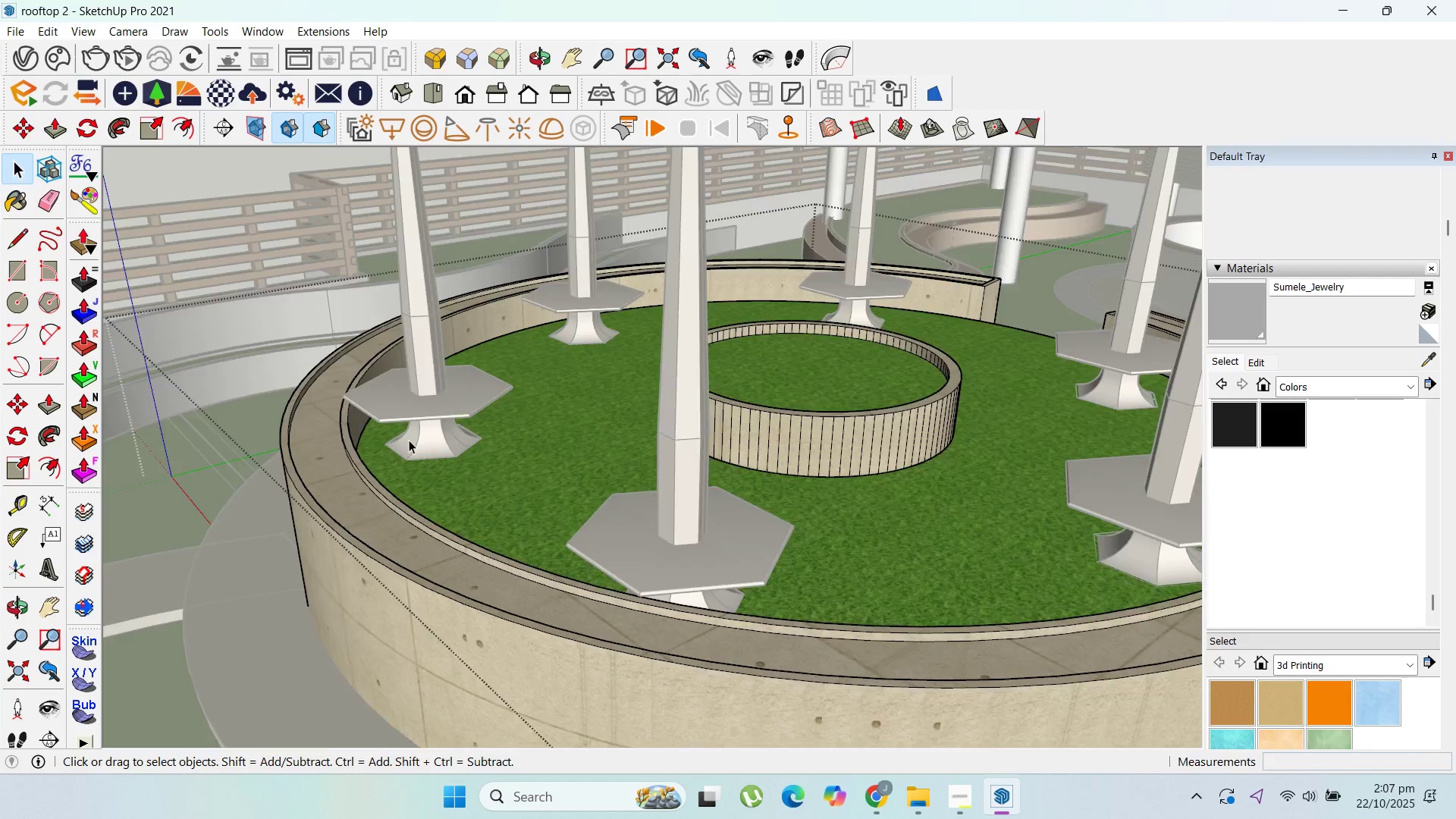 
scroll: coordinate [787, 422], scroll_direction: up, amount: 33.0
 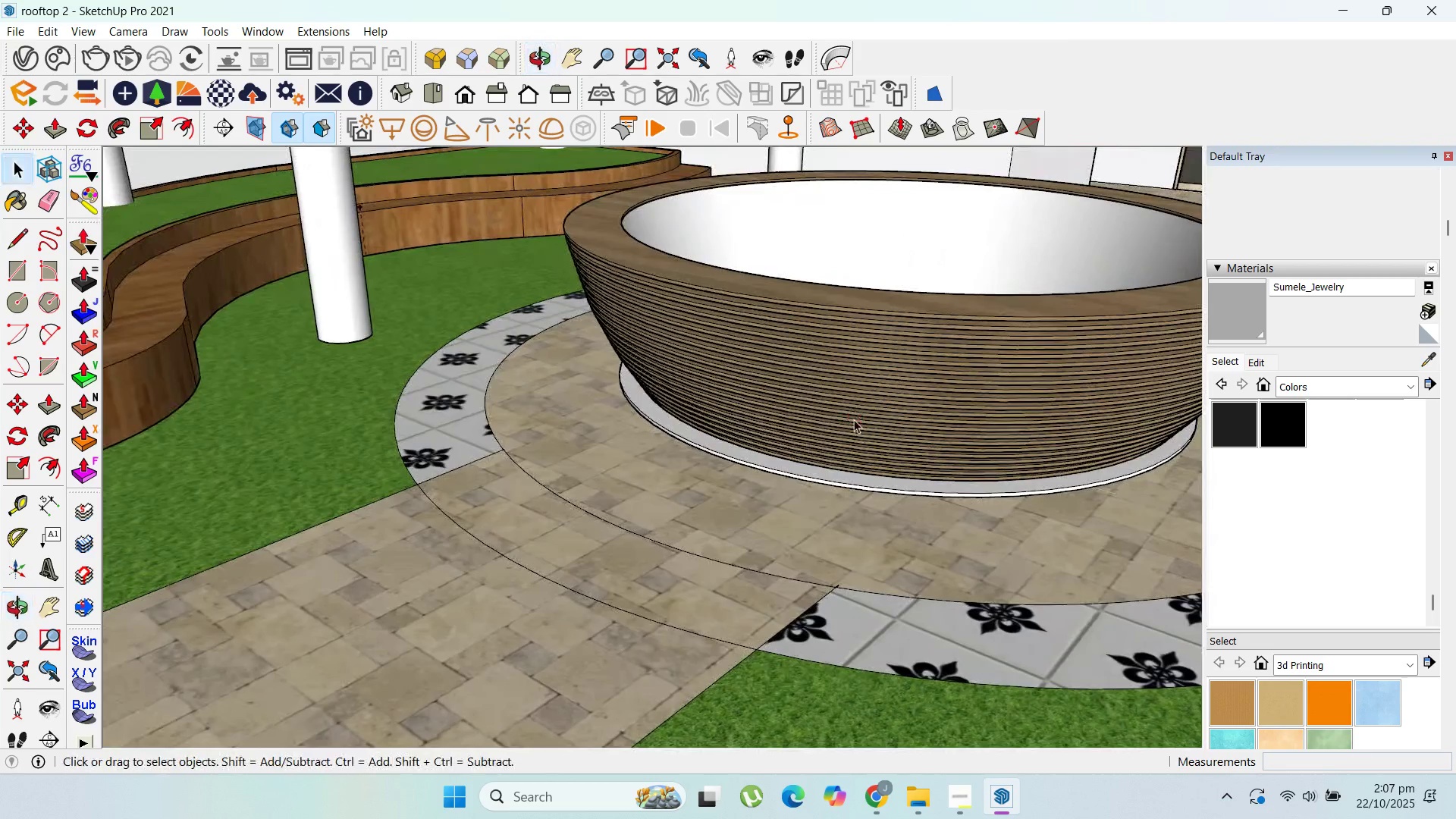 
scroll: coordinate [673, 540], scroll_direction: down, amount: 49.0
 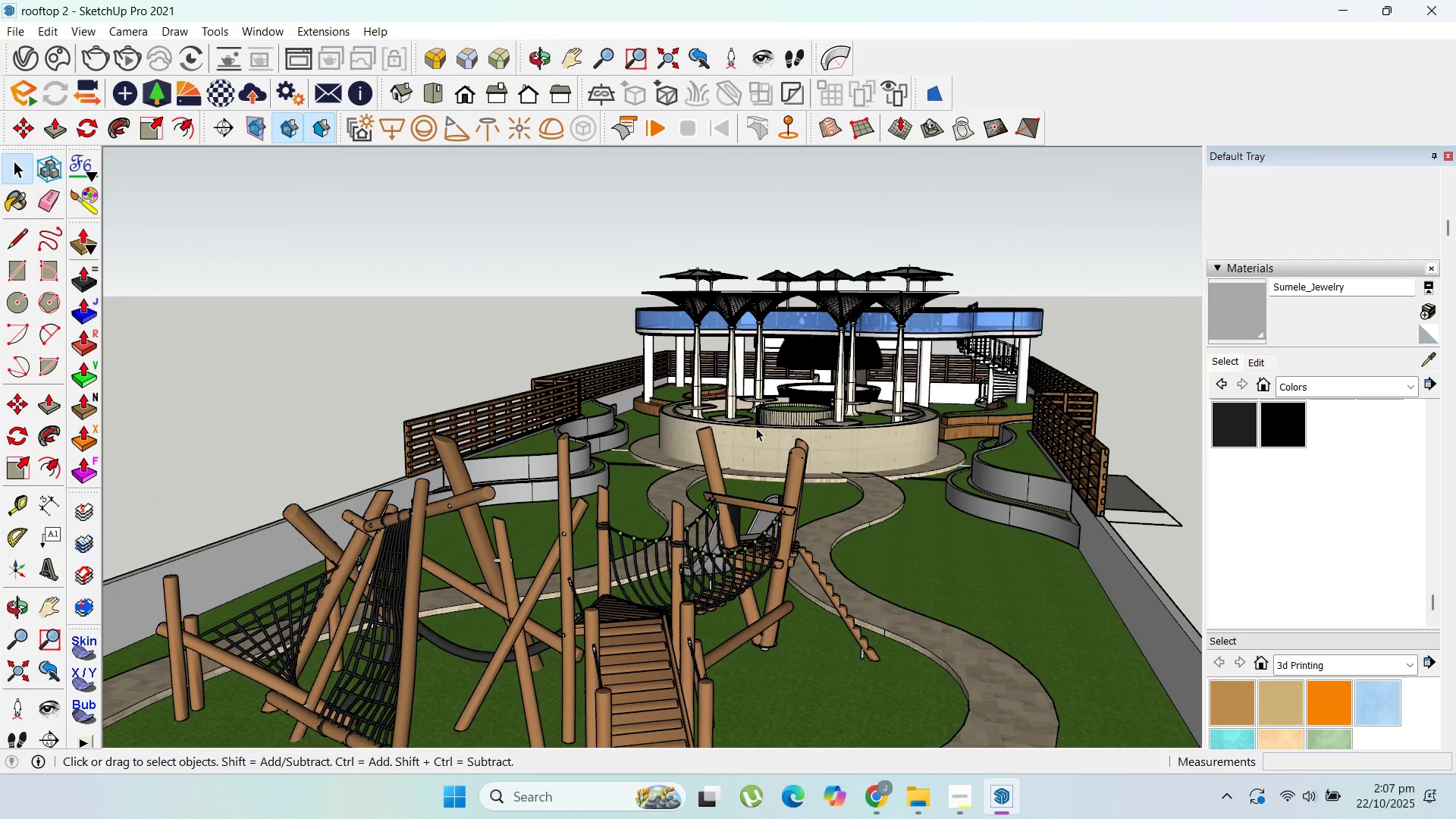 
wait(5.21)
 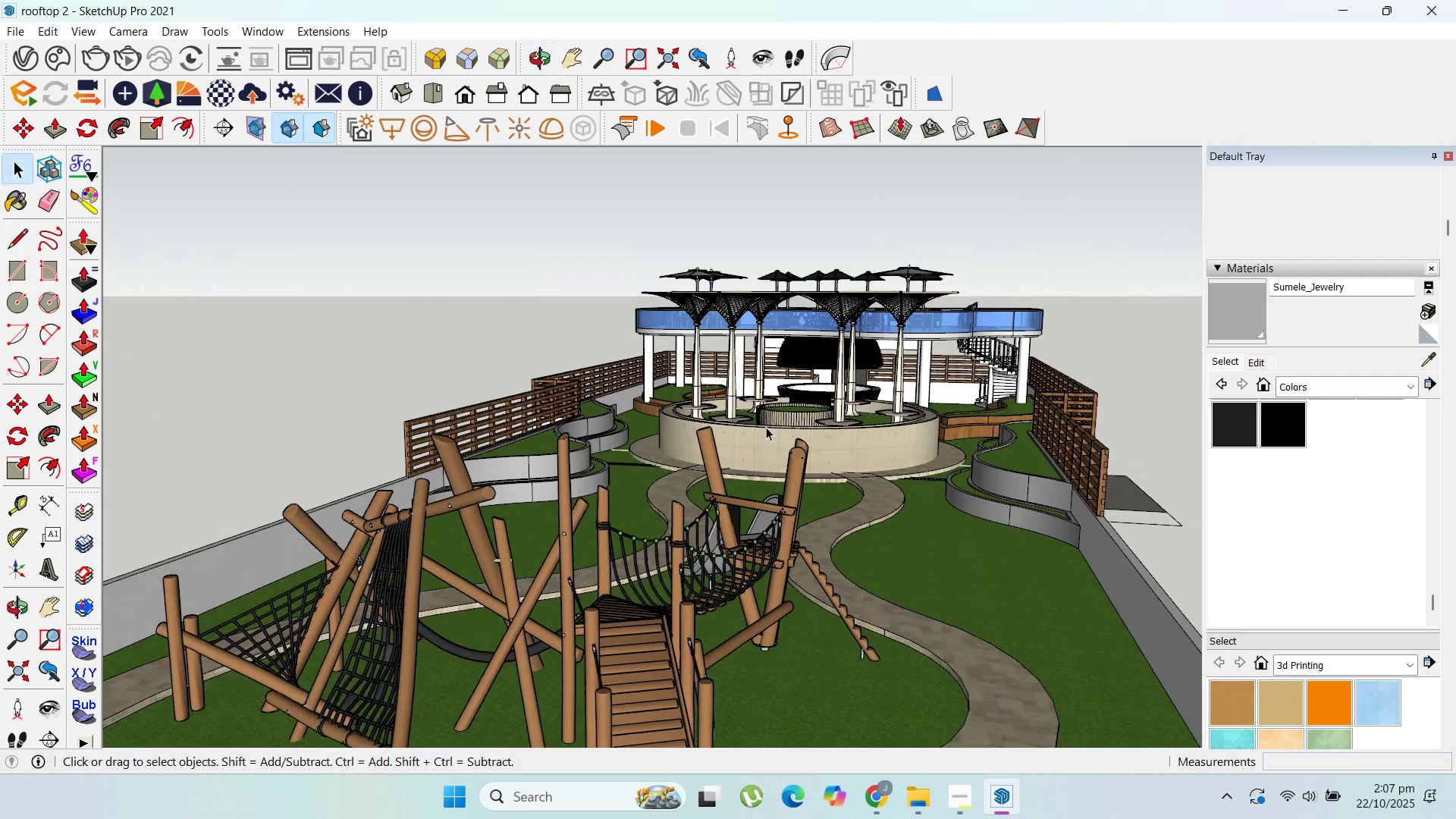 
scroll: coordinate [501, 516], scroll_direction: up, amount: 11.0
 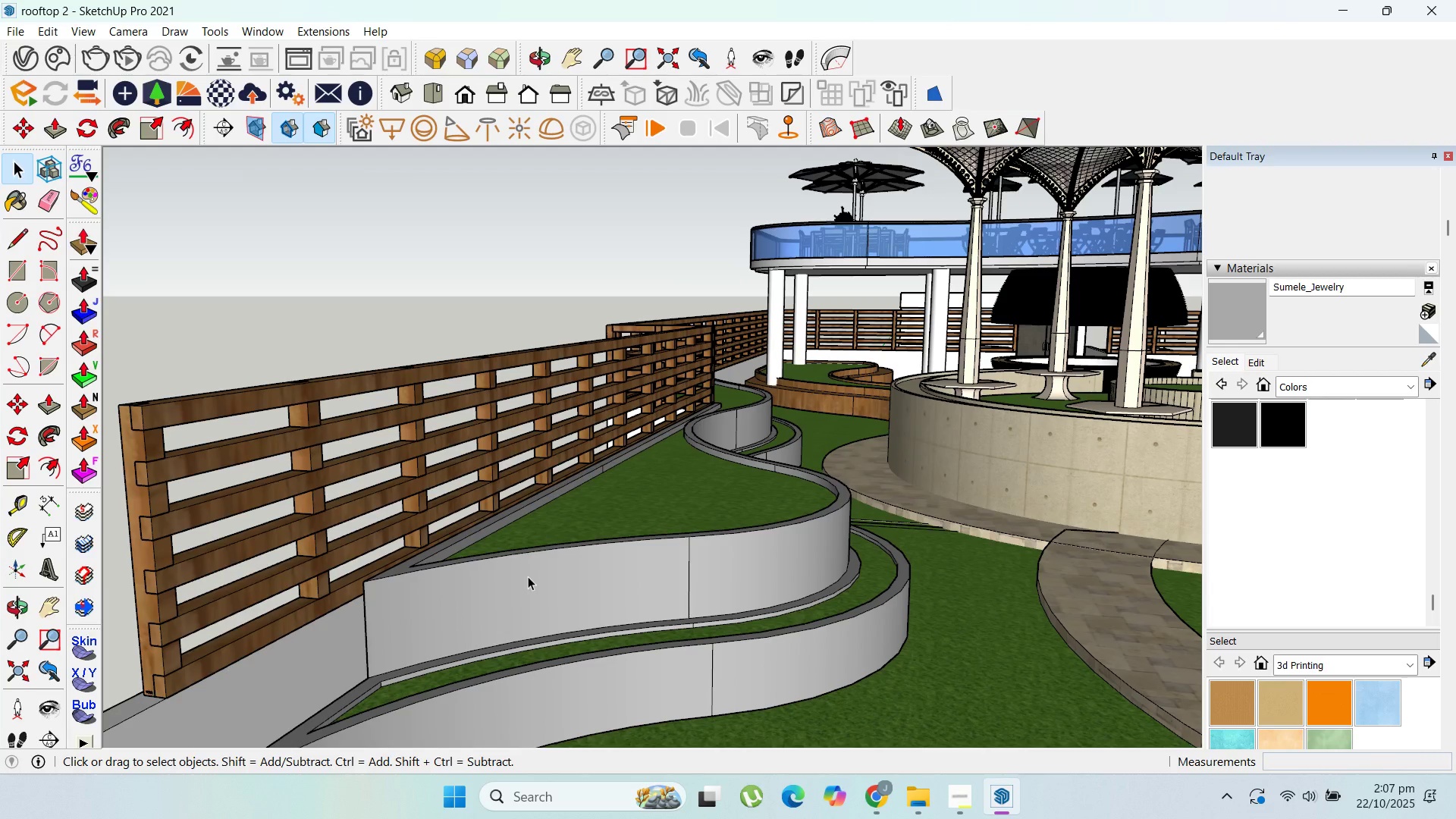 
wait(6.87)
 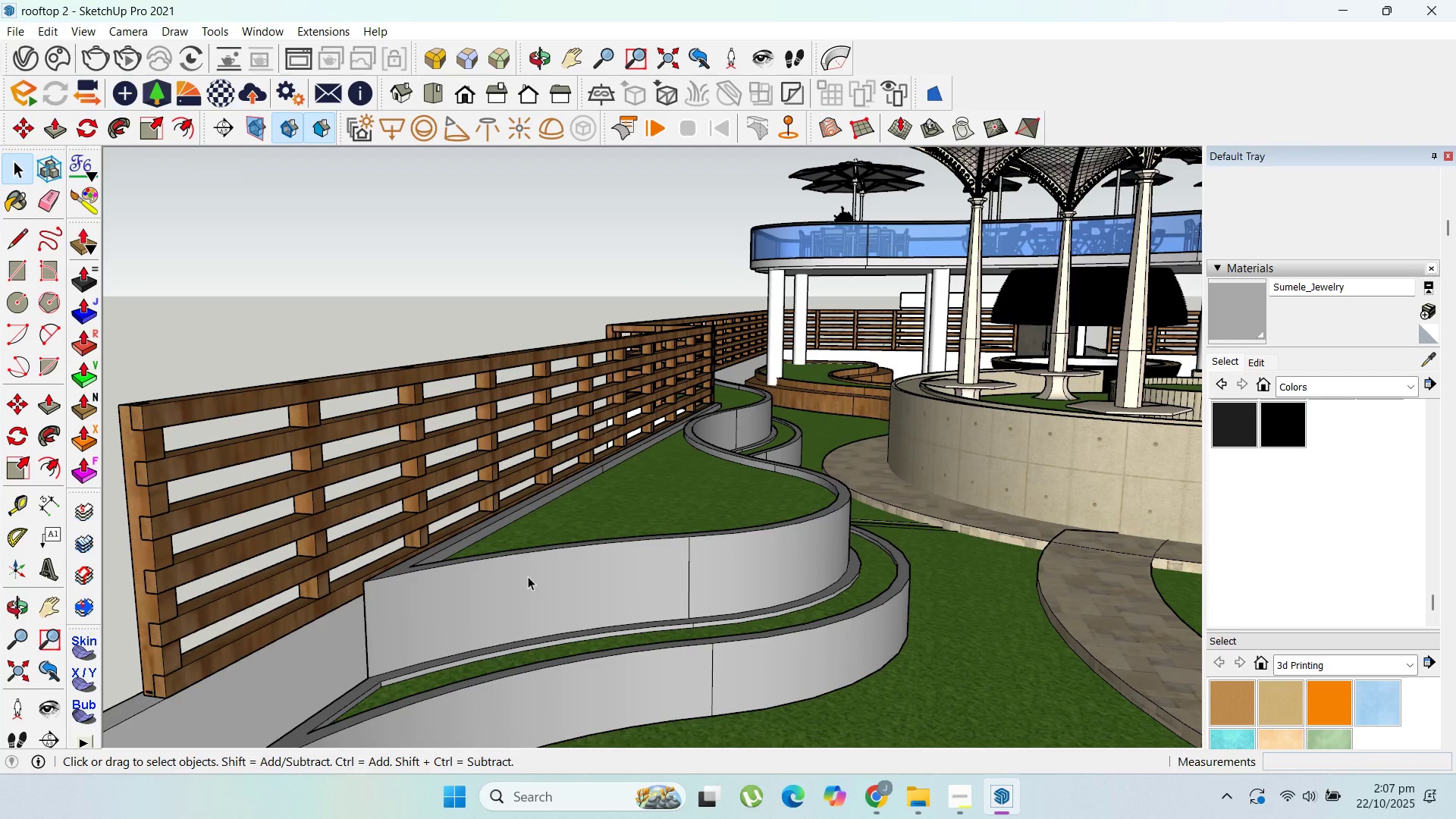 
scroll: coordinate [579, 496], scroll_direction: down, amount: 10.0
 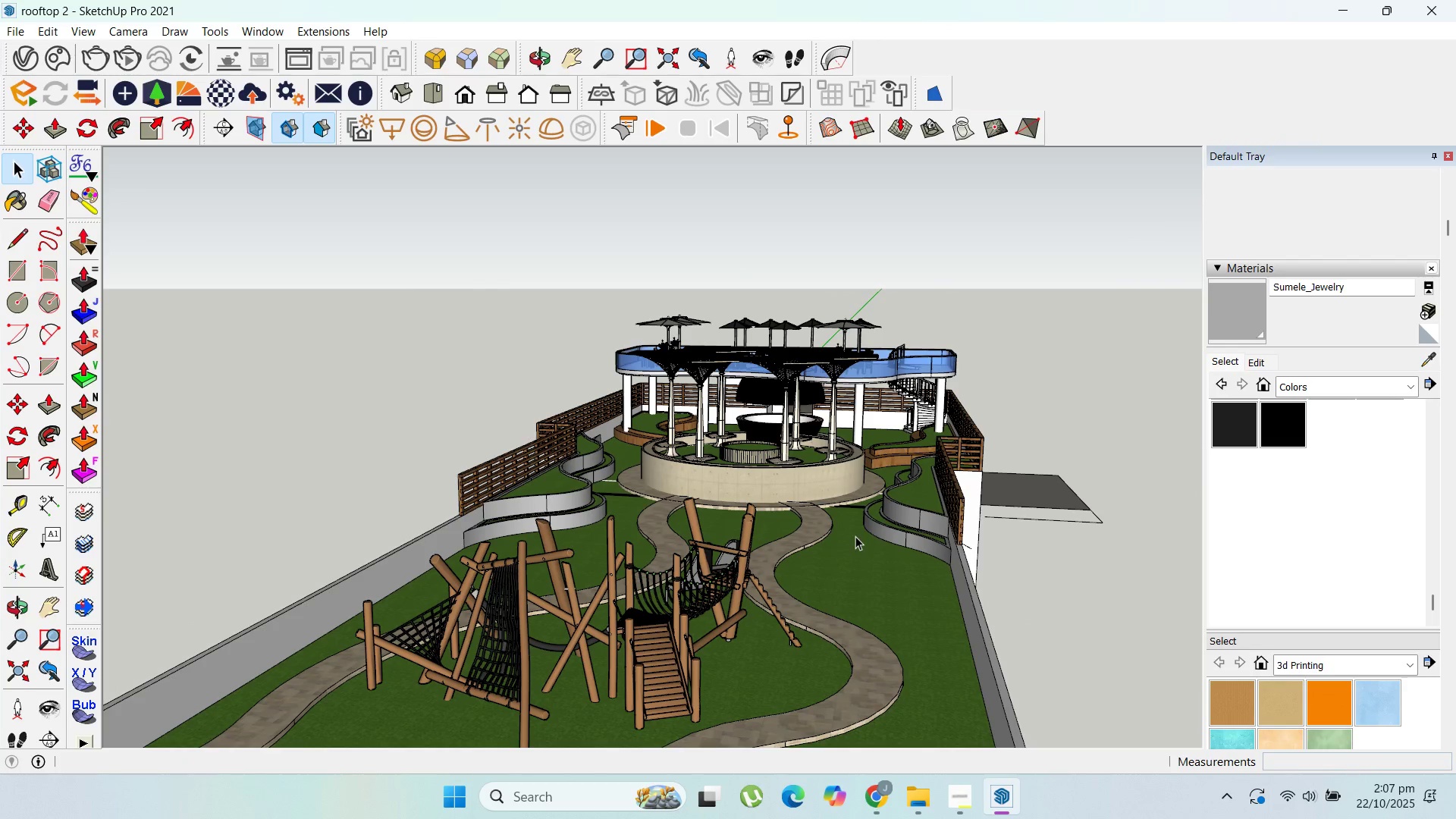 
scroll: coordinate [693, 538], scroll_direction: up, amount: 14.0
 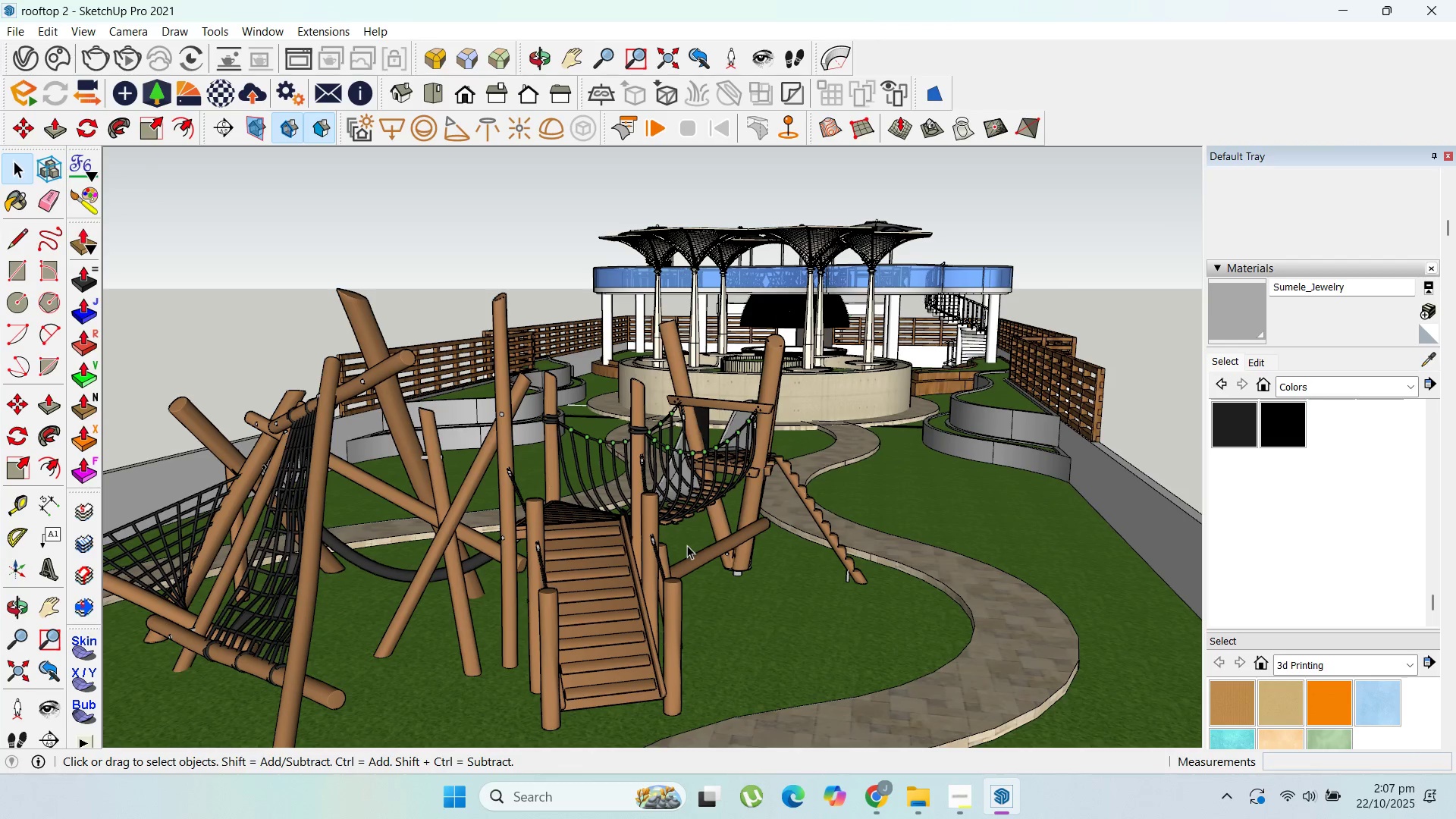 
left_click([687, 545])
 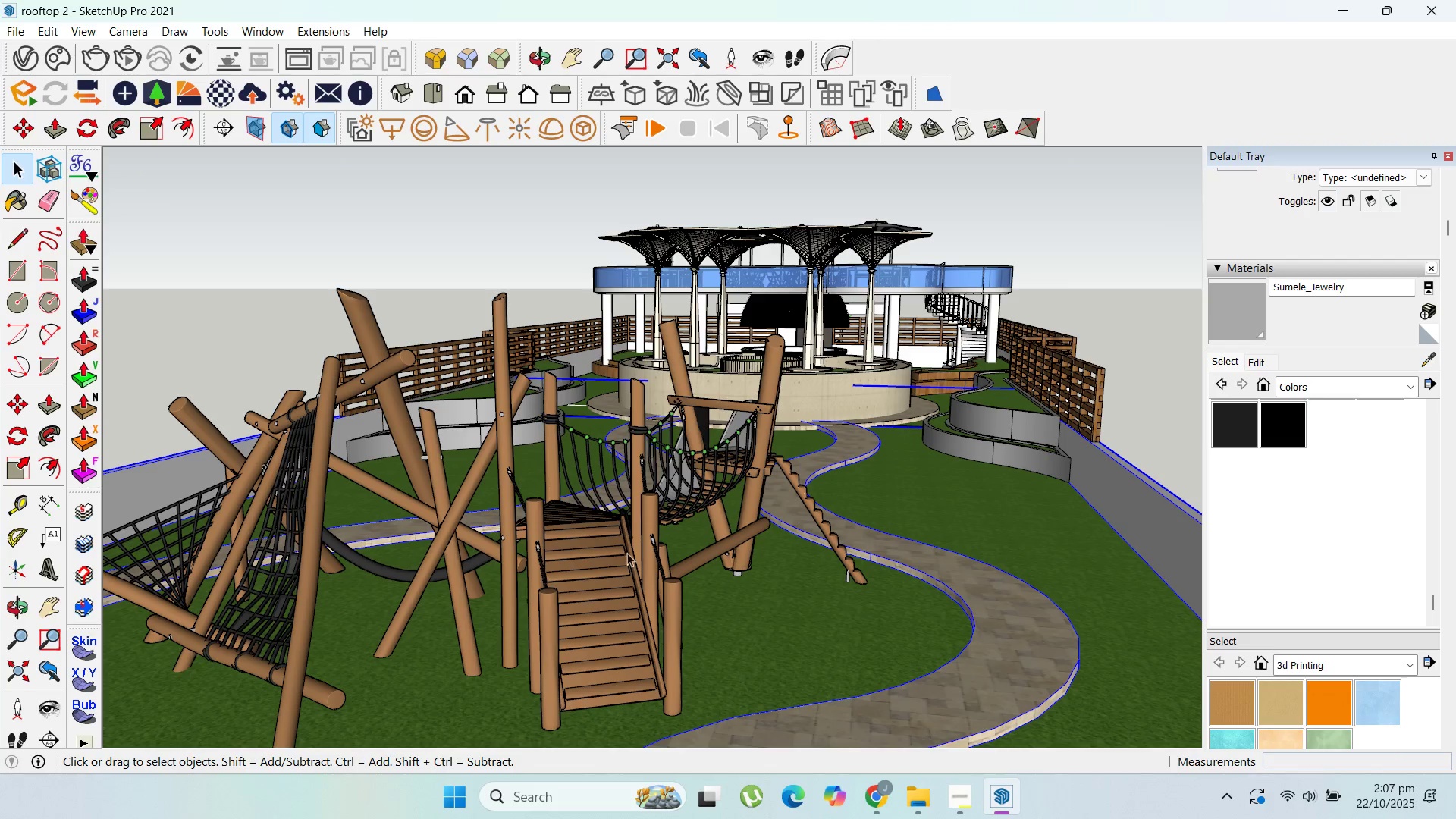 
left_click([627, 567])
 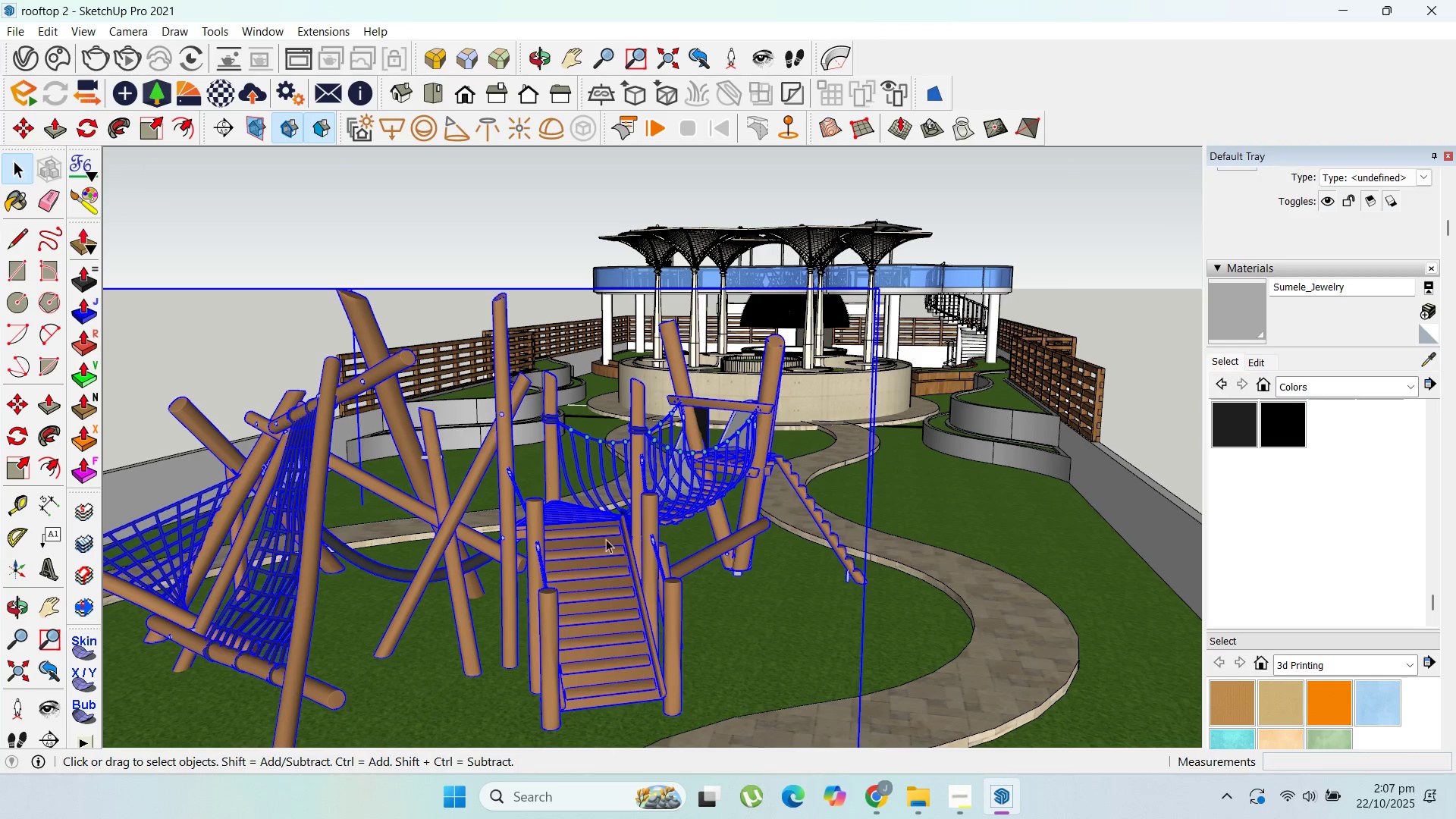 
scroll: coordinate [650, 580], scroll_direction: down, amount: 12.0
 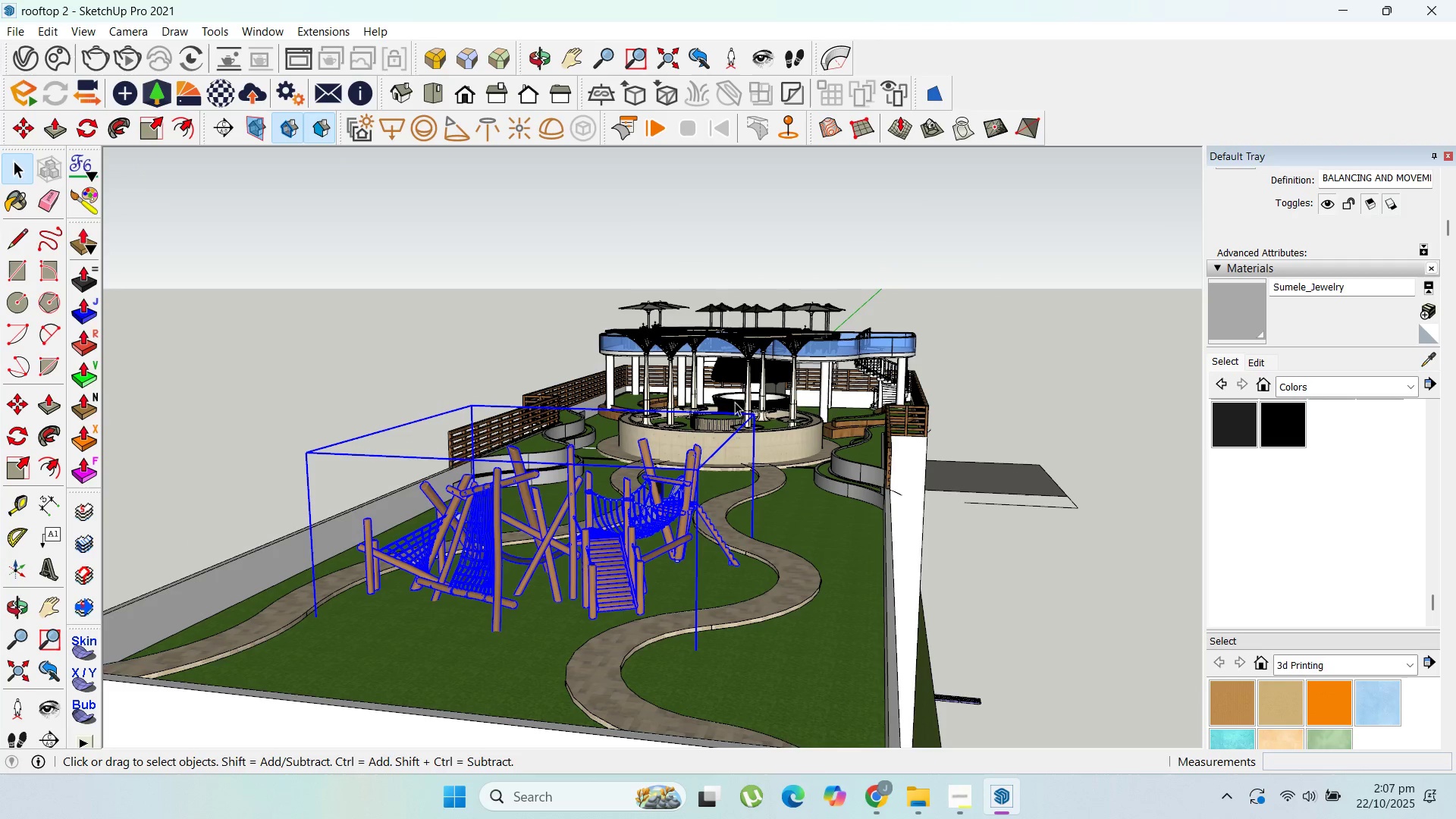 
scroll: coordinate [749, 501], scroll_direction: up, amount: 19.0
 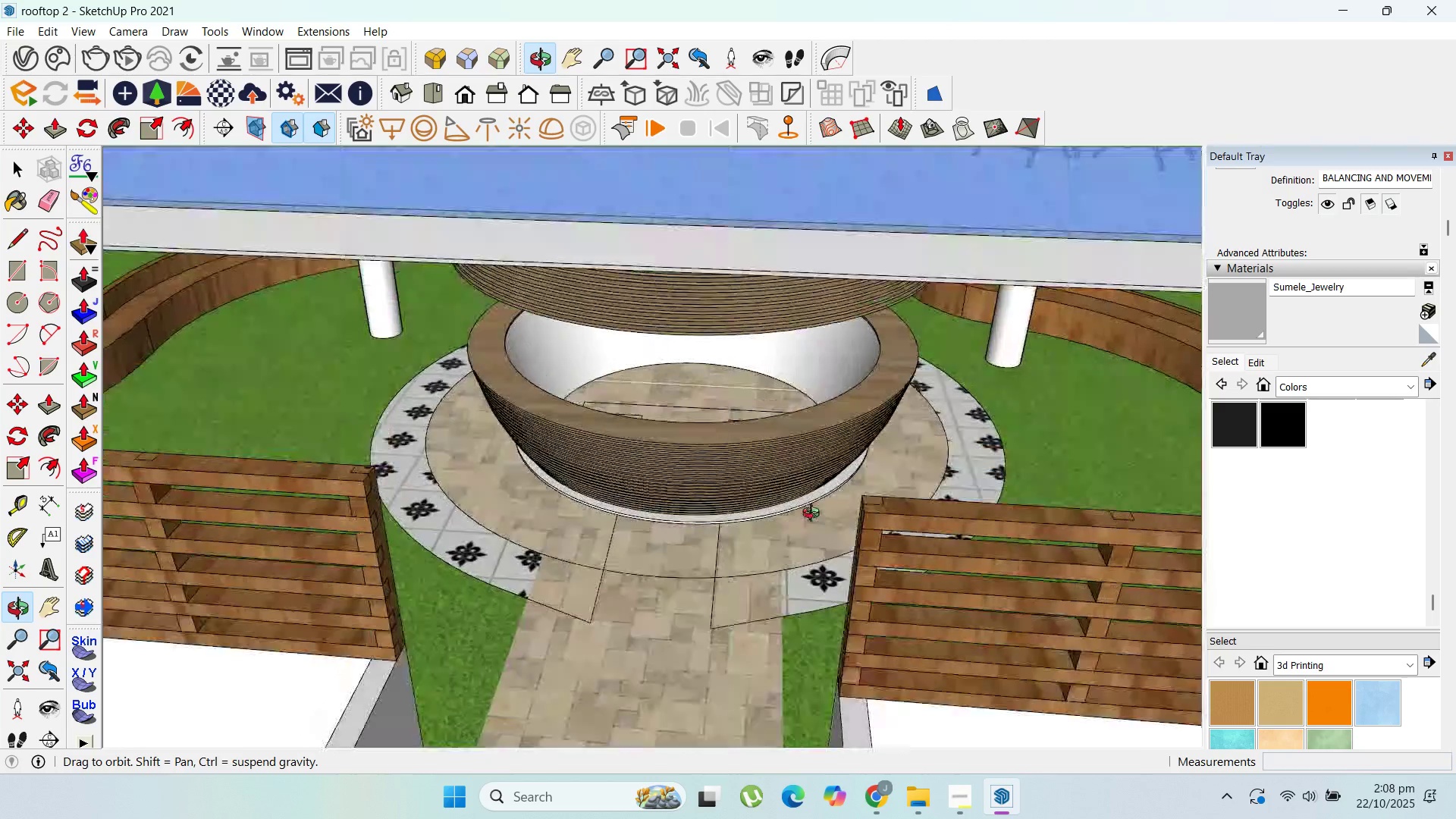 
scroll: coordinate [723, 382], scroll_direction: down, amount: 1.0
 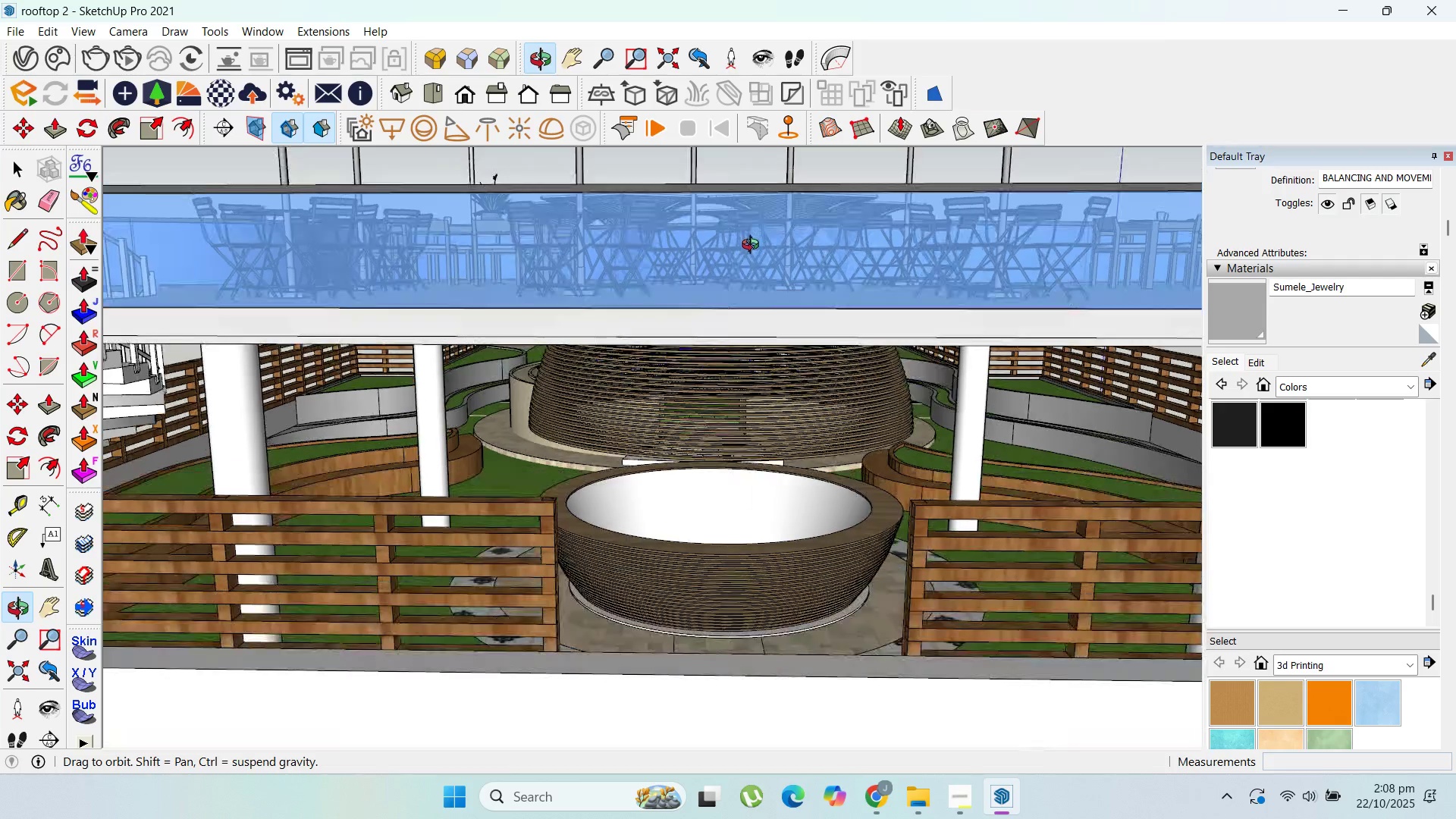 
scroll: coordinate [742, 448], scroll_direction: up, amount: 4.0
 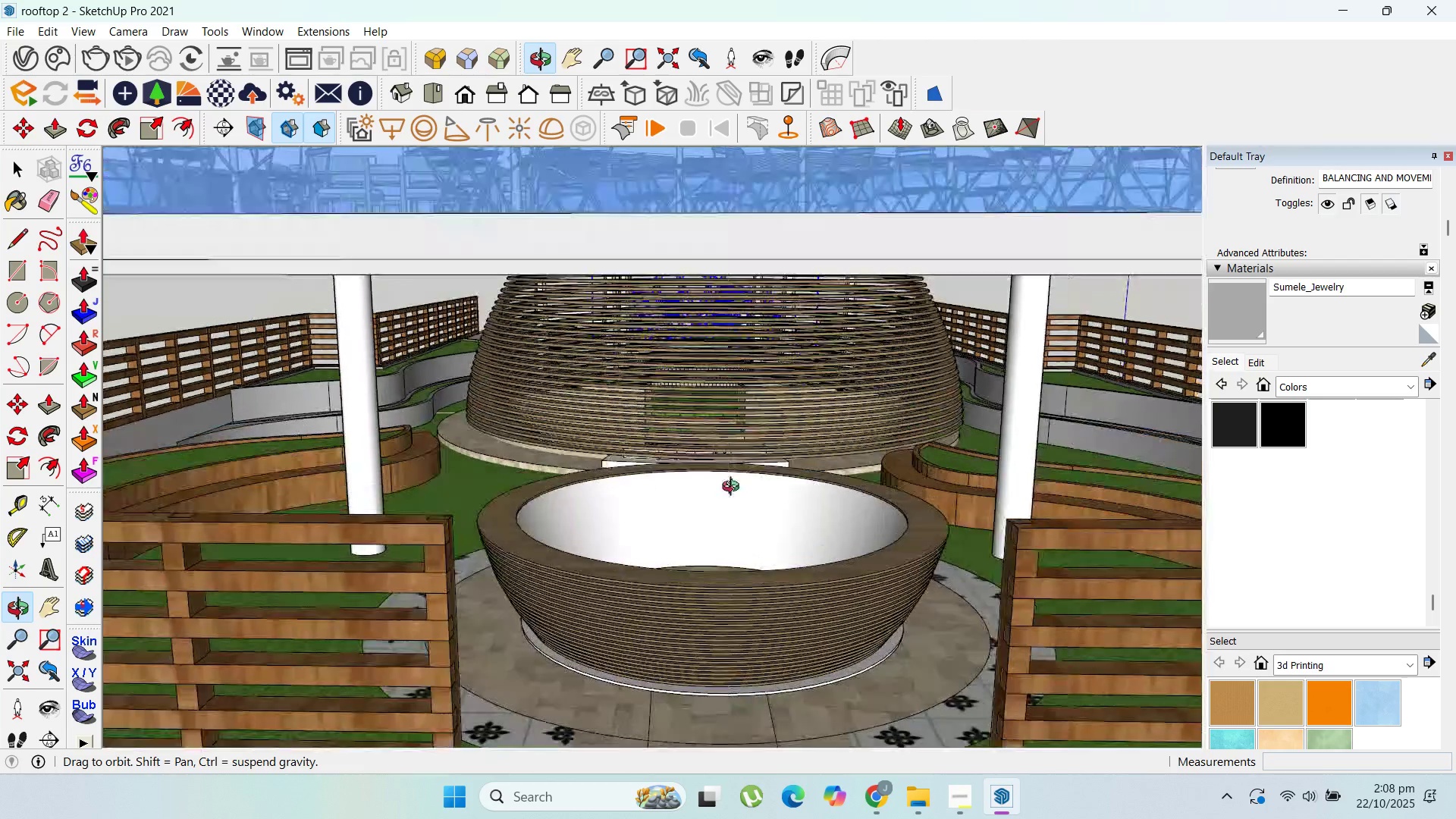 
scroll: coordinate [915, 451], scroll_direction: down, amount: 21.0
 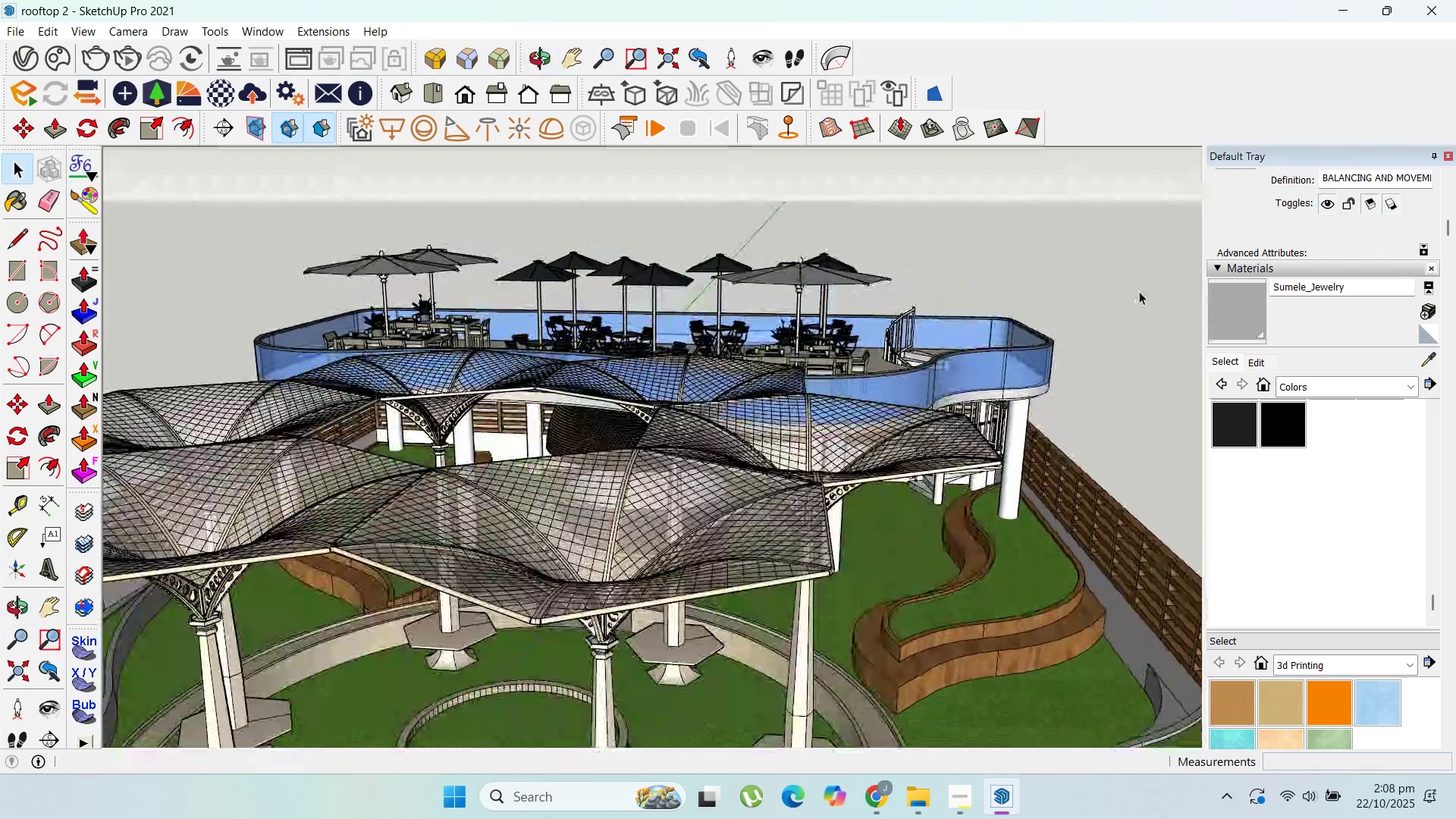 
scroll: coordinate [867, 375], scroll_direction: none, amount: 0.0
 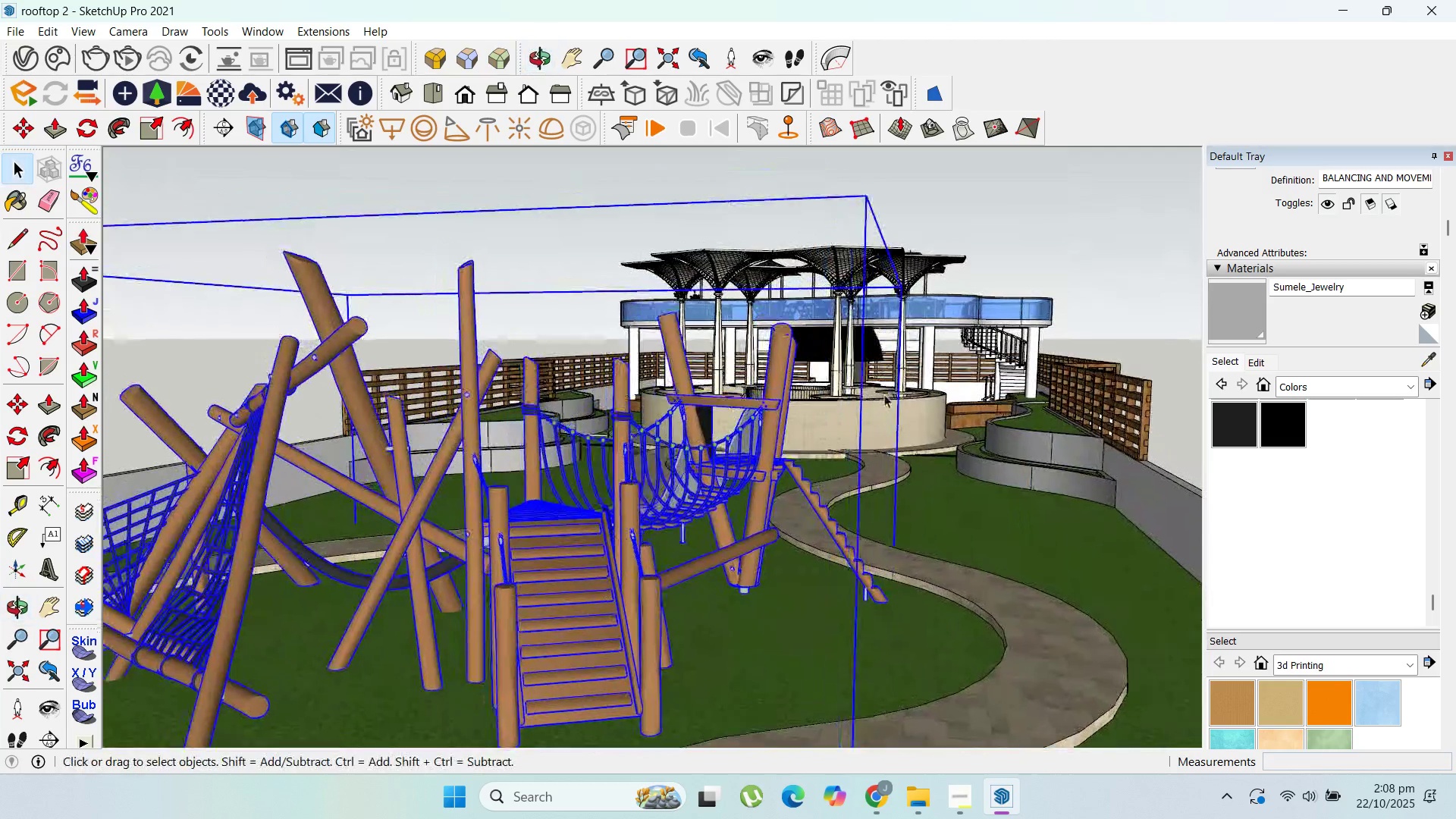 
scroll: coordinate [1016, 388], scroll_direction: up, amount: 3.0
 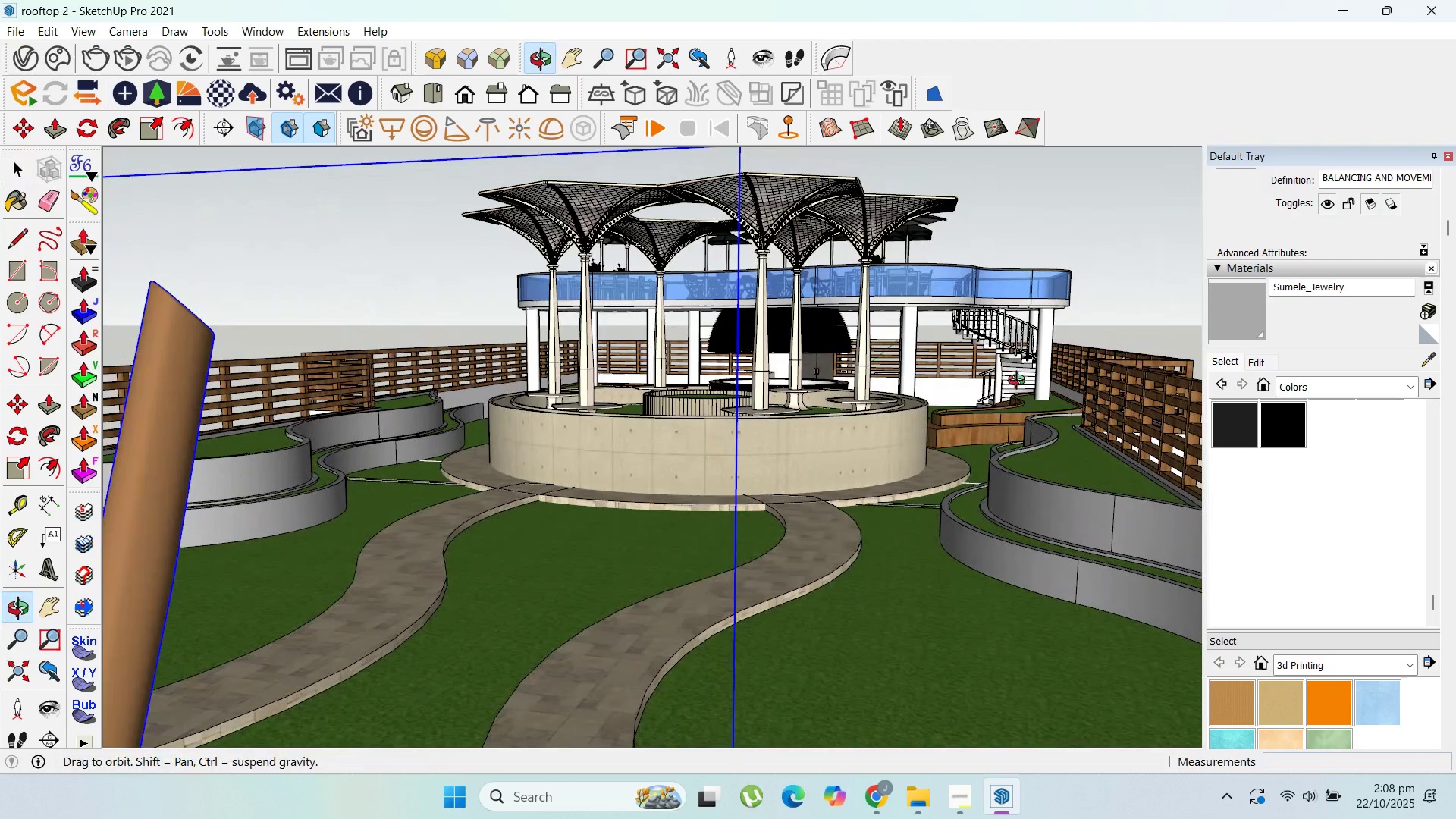 
scroll: coordinate [830, 503], scroll_direction: down, amount: 10.0
 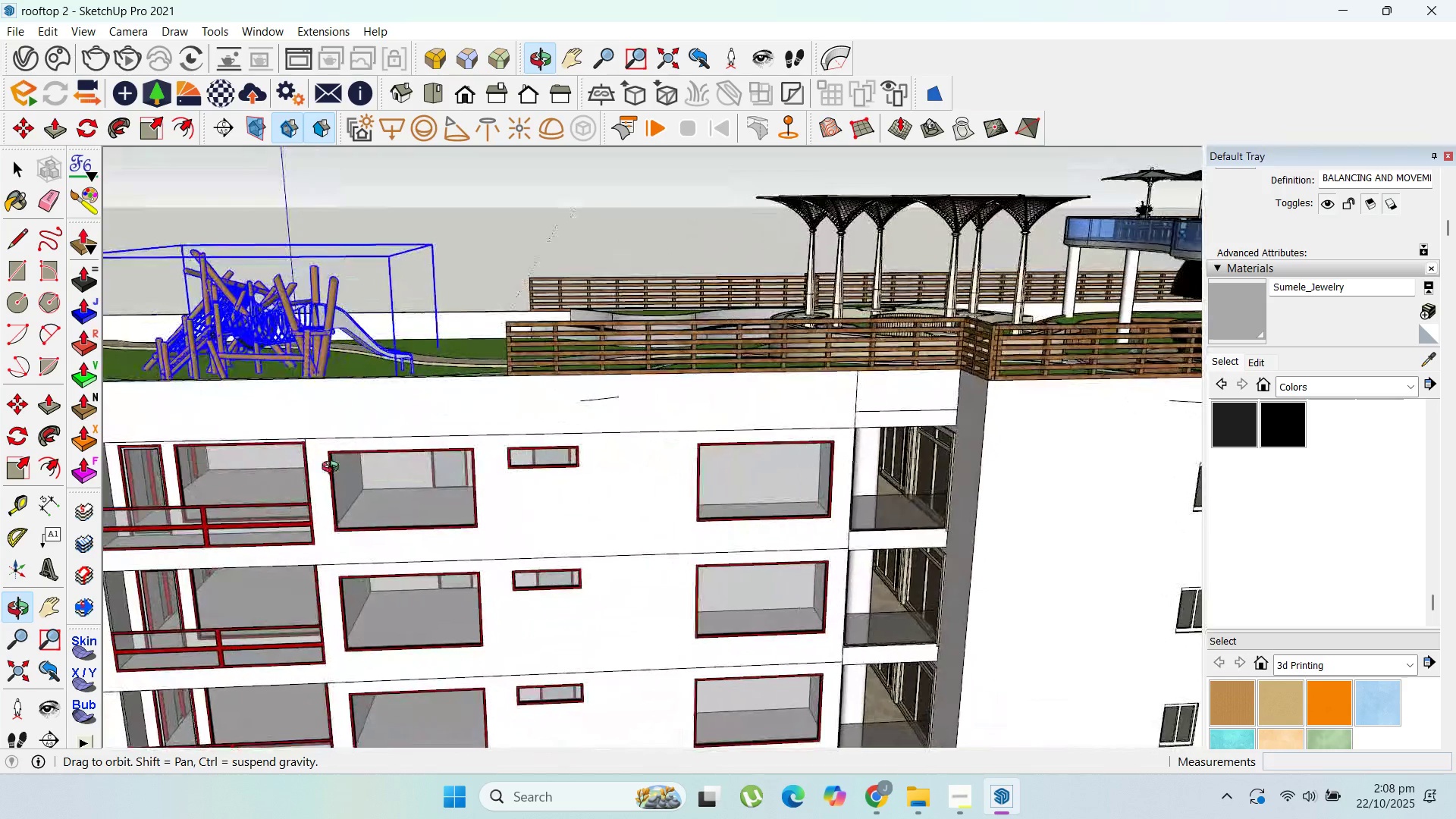 
scroll: coordinate [833, 405], scroll_direction: up, amount: 9.0
 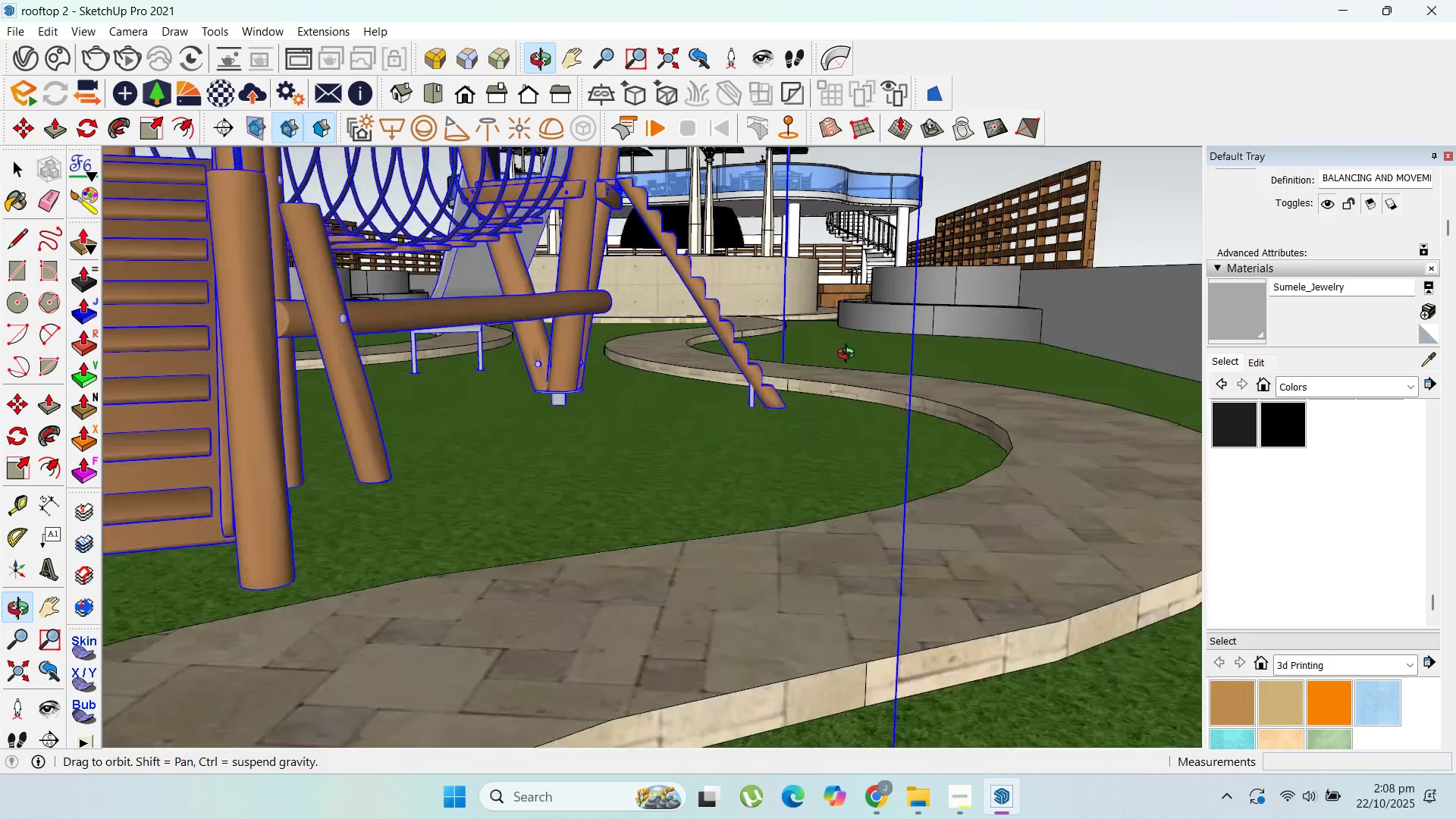 
scroll: coordinate [907, 297], scroll_direction: none, amount: 0.0
 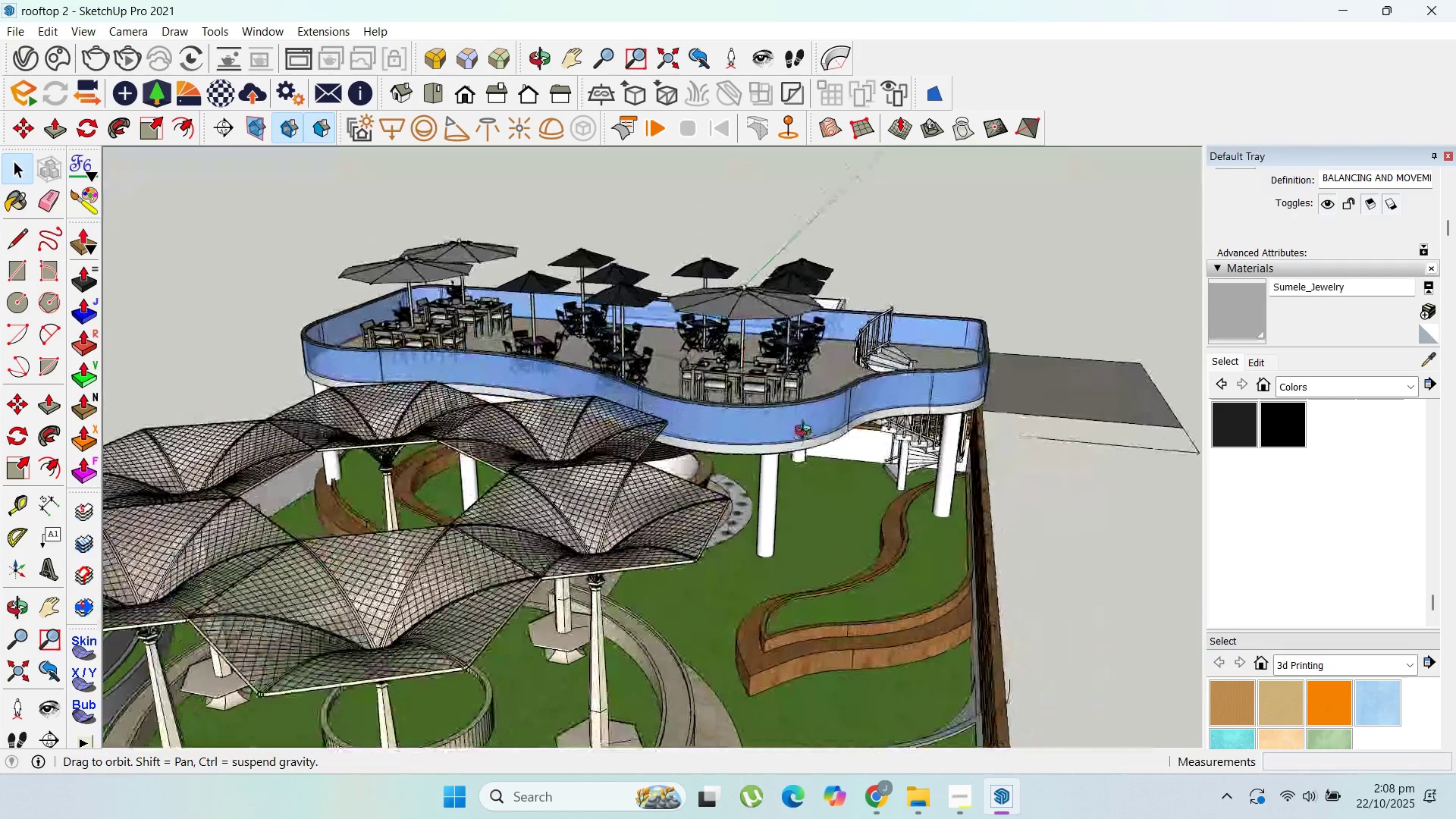 
scroll: coordinate [922, 403], scroll_direction: up, amount: 7.0
 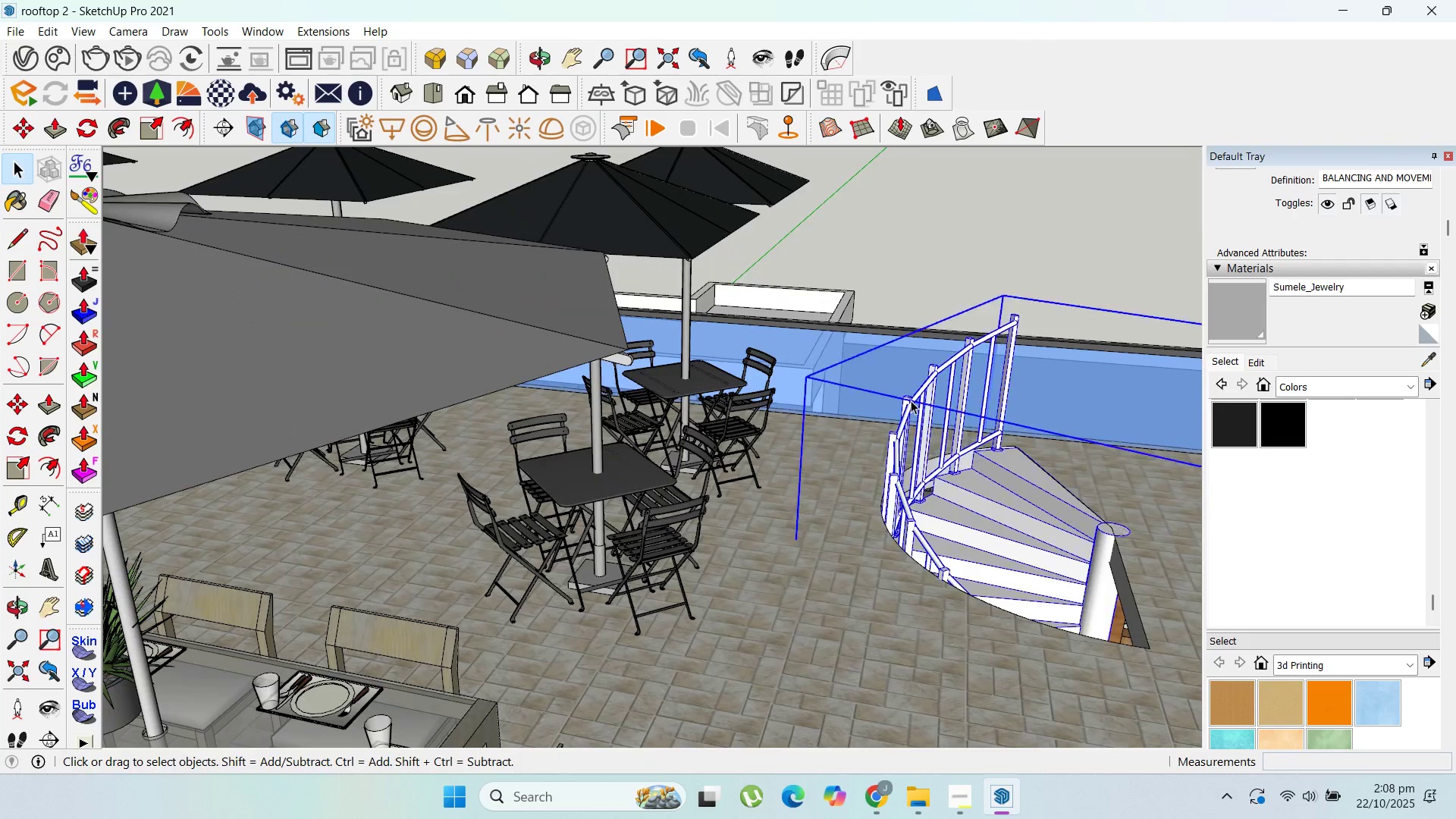 
double_click([911, 400])
 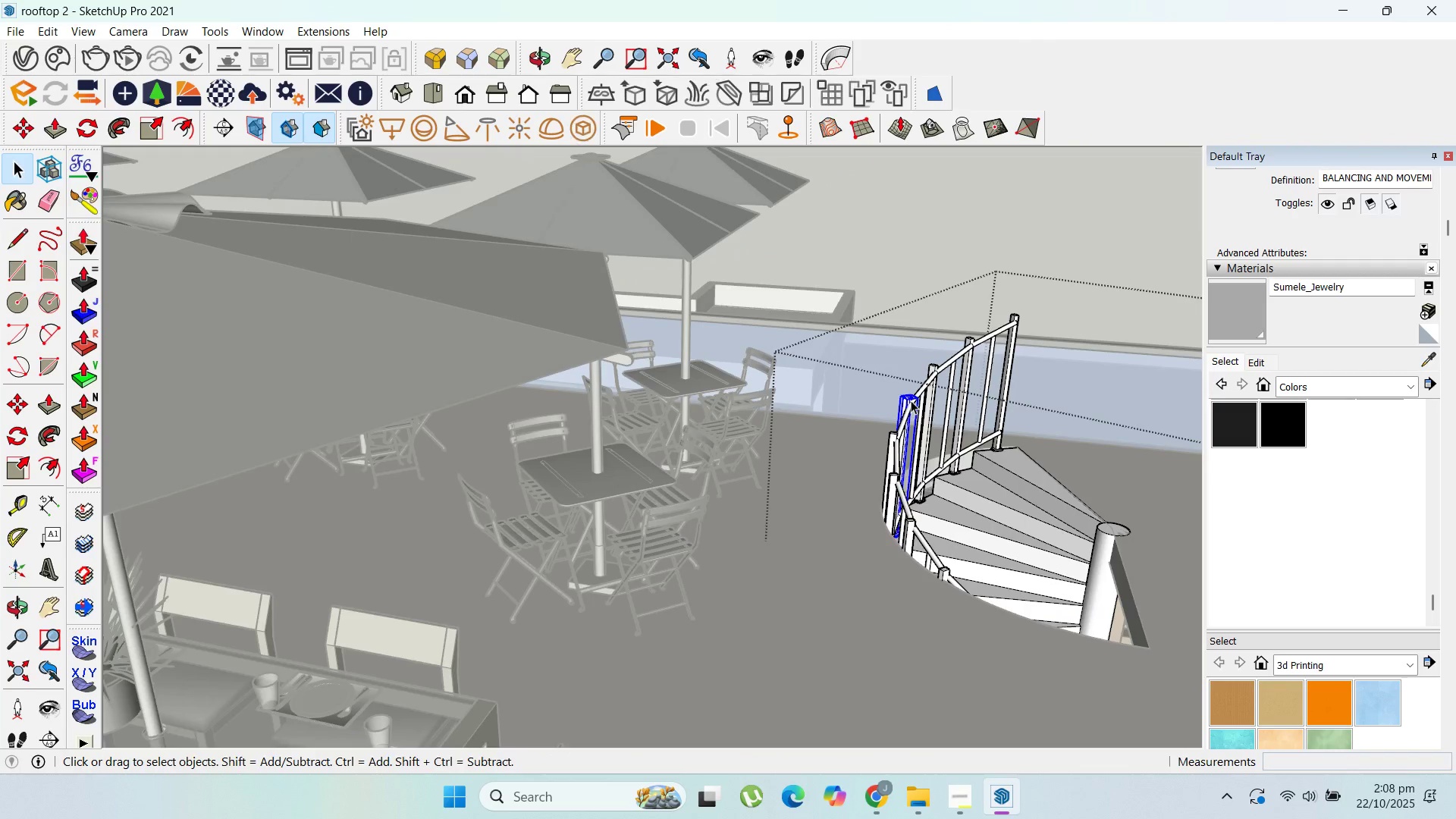 
triple_click([911, 400])
 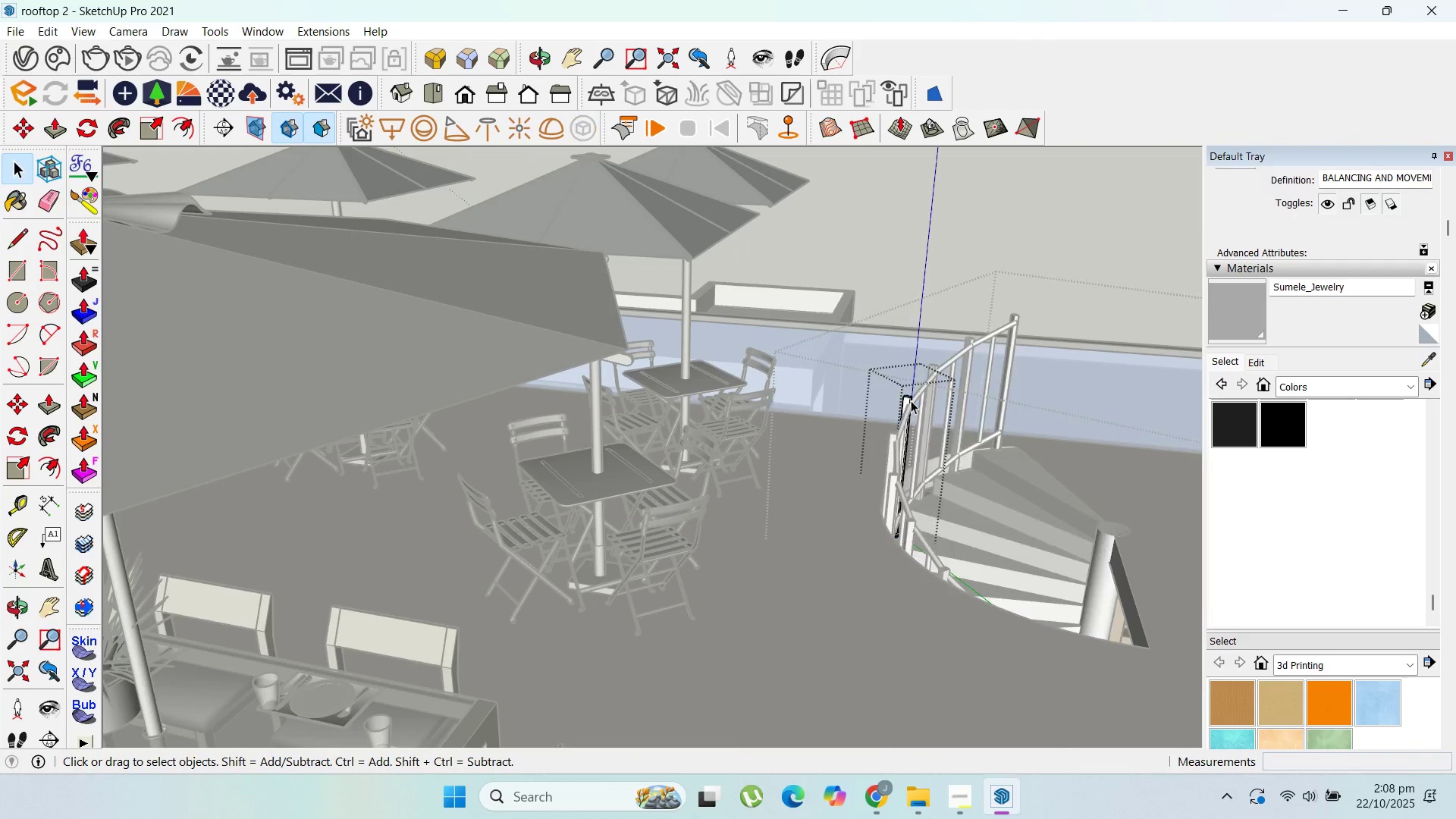 
triple_click([911, 400])
 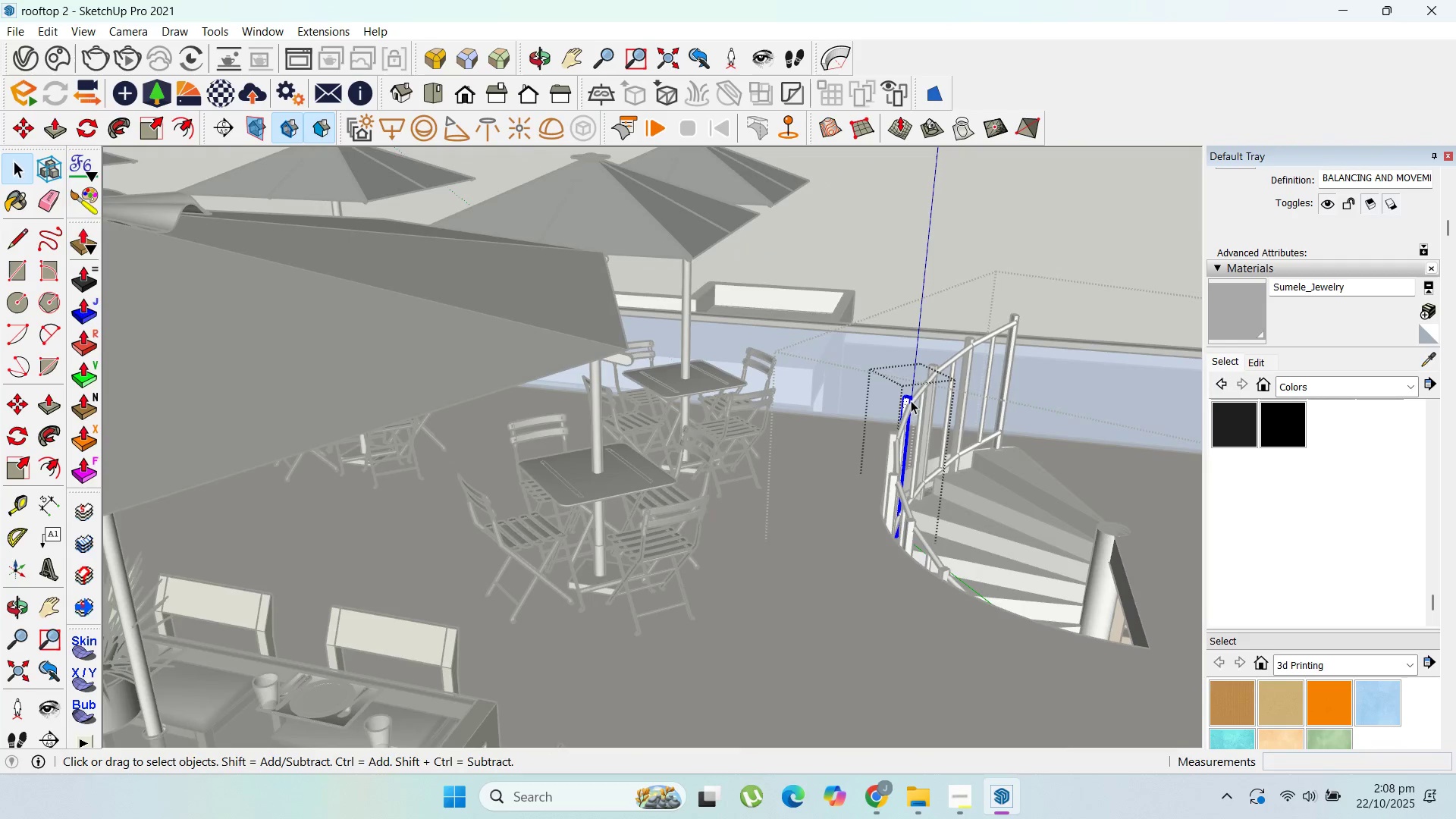 
triple_click([911, 400])
 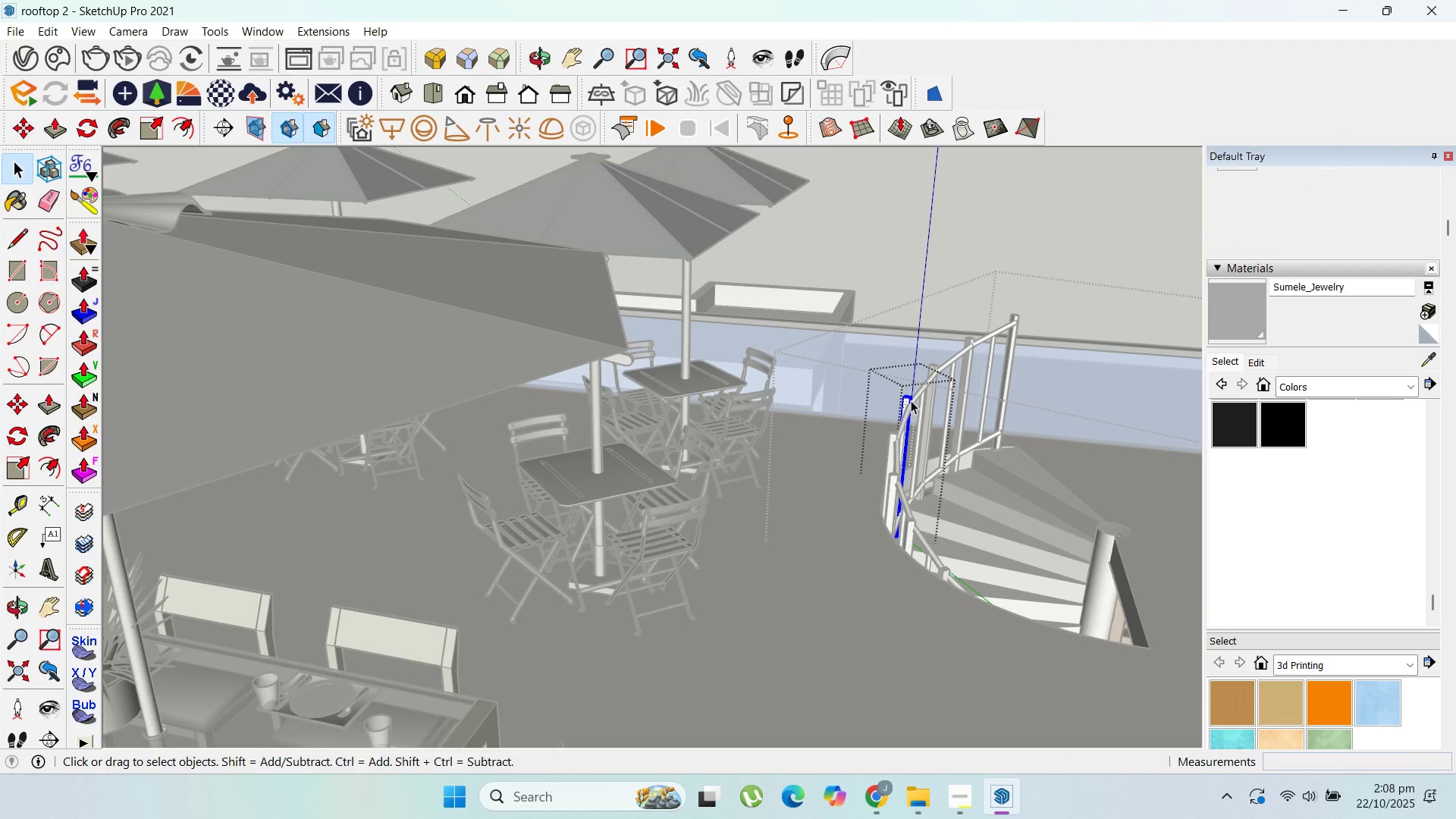 
scroll: coordinate [911, 400], scroll_direction: up, amount: 3.0
 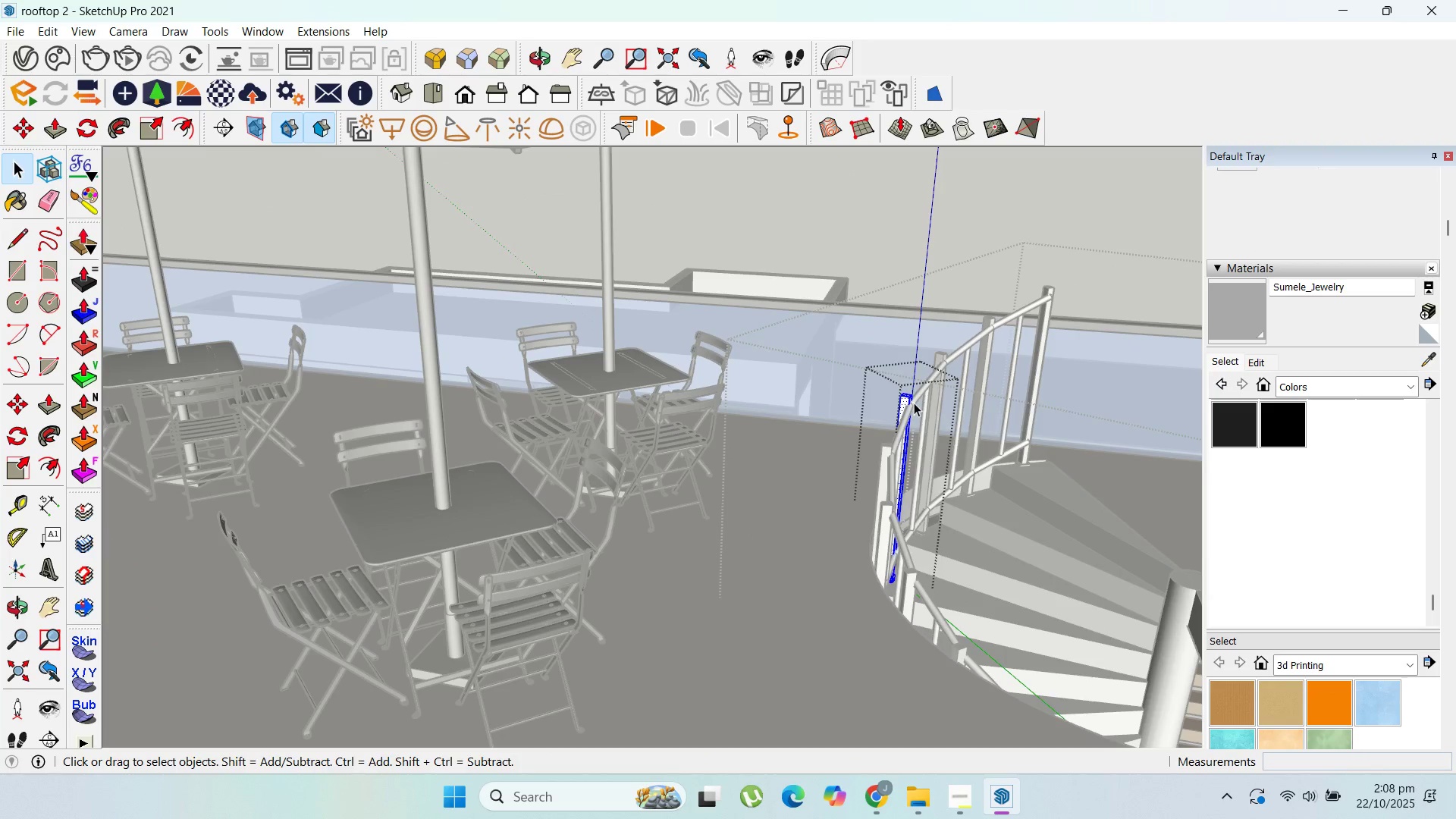 
key(Escape)
 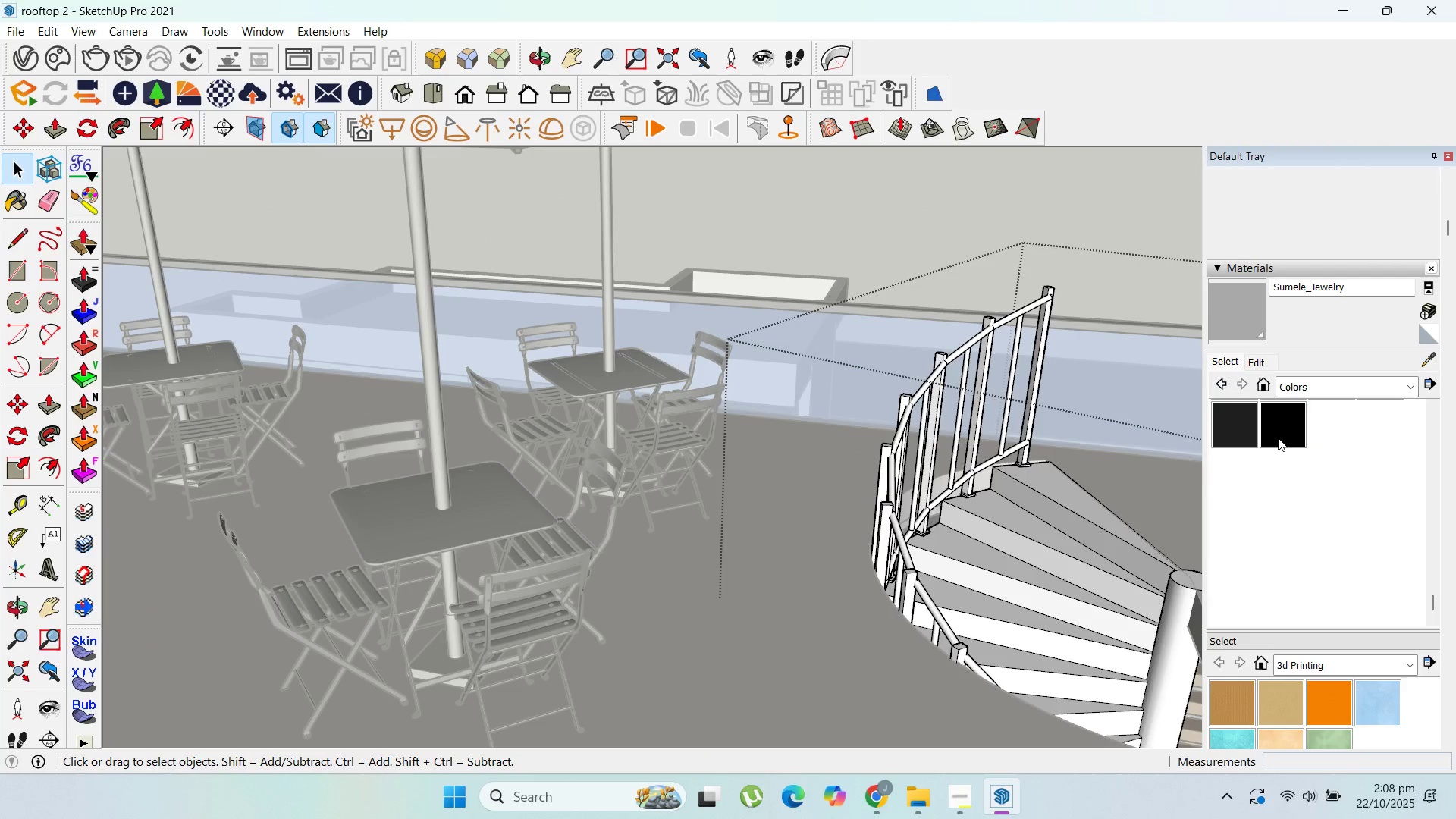 
scroll: coordinate [874, 271], scroll_direction: down, amount: 5.0
 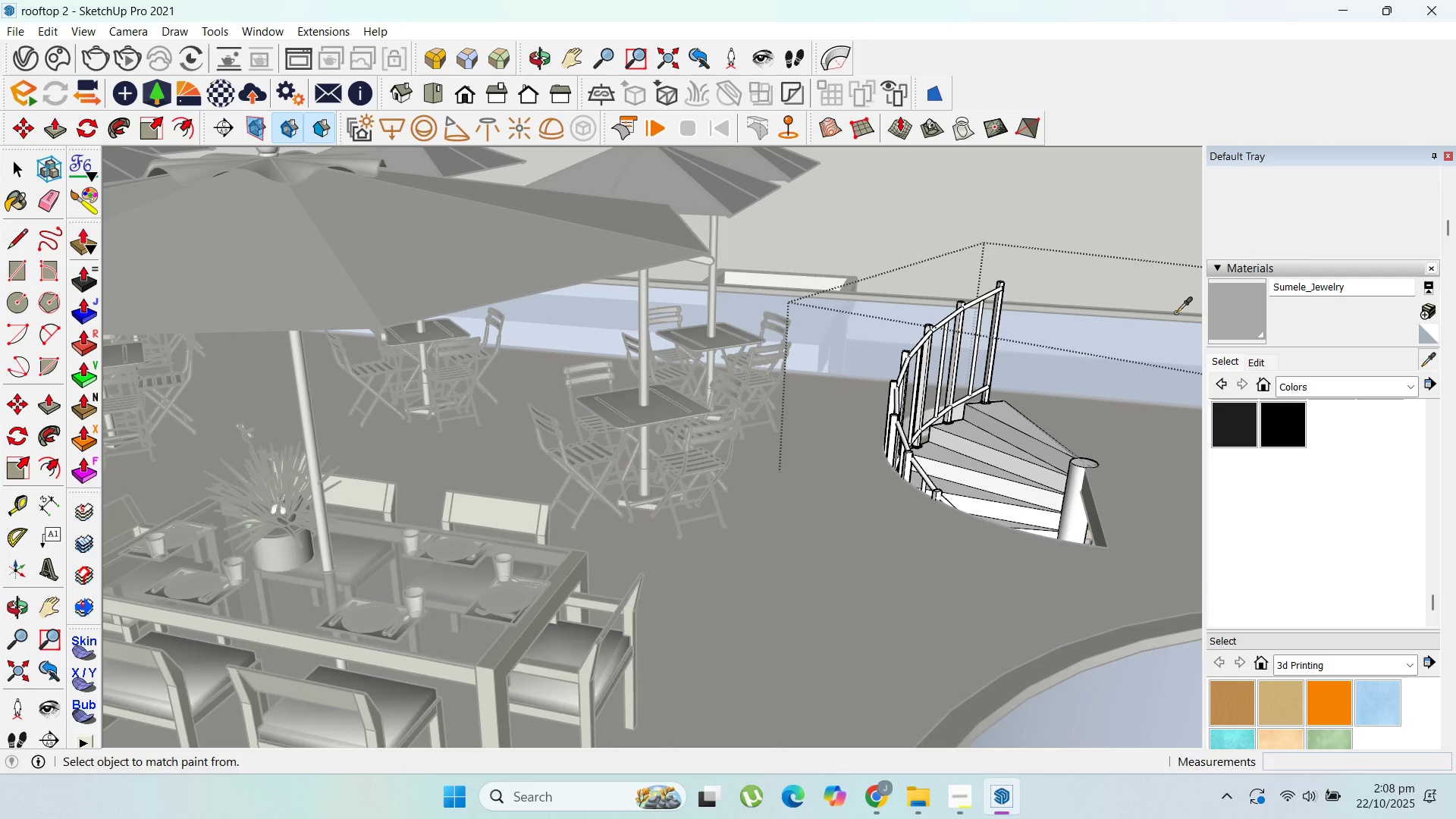 
left_click([1175, 317])
 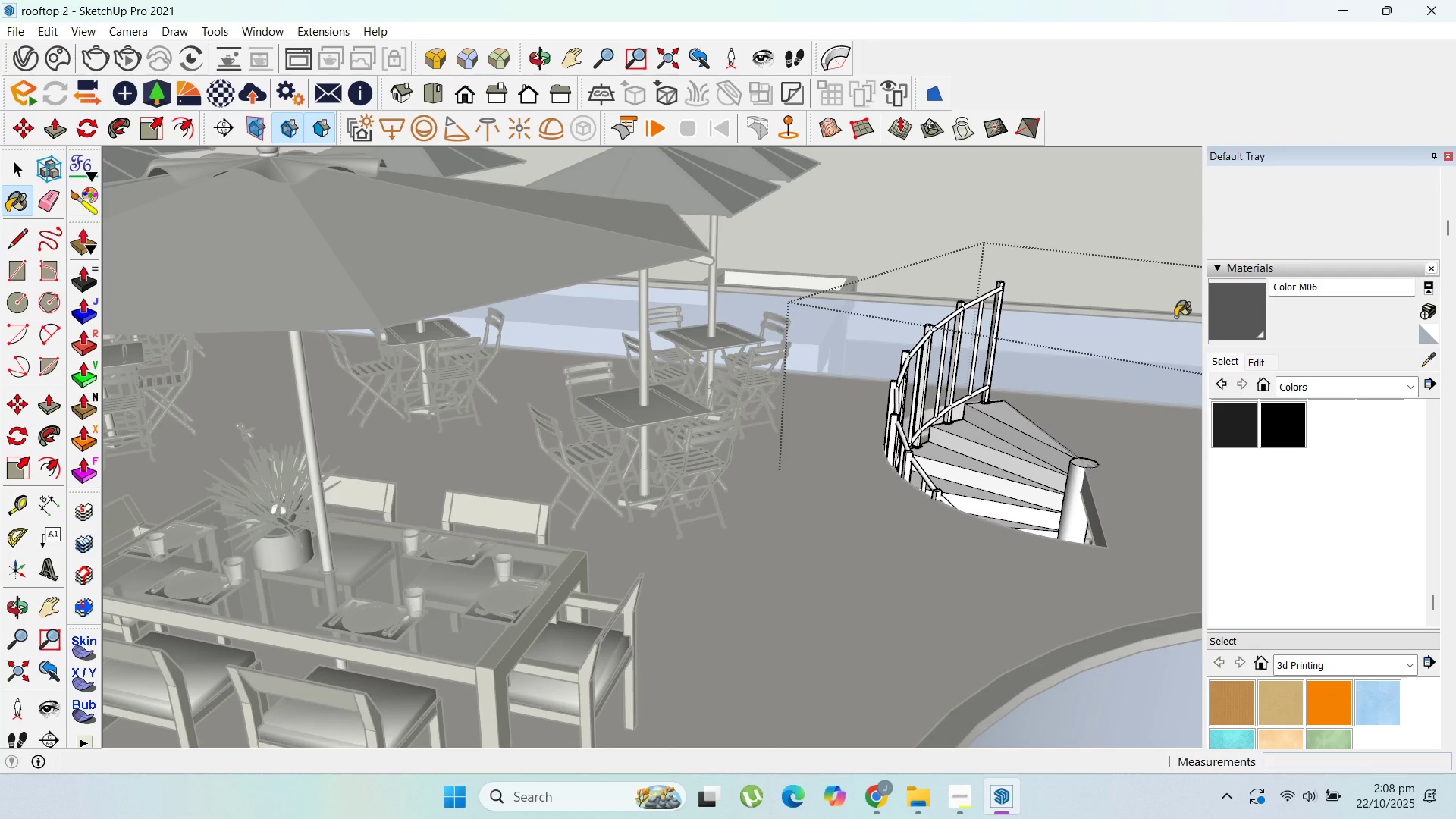 
wait(8.96)
 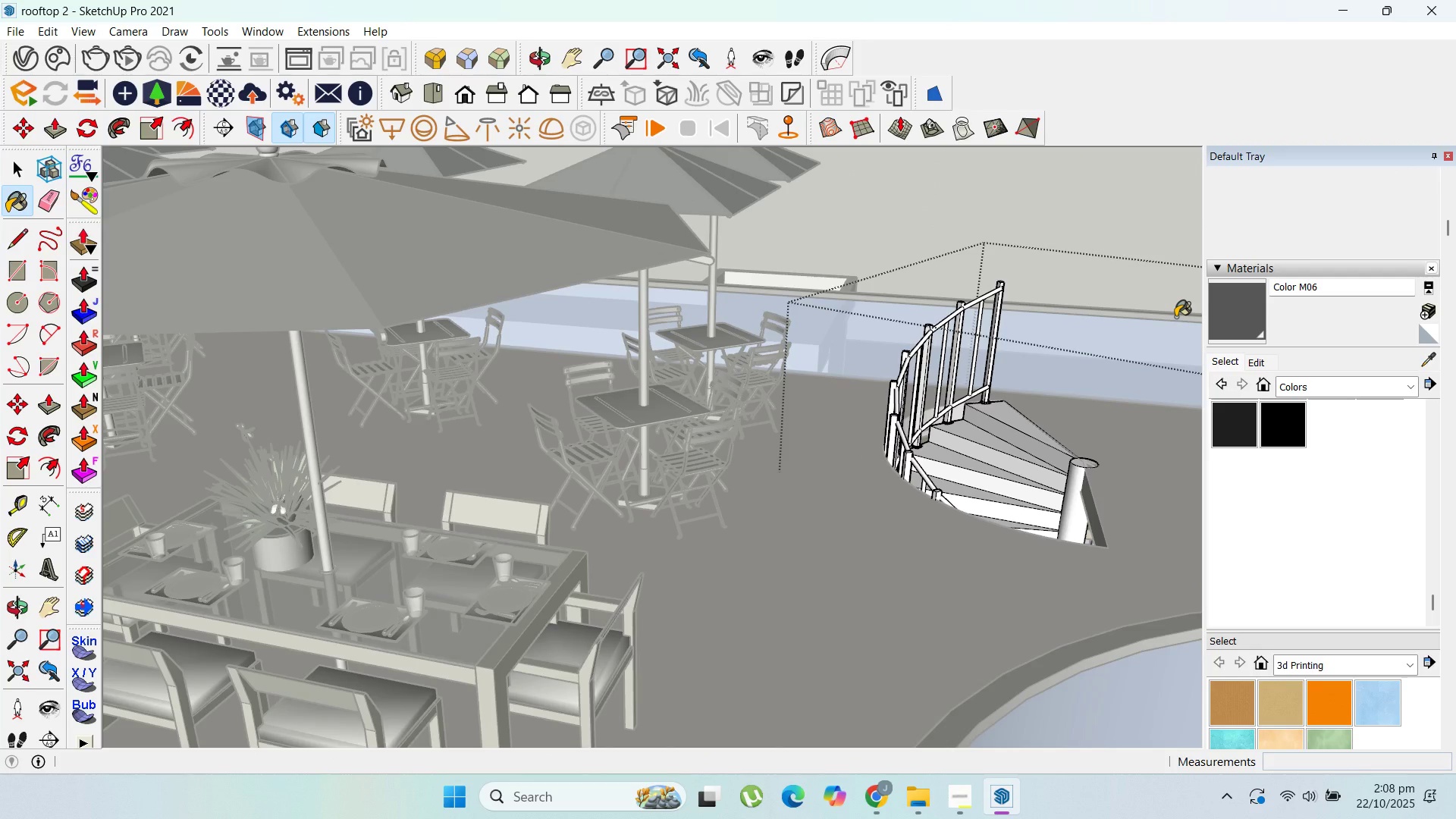 
scroll: coordinate [978, 306], scroll_direction: up, amount: 2.0
 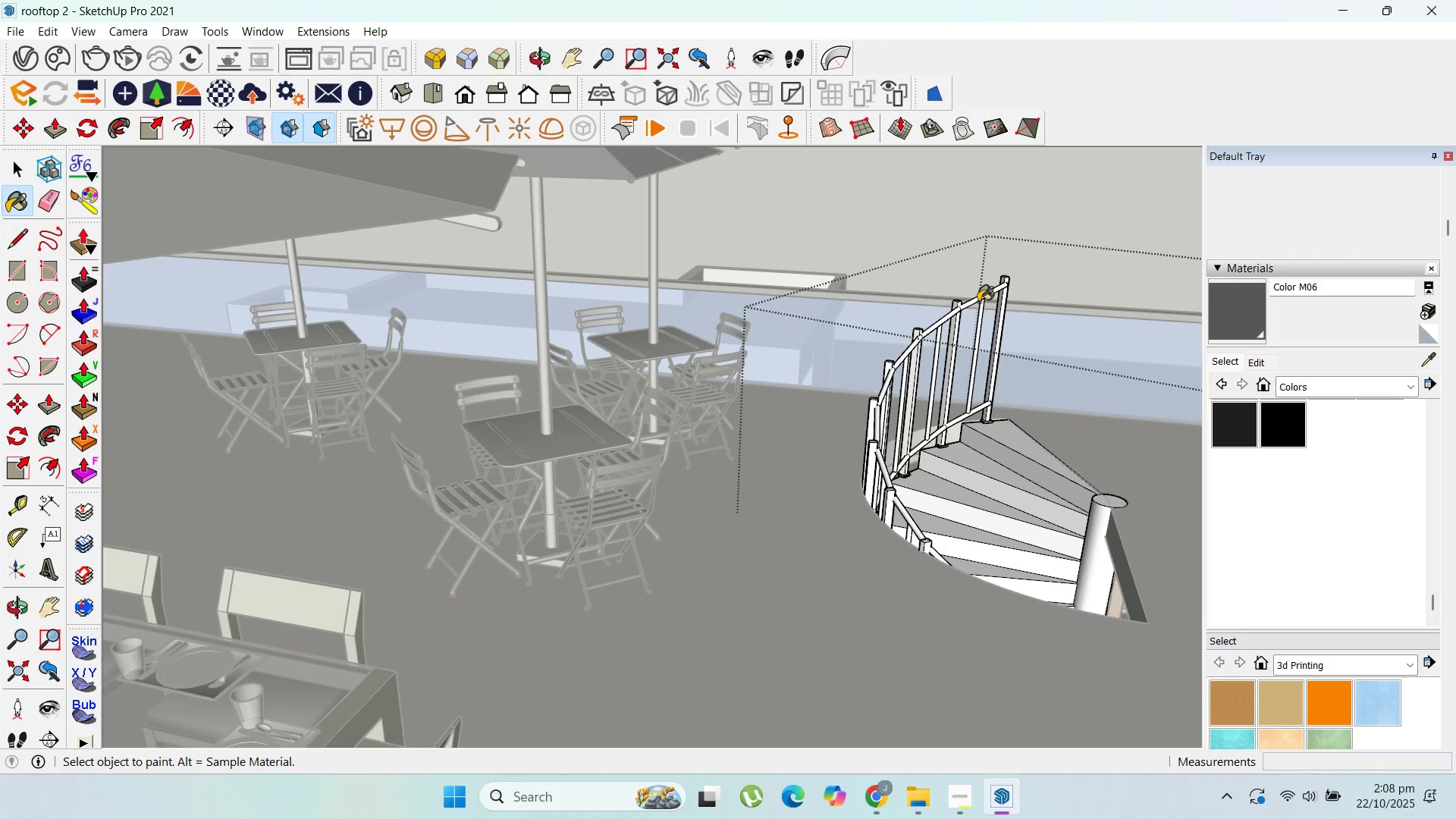 
left_click([978, 302])
 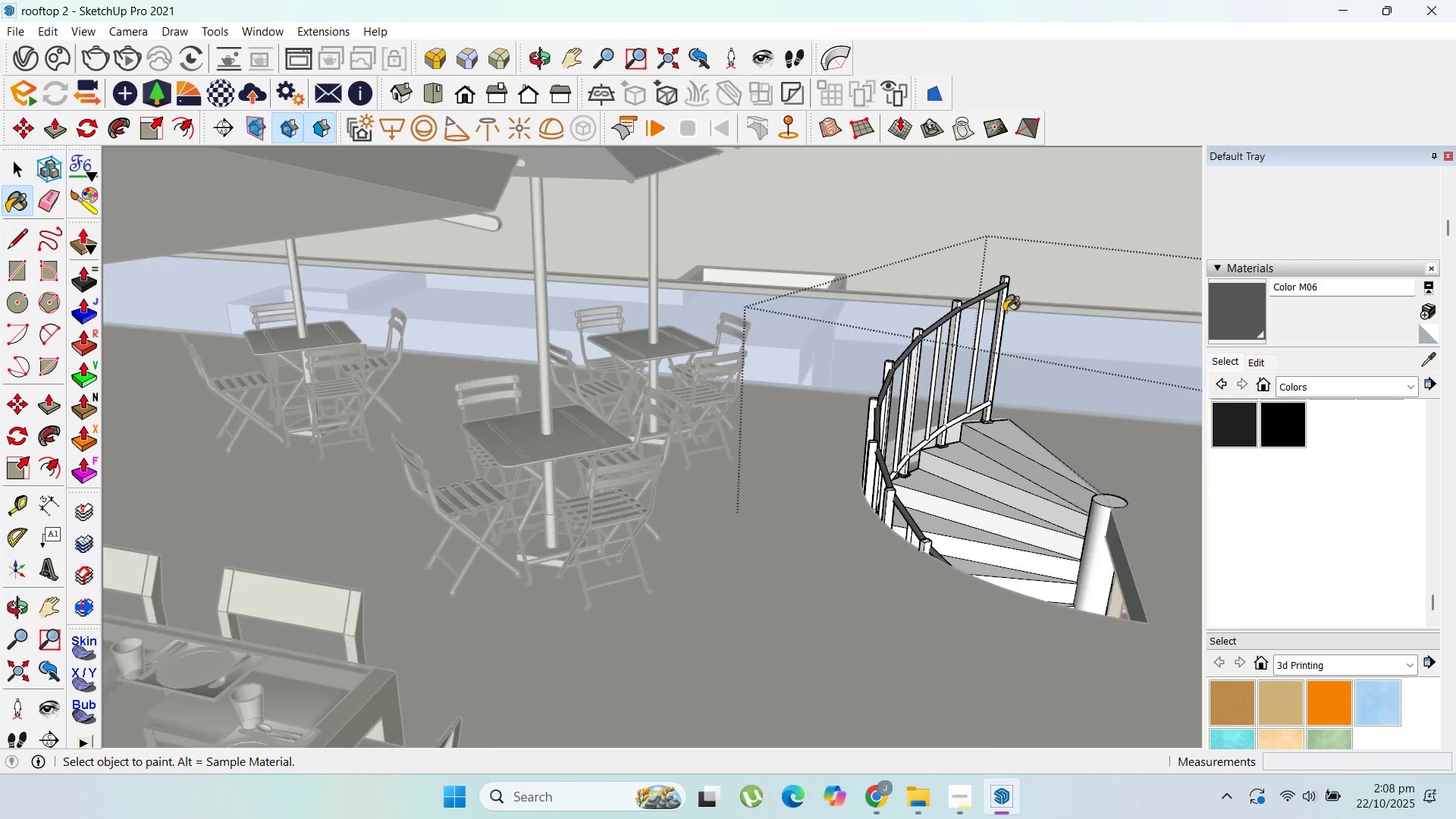 
scroll: coordinate [1004, 319], scroll_direction: up, amount: 3.0
 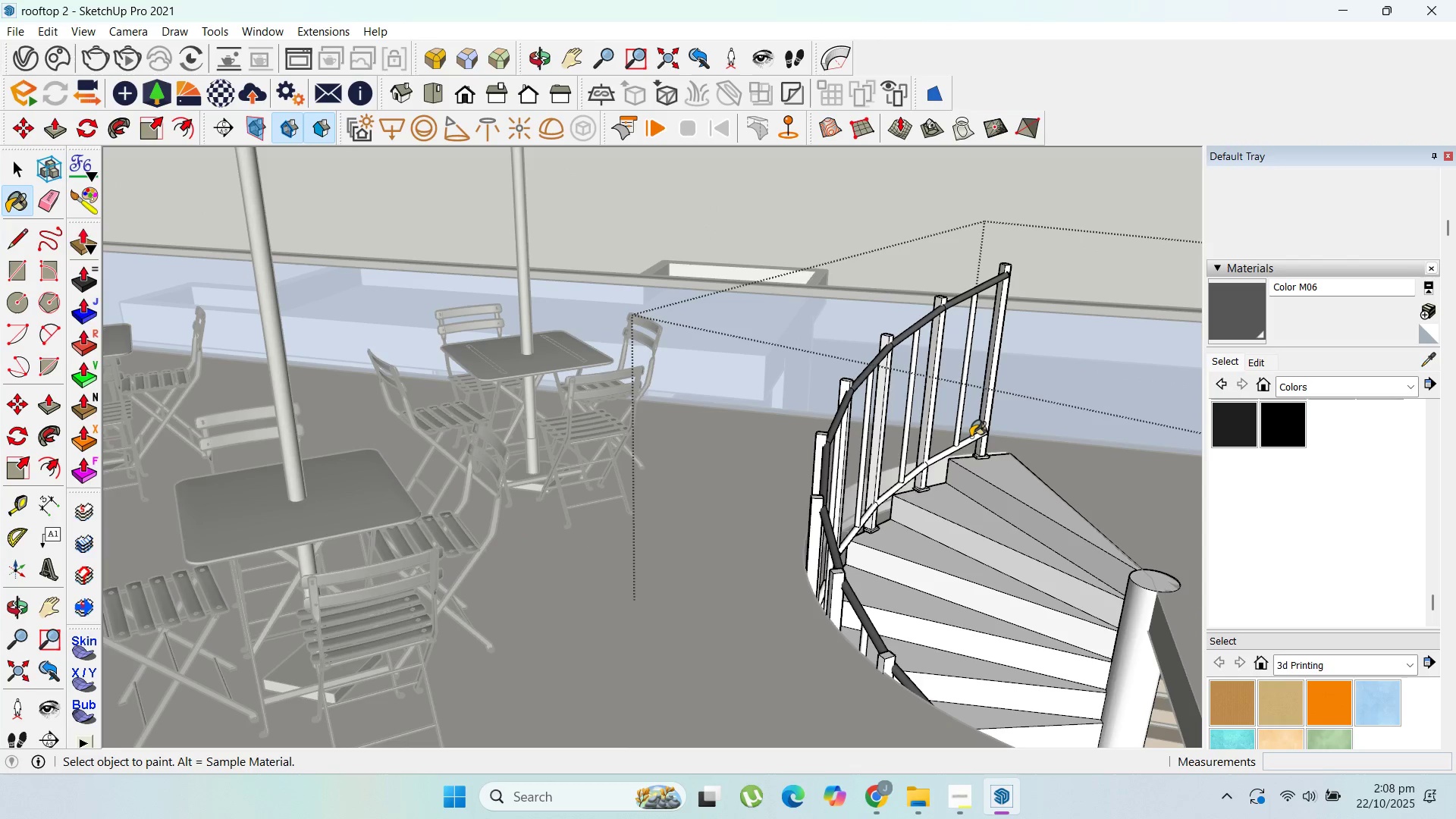 
left_click([971, 437])
 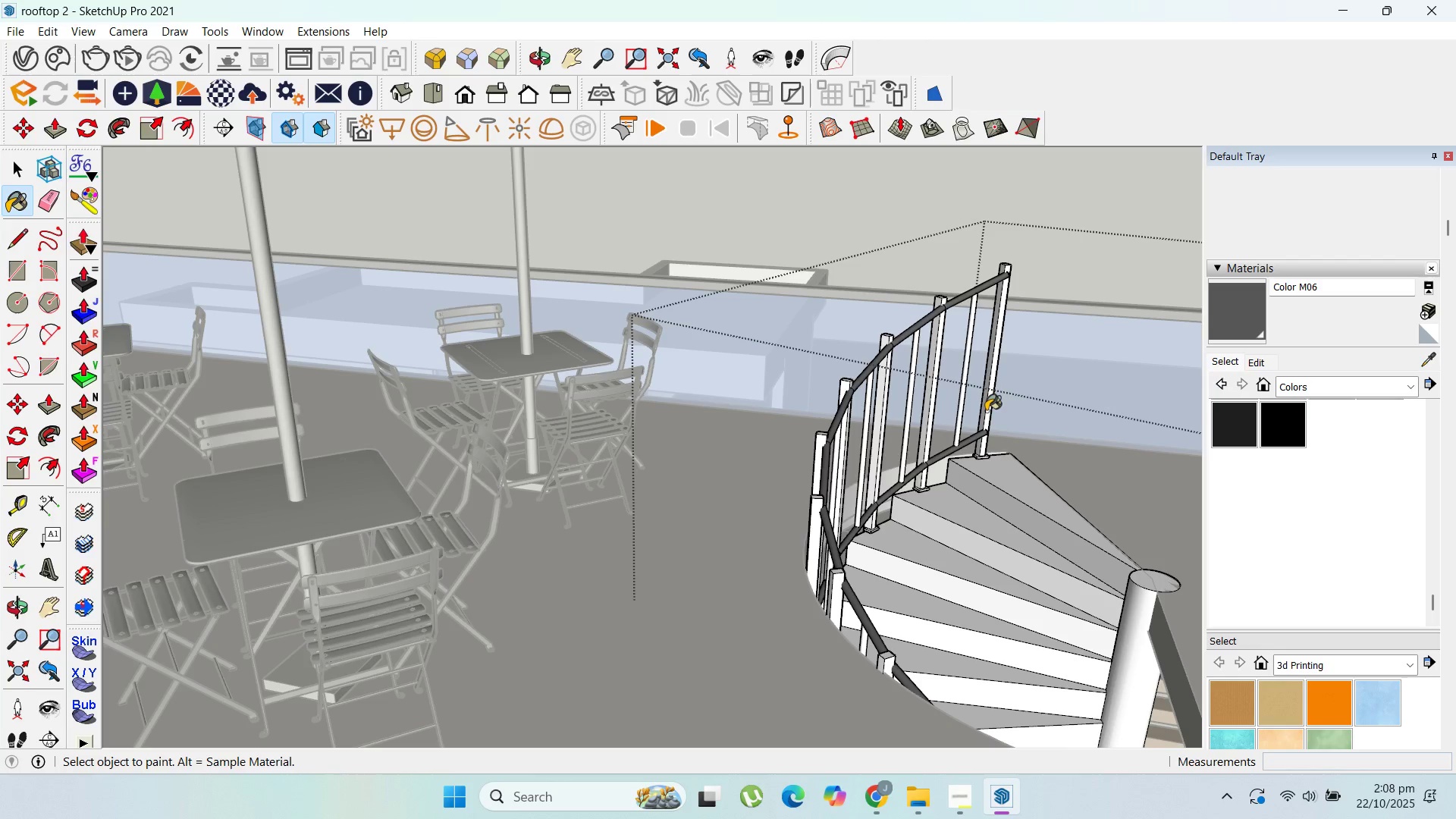 
left_click([987, 409])
 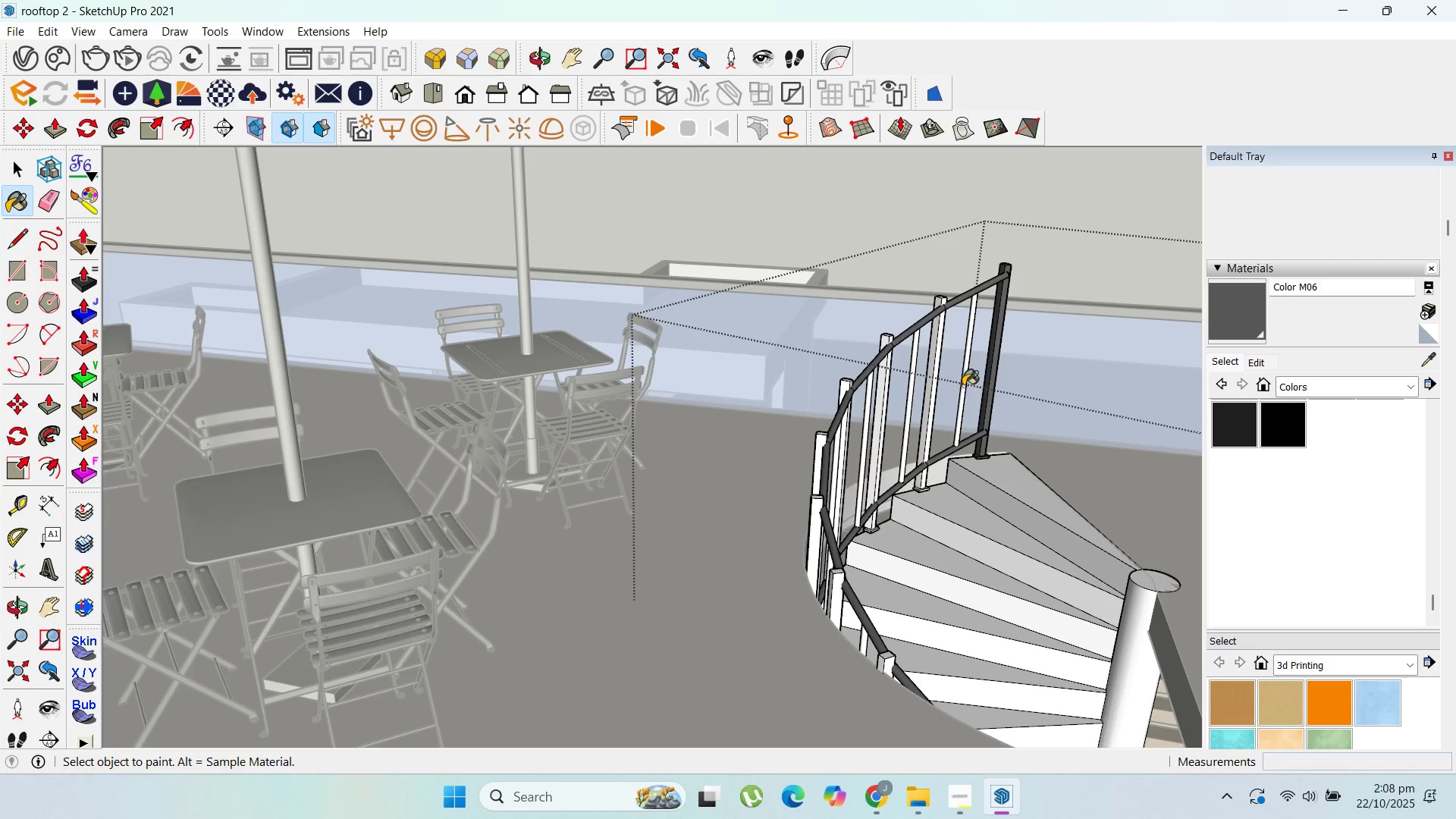 
left_click([964, 386])
 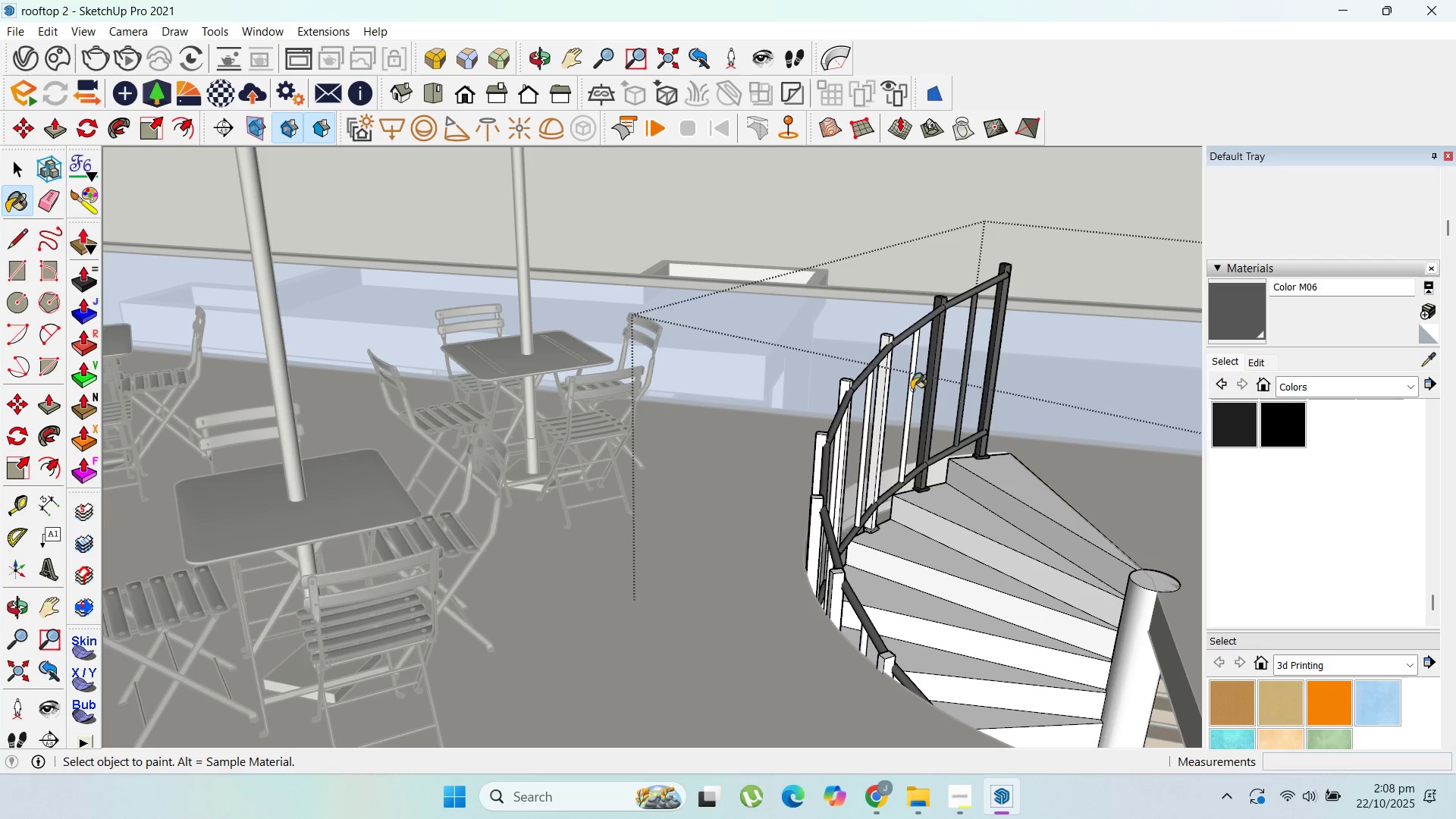 
left_click([906, 388])
 